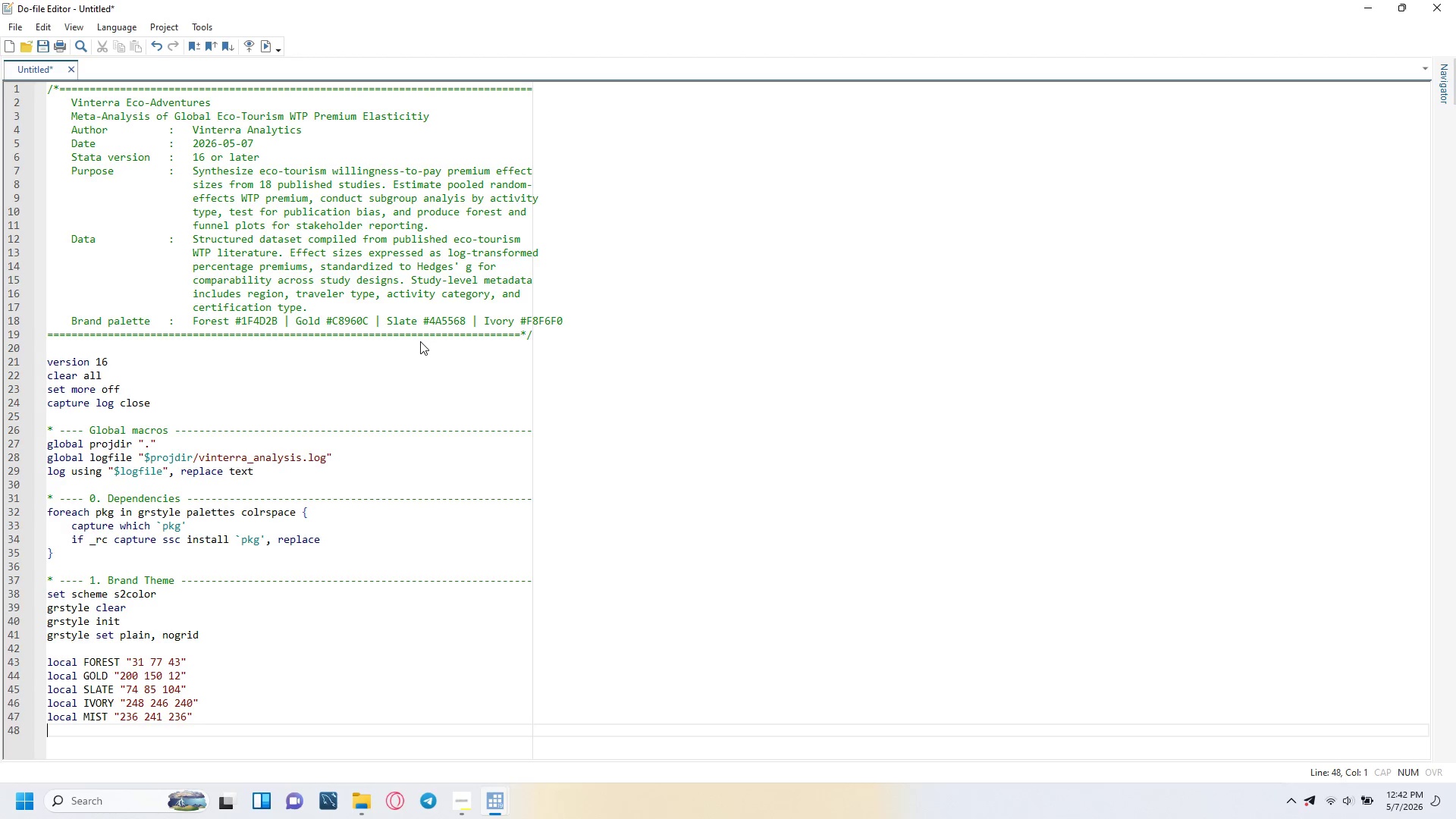 
key(Enter)
 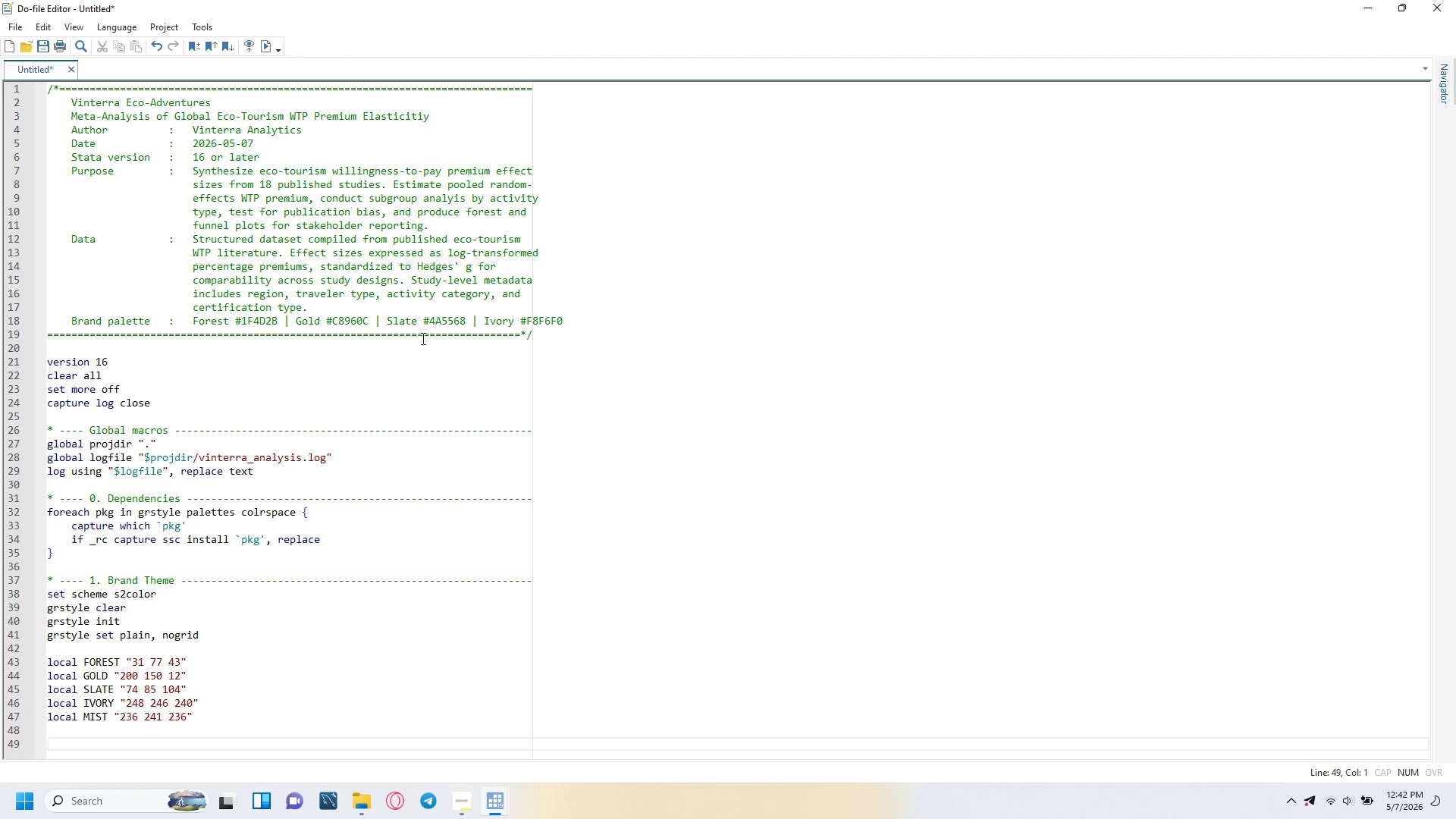 
type(grstyle set color "`FOREST)
 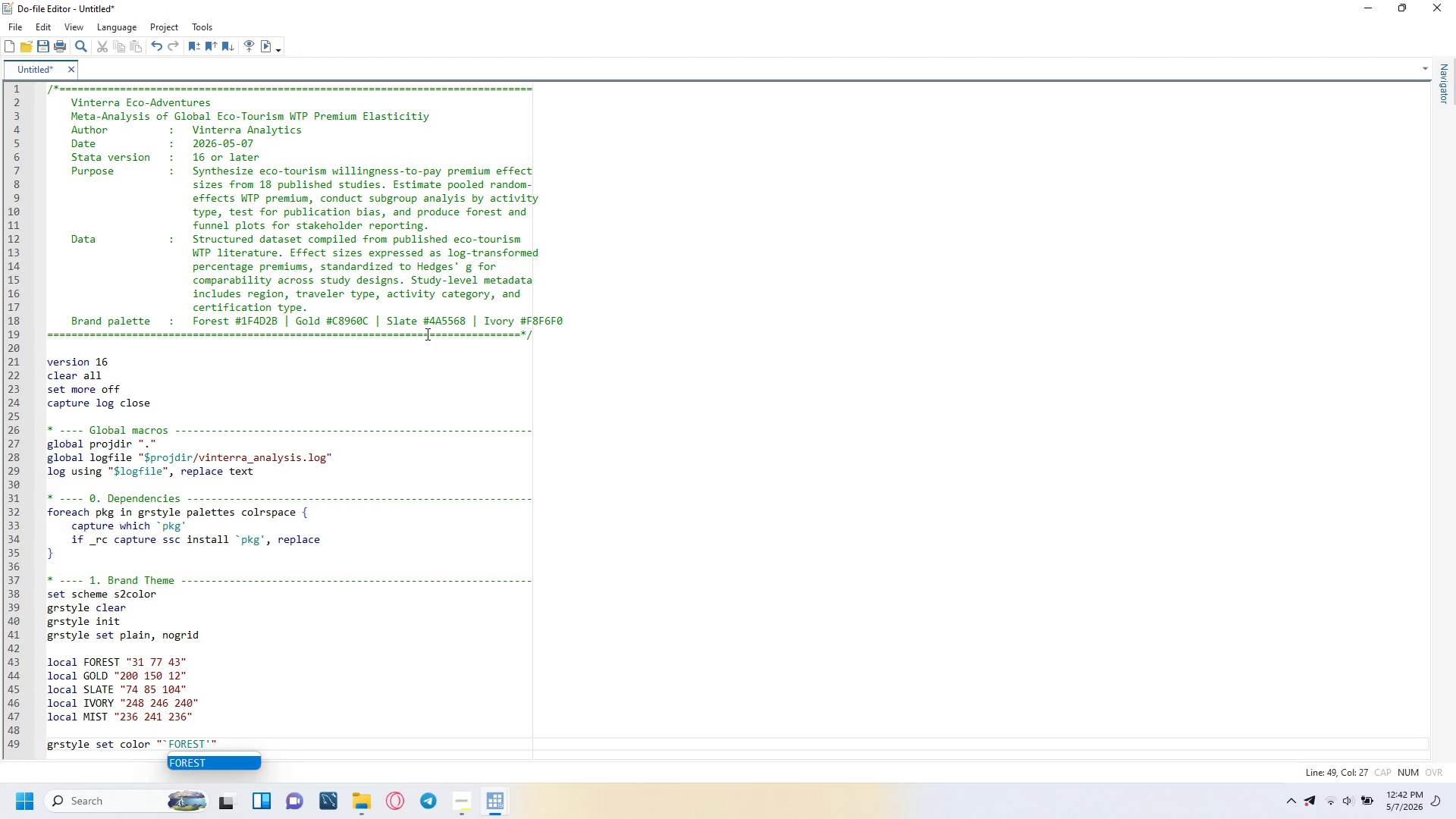 
key(ArrowRight)
 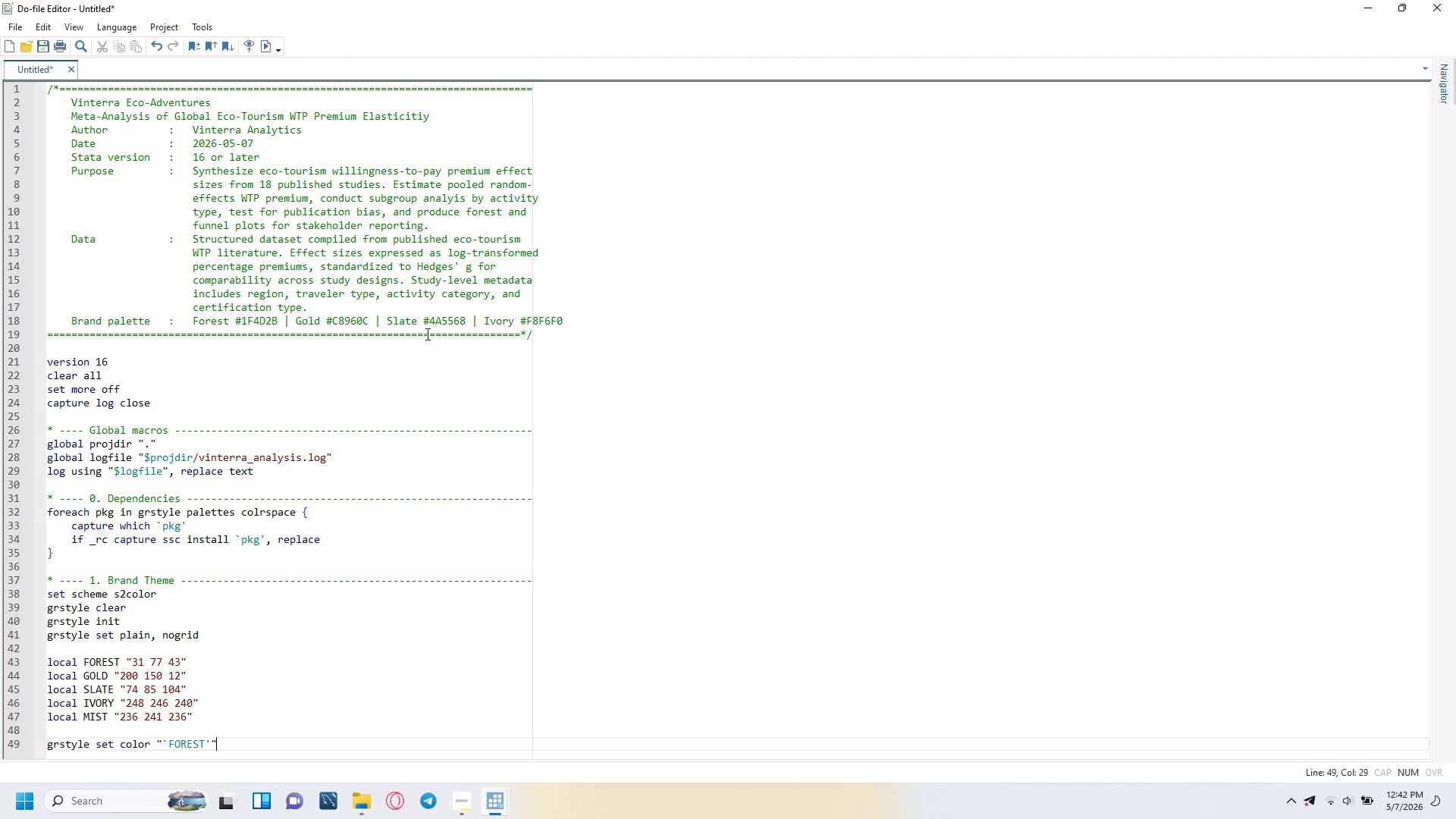 
key(ArrowRight)
 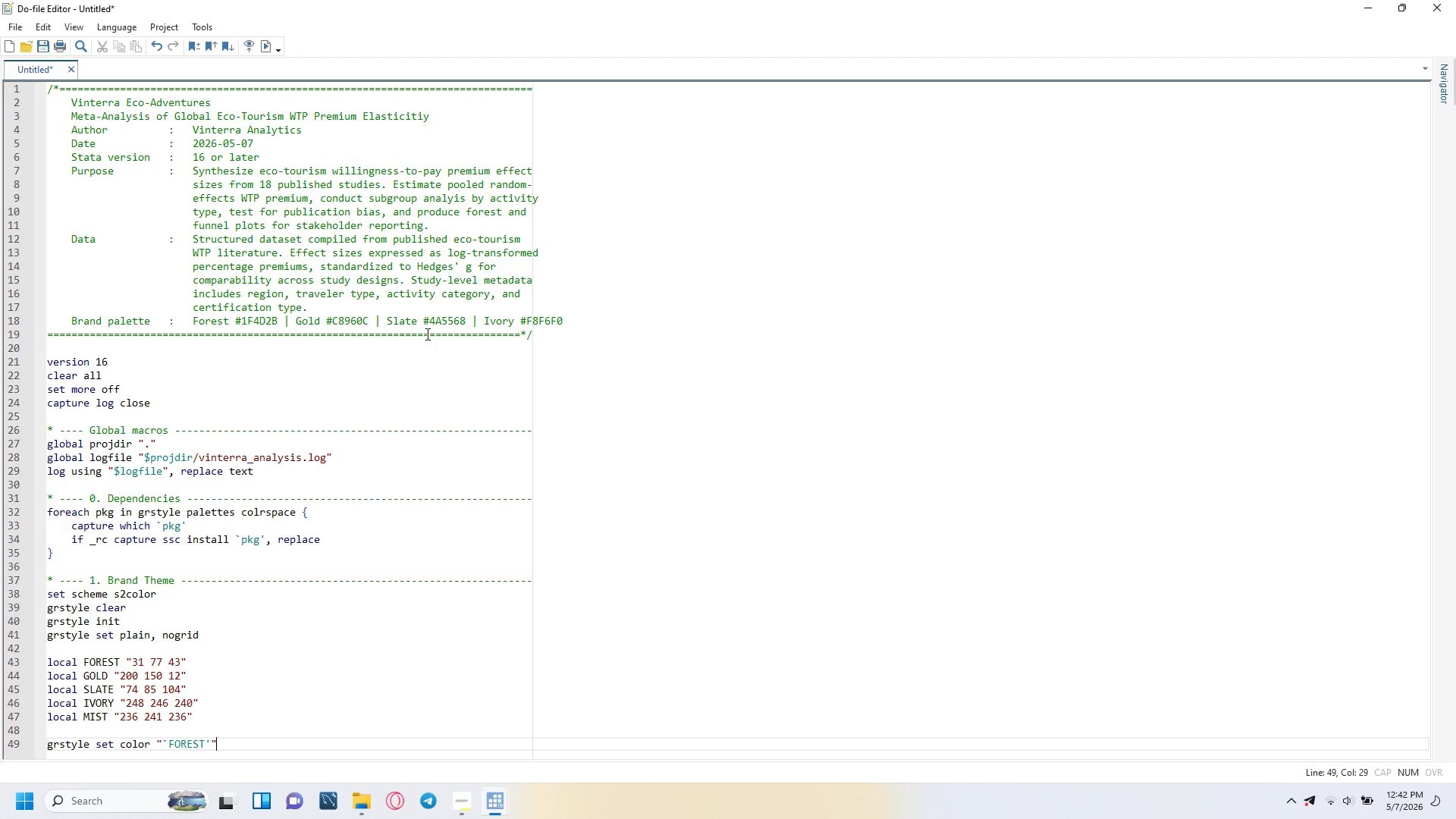 
type(: p1 p1line p1bar p1mark)
 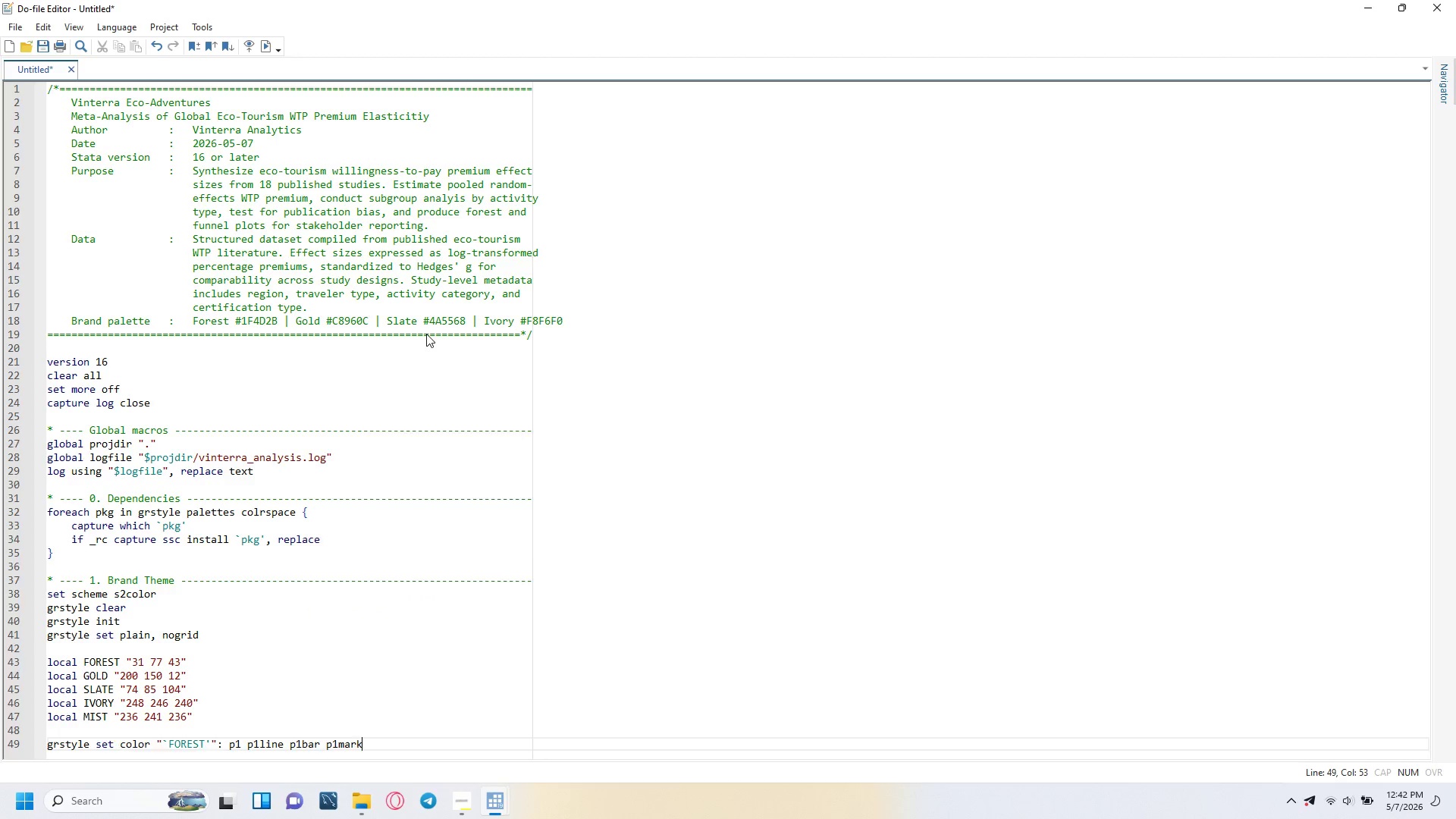 
key(Enter)
 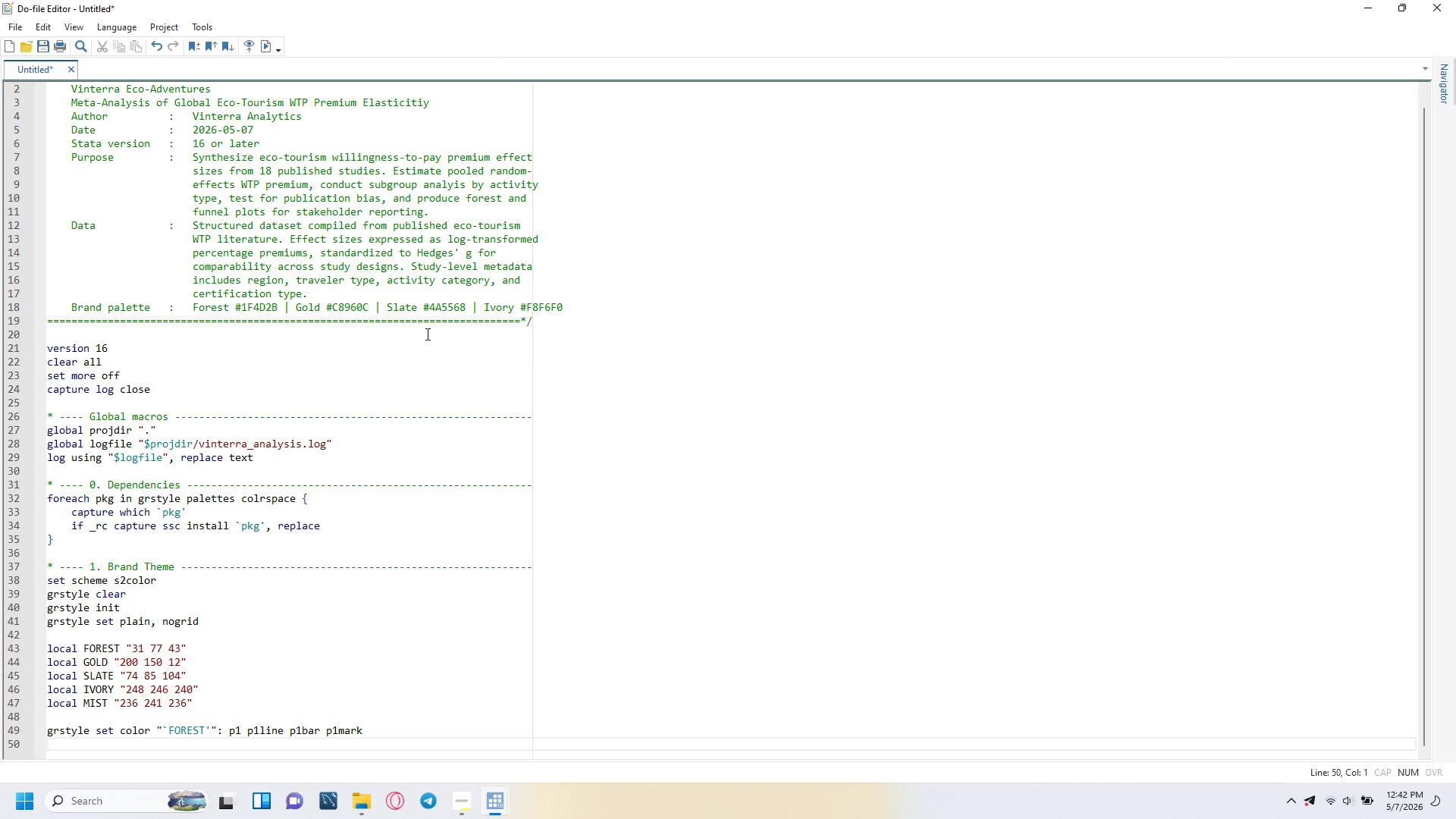 
type(grstyle set color "`GOD)
key(Backspace)
type(LD)
 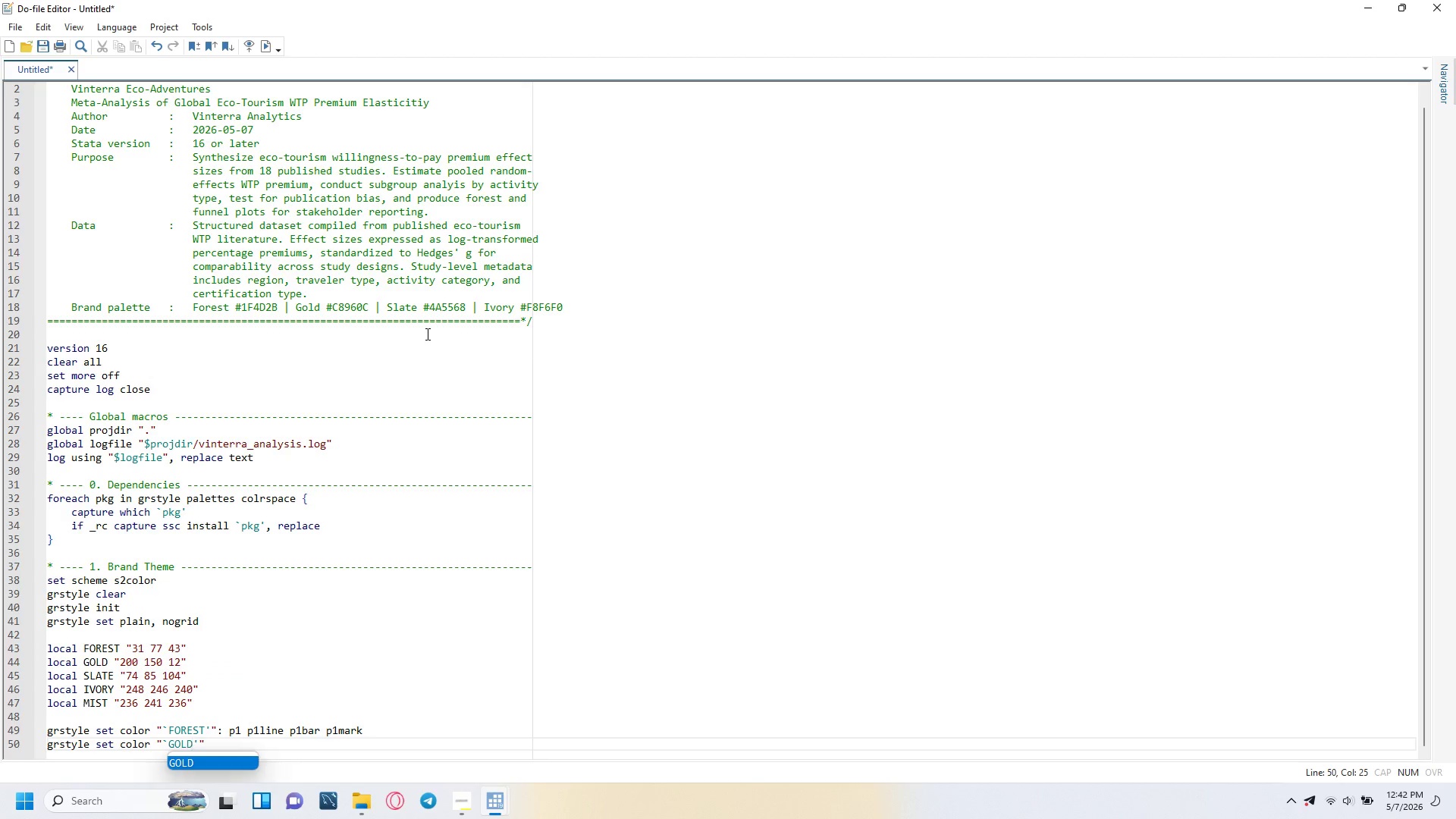 
 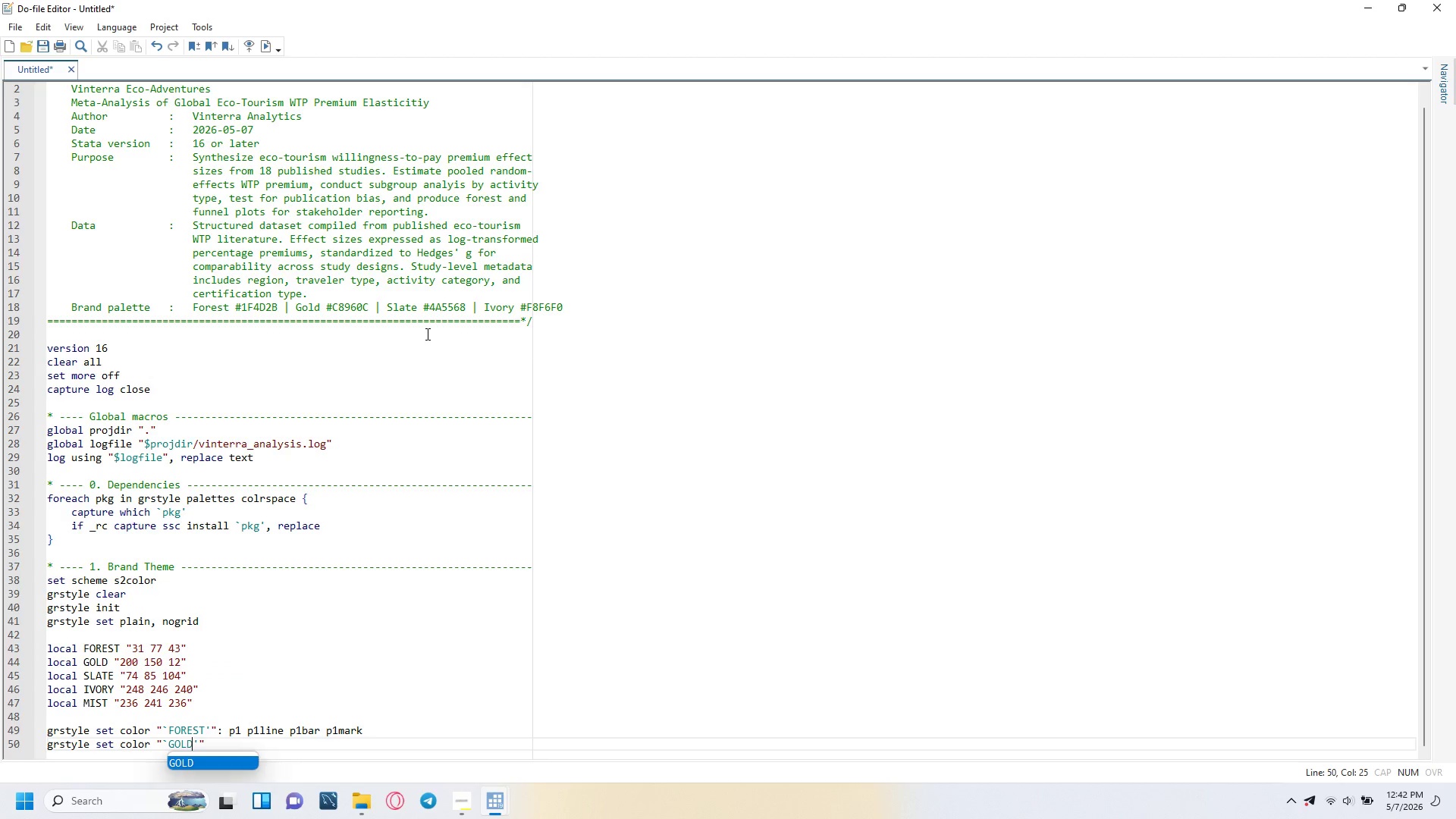 
key(ArrowRight)
 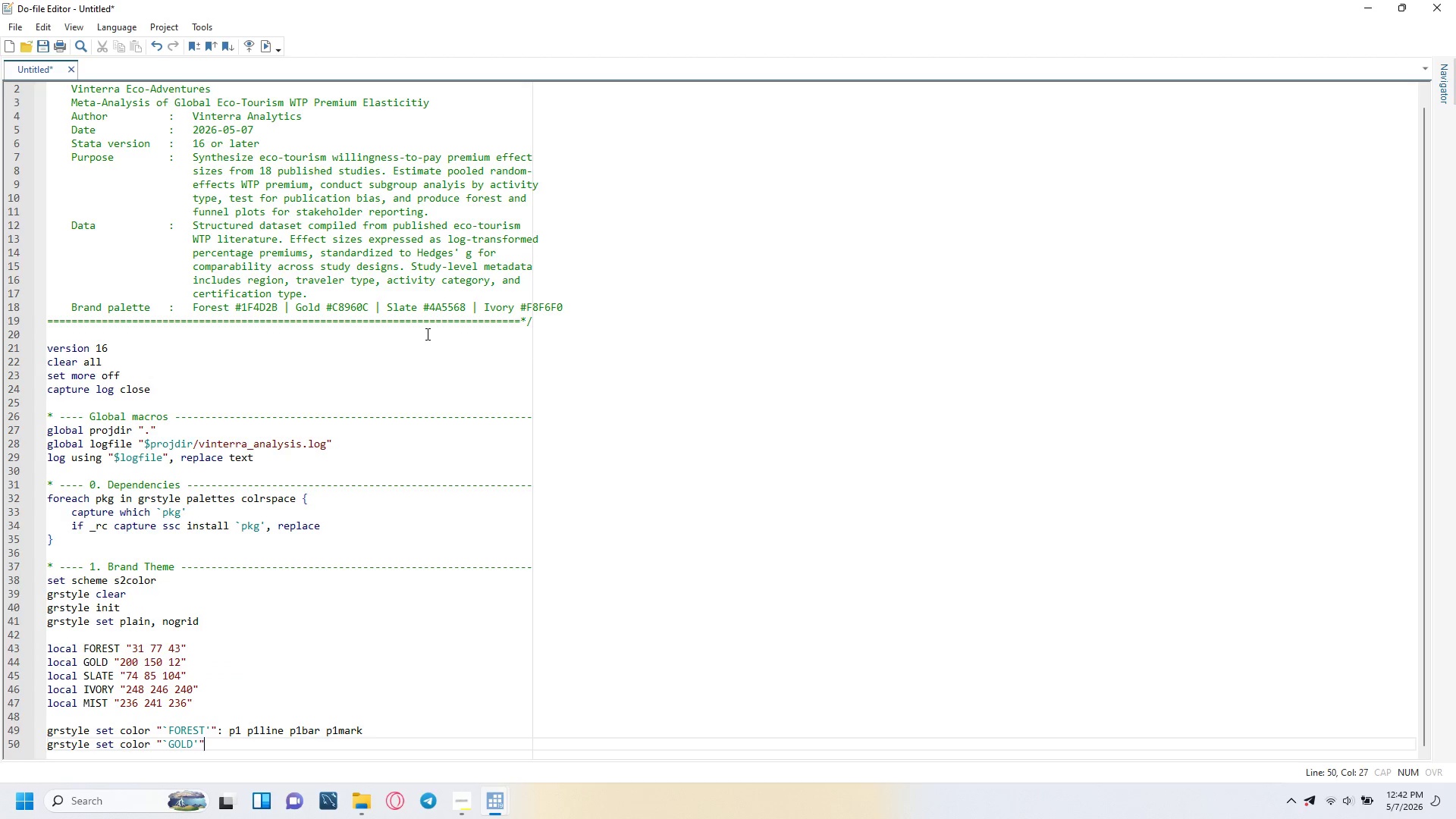 
key(ArrowRight)
 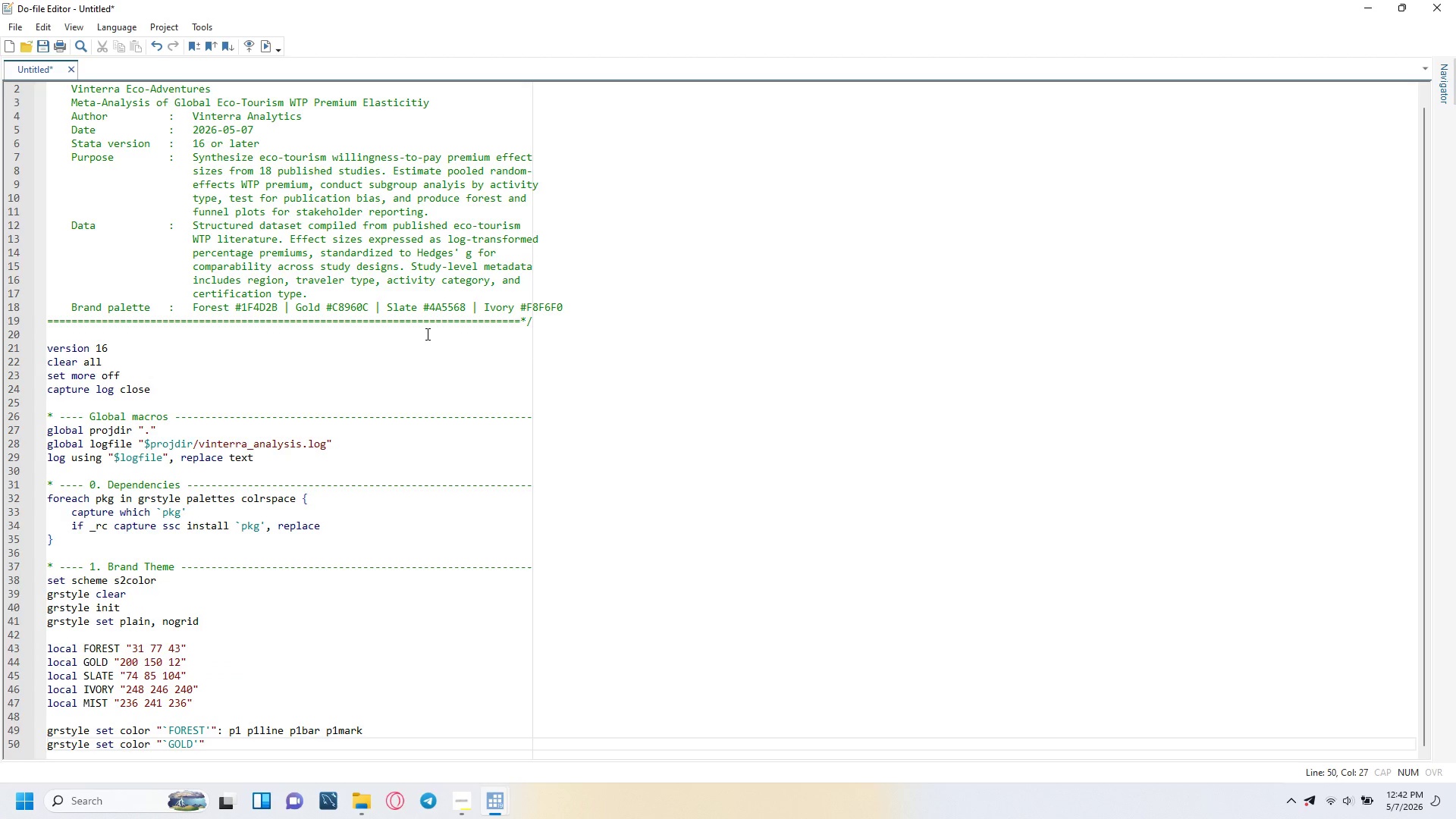 
key(Tab)
type(; p2 p2k)
key(Backspace)
type(line p1bar p1mark)
 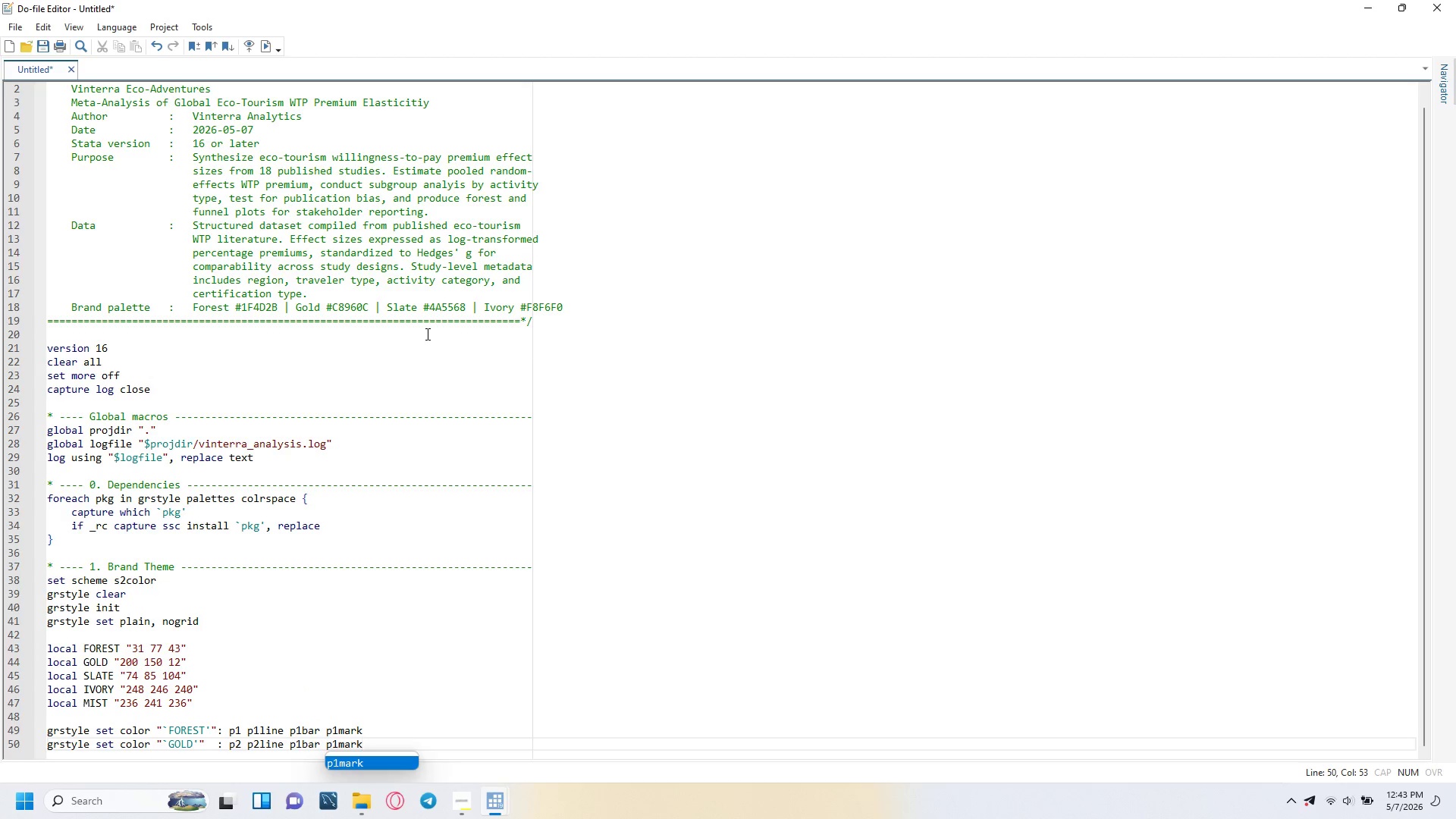 
key(Enter)
 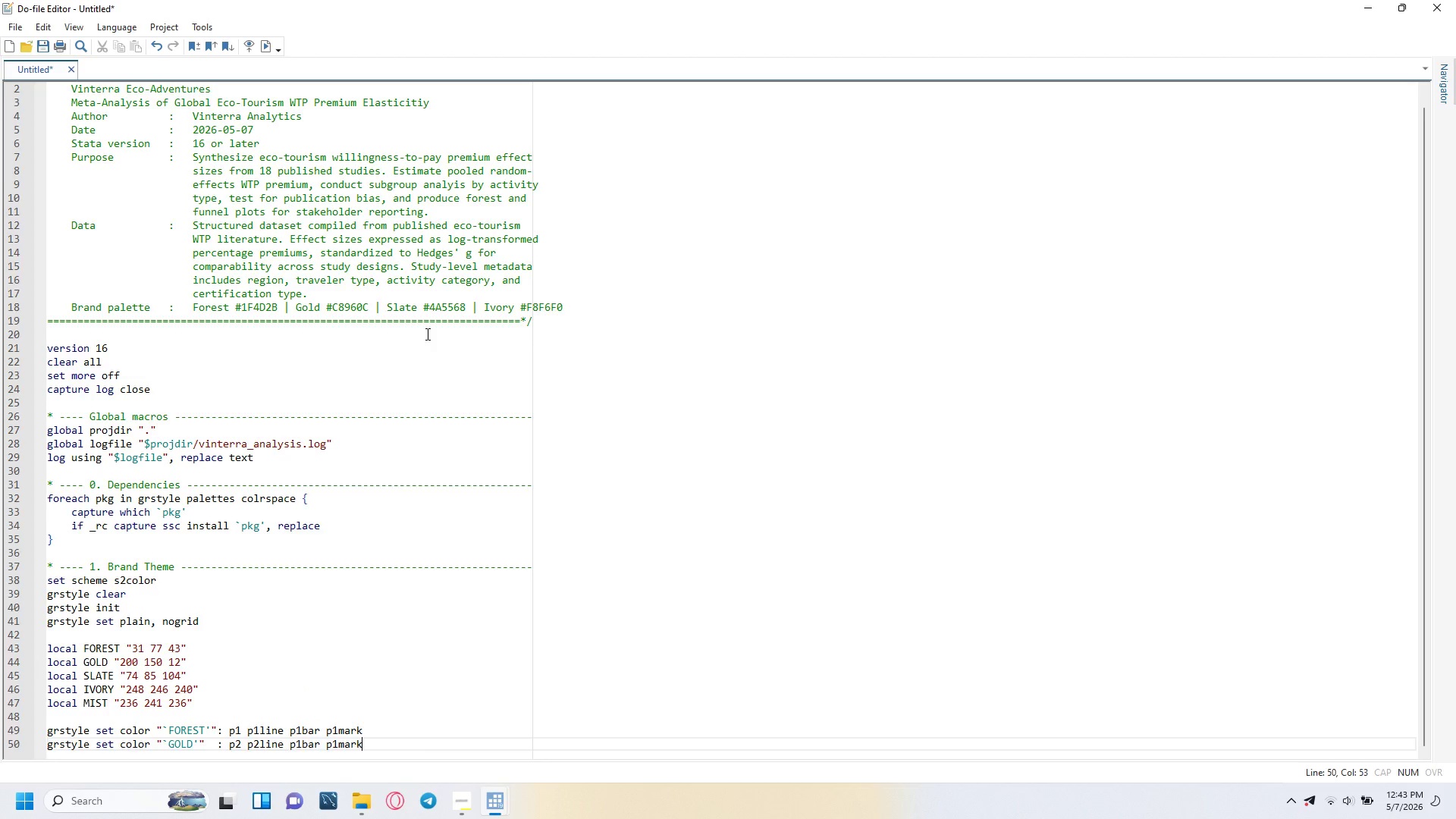 
key(Enter)
 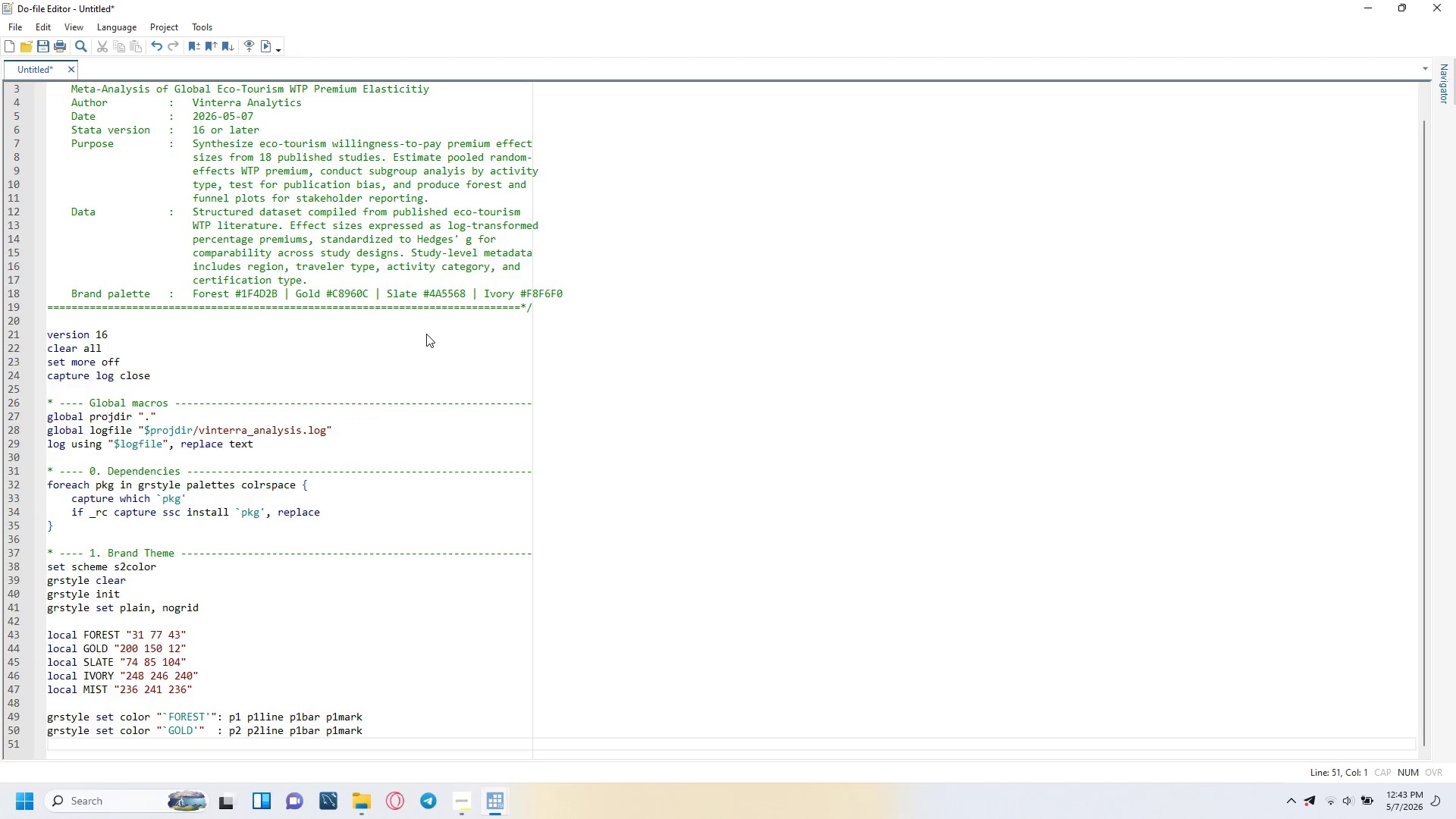 
type(grstyle sett color "`SLATE)
 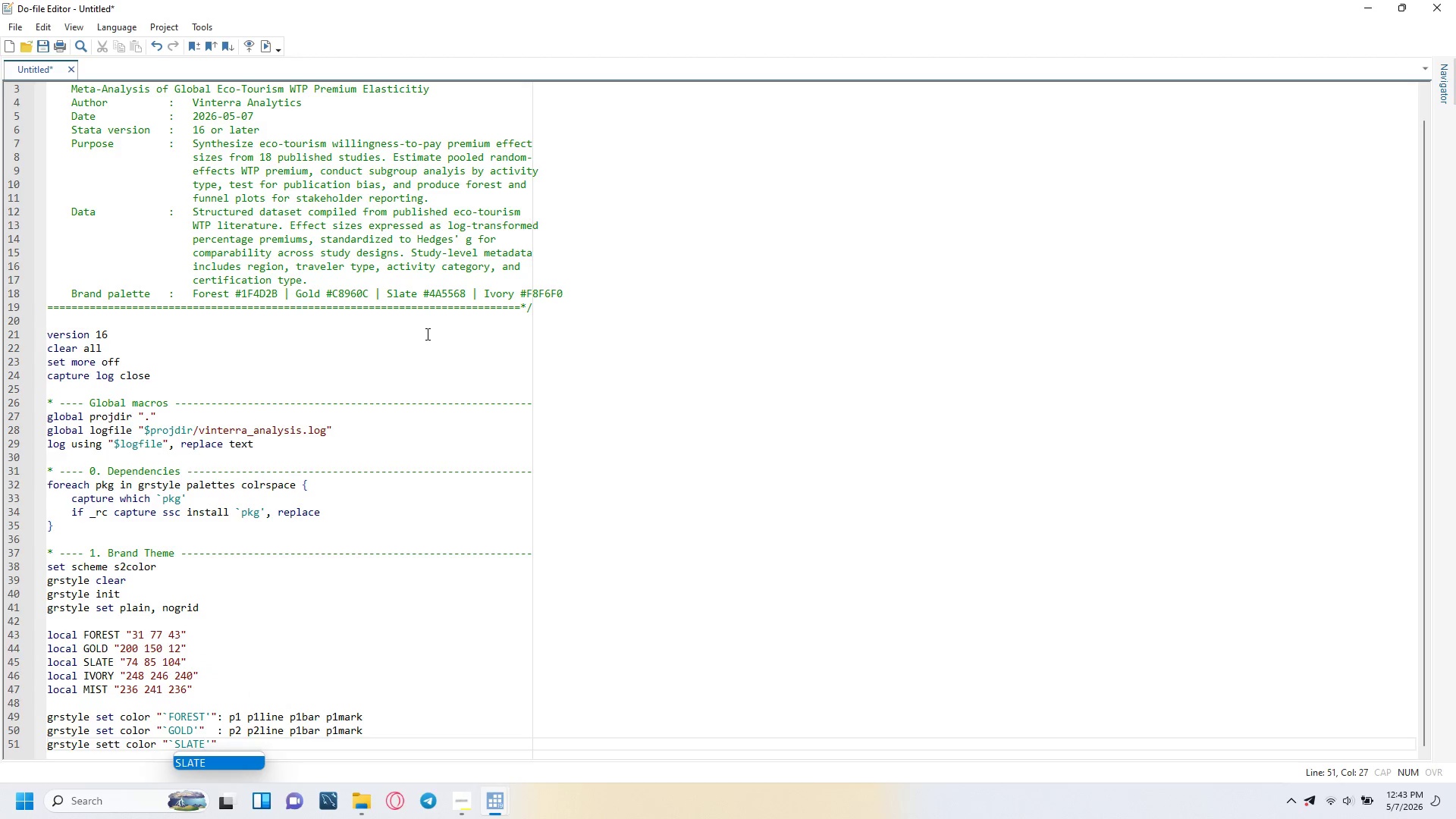 
key(ArrowUp)
 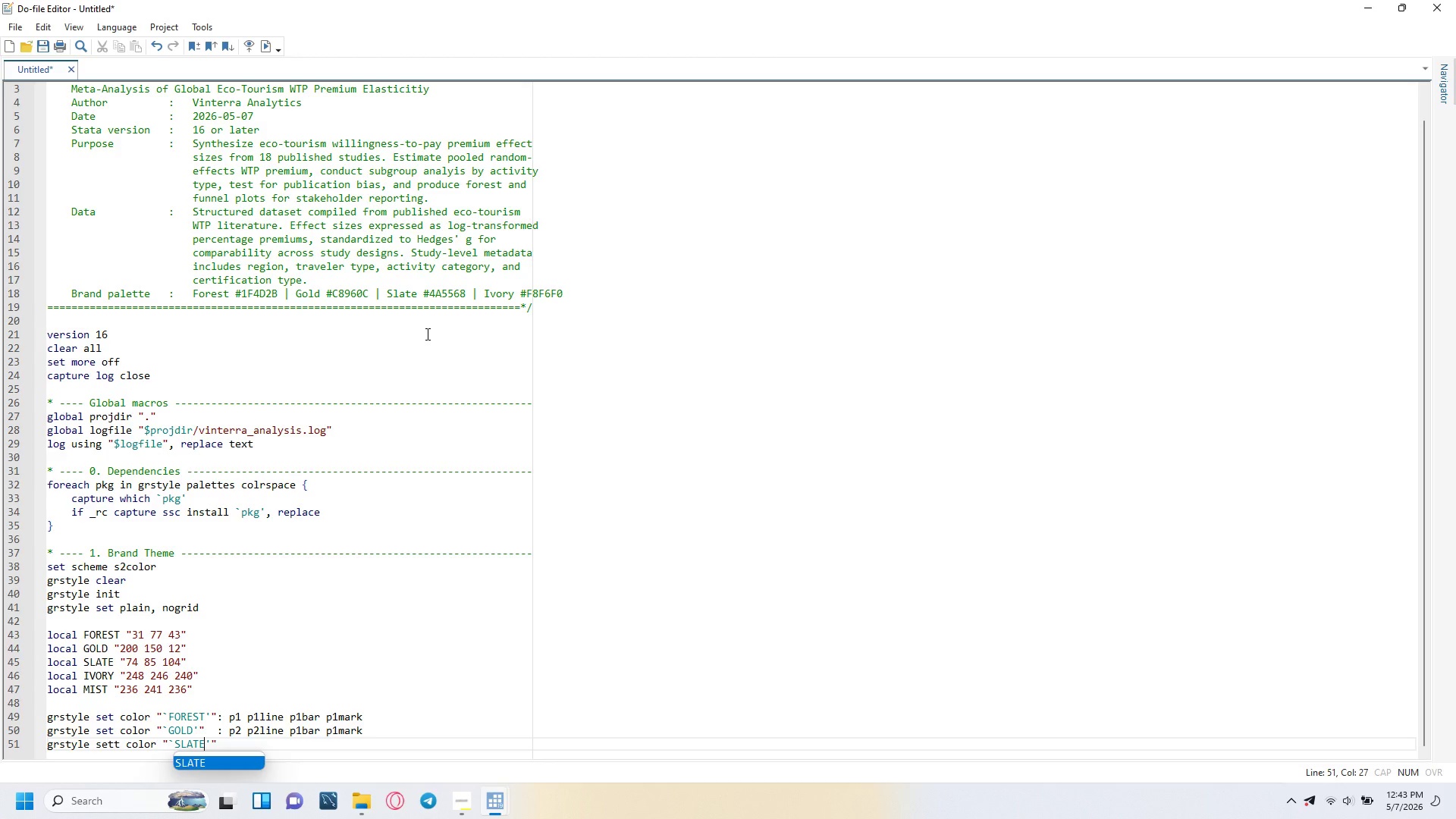 
key(ArrowLeft)
 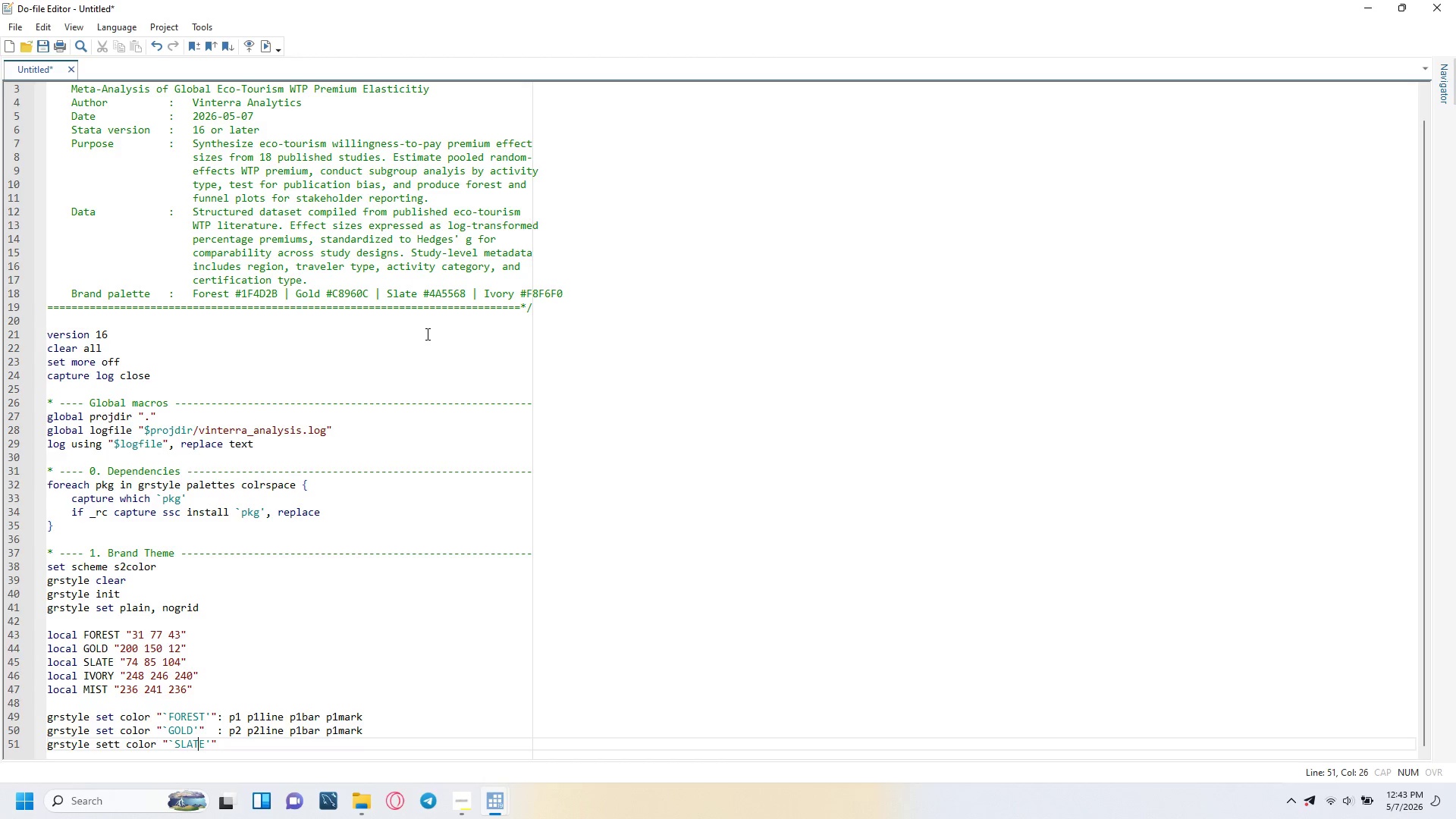 
key(ArrowLeft)
 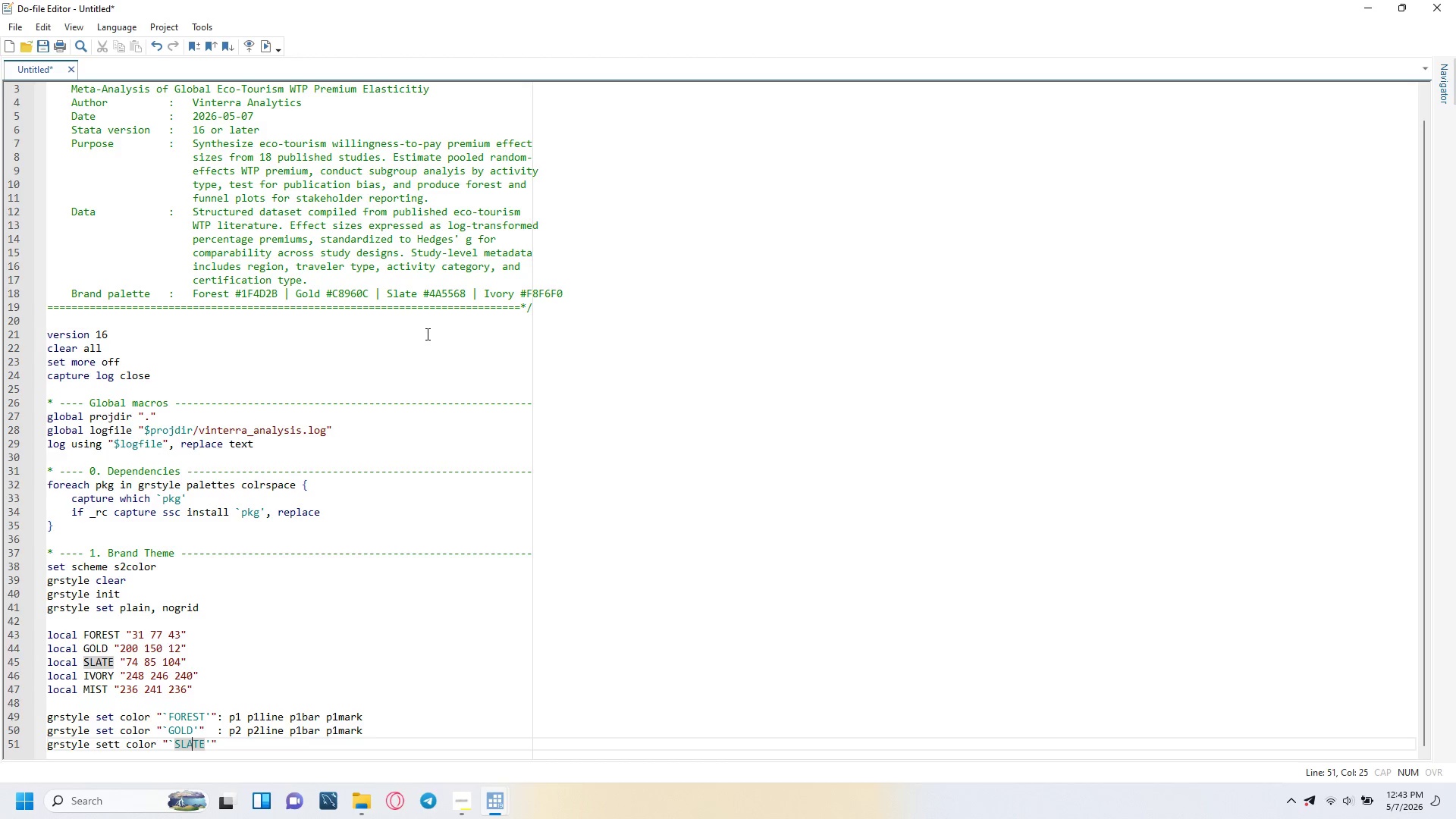 
key(ArrowLeft)
 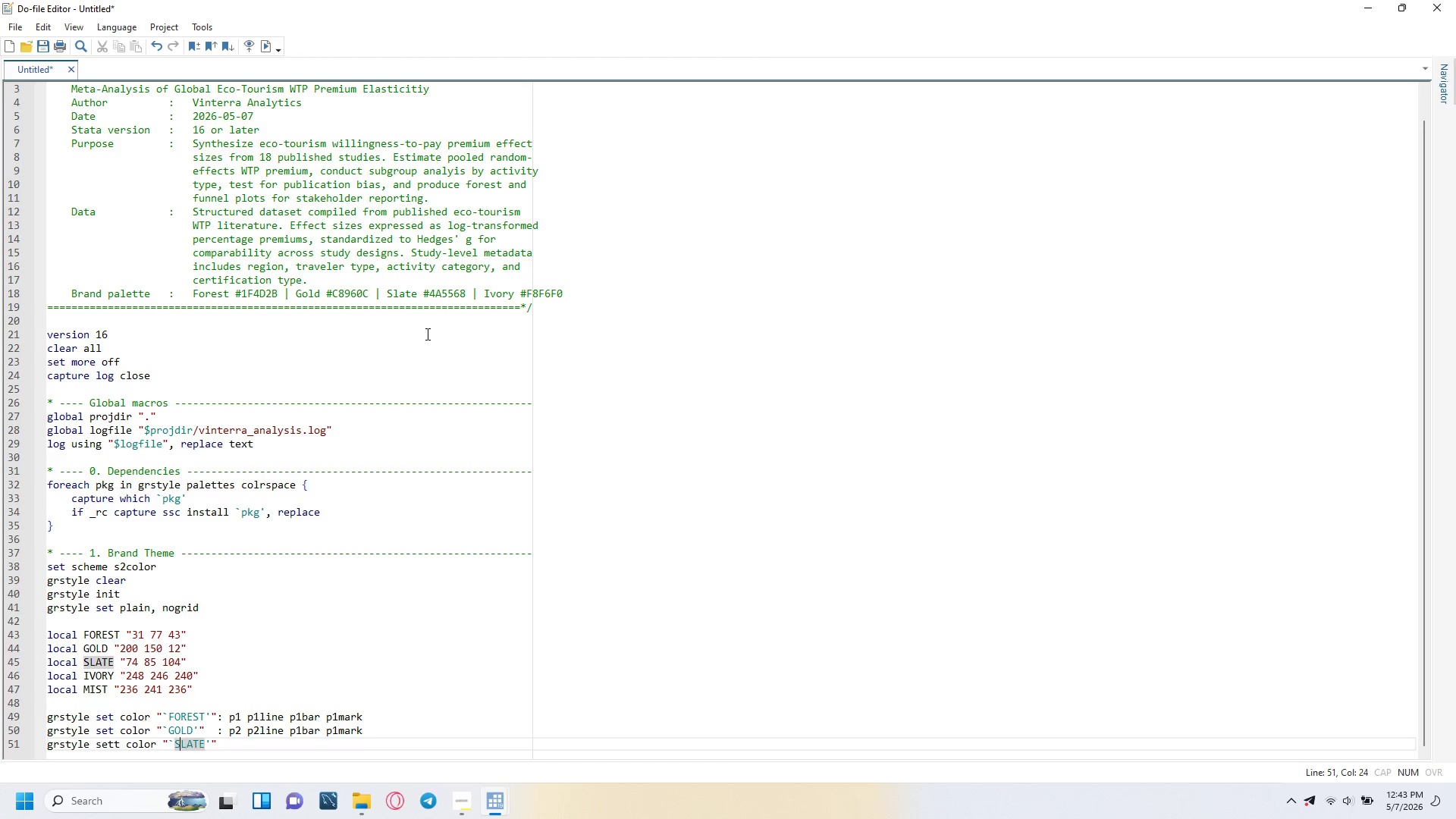 
key(ArrowLeft)
 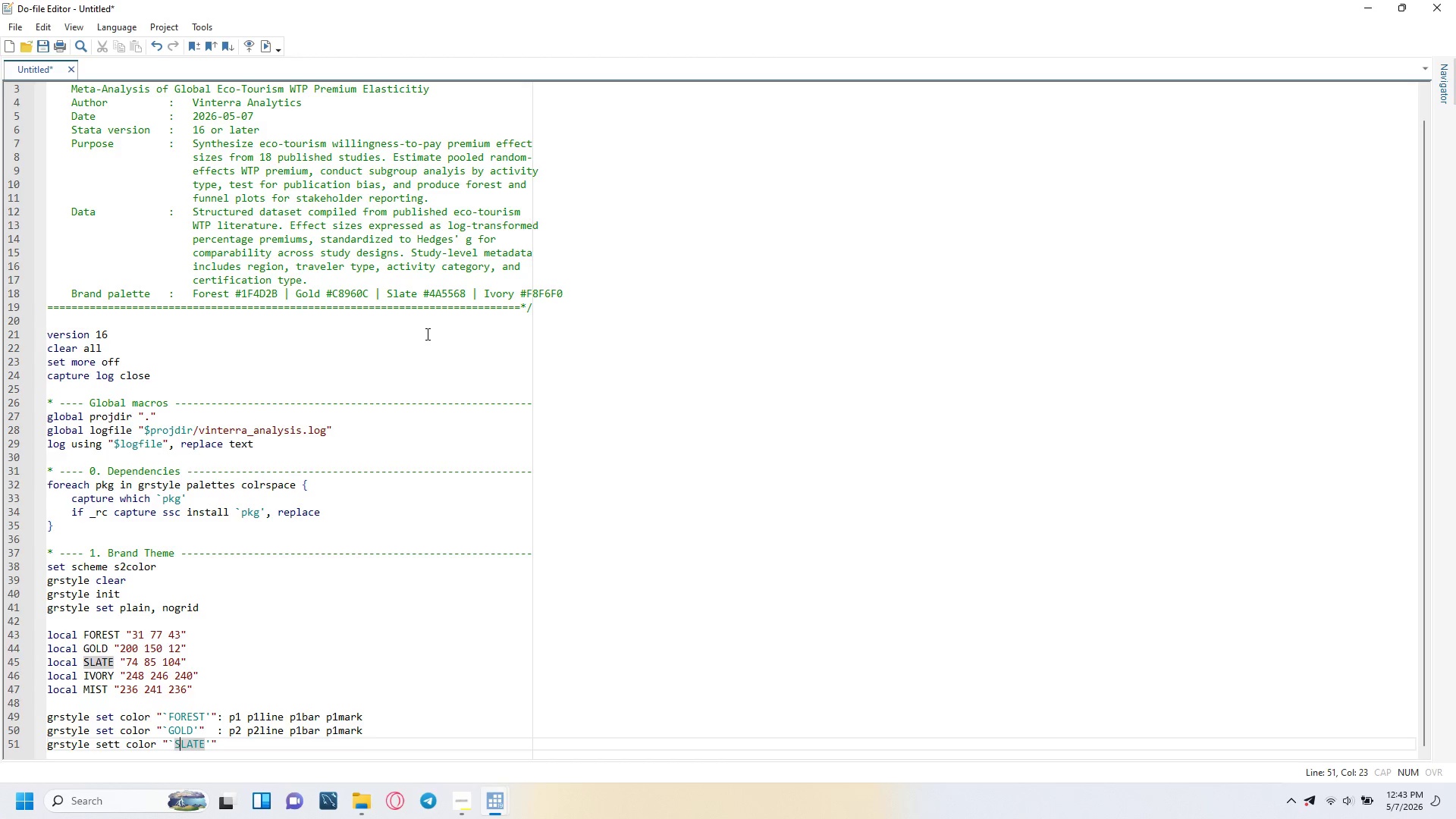 
key(ArrowLeft)
 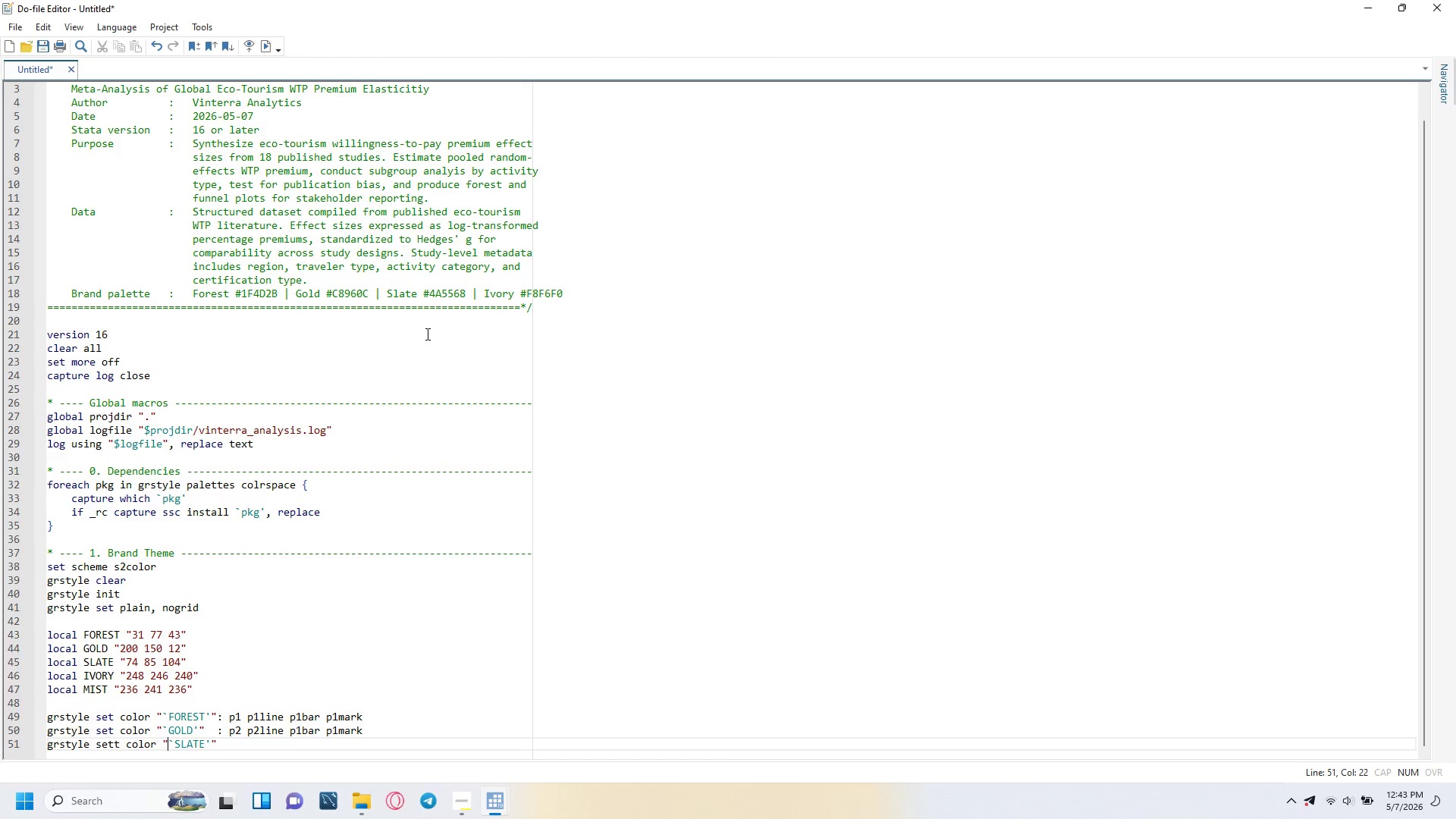 
key(ArrowLeft)
 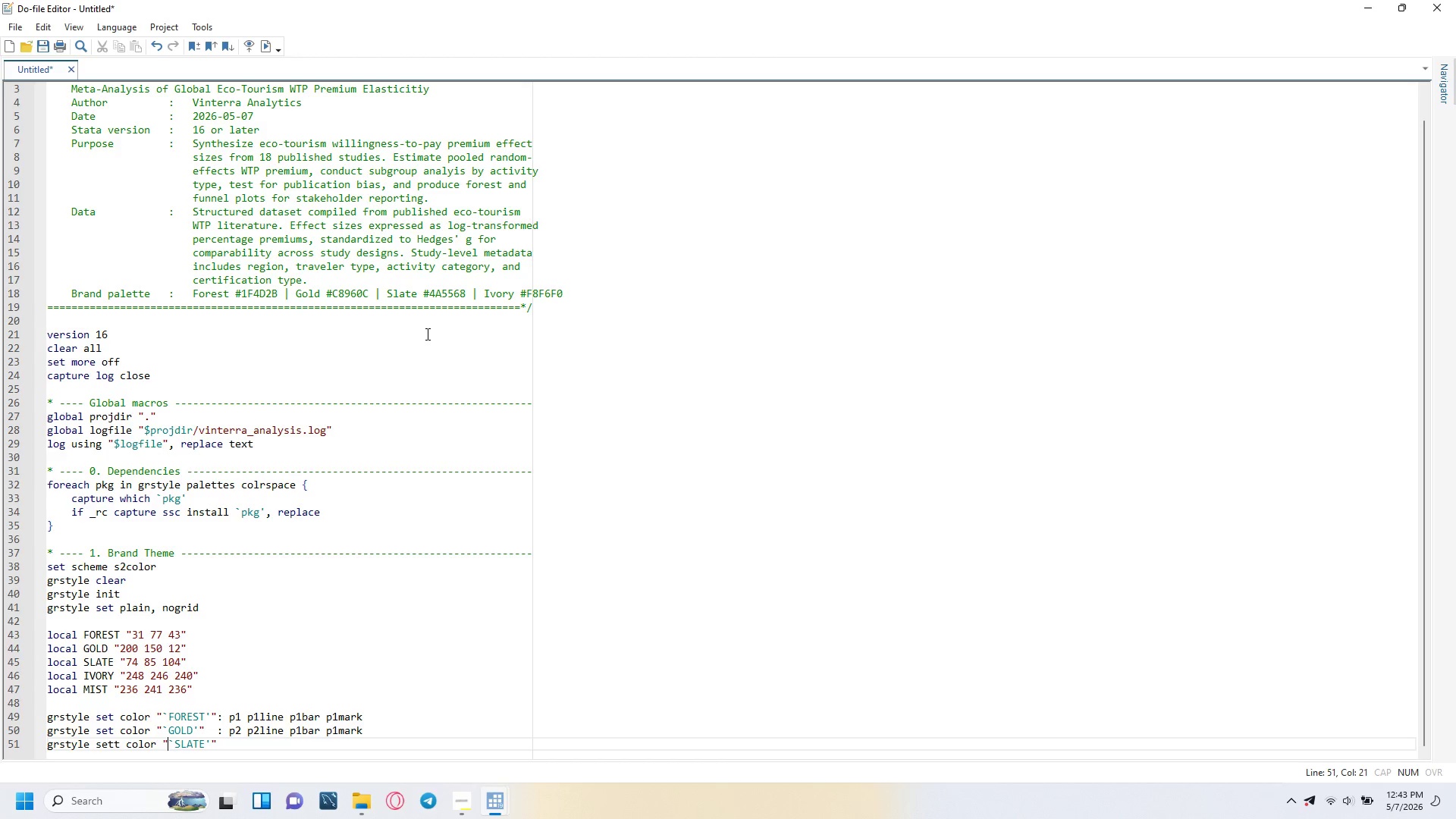 
key(ArrowLeft)
 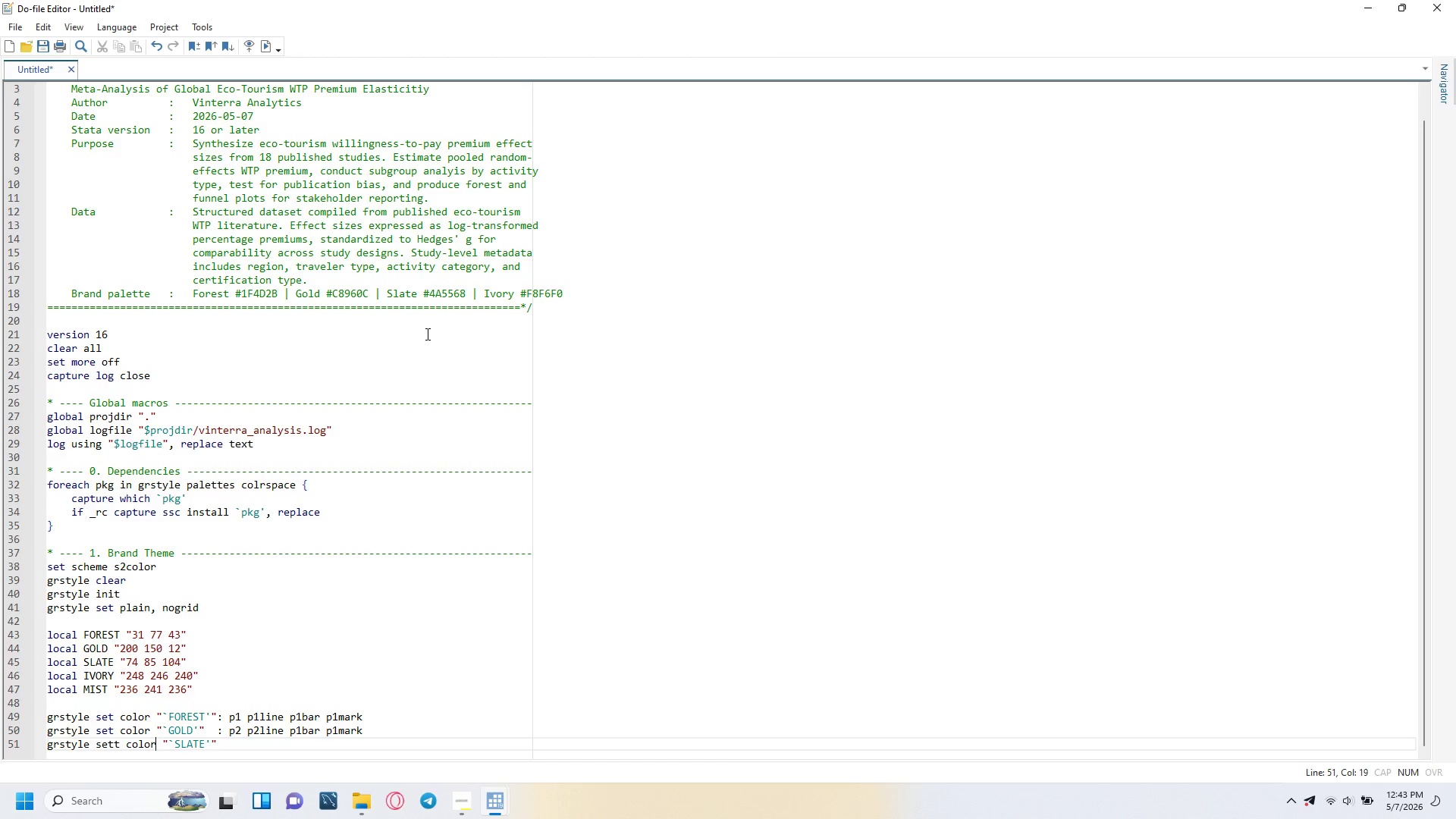 
key(ArrowLeft)
 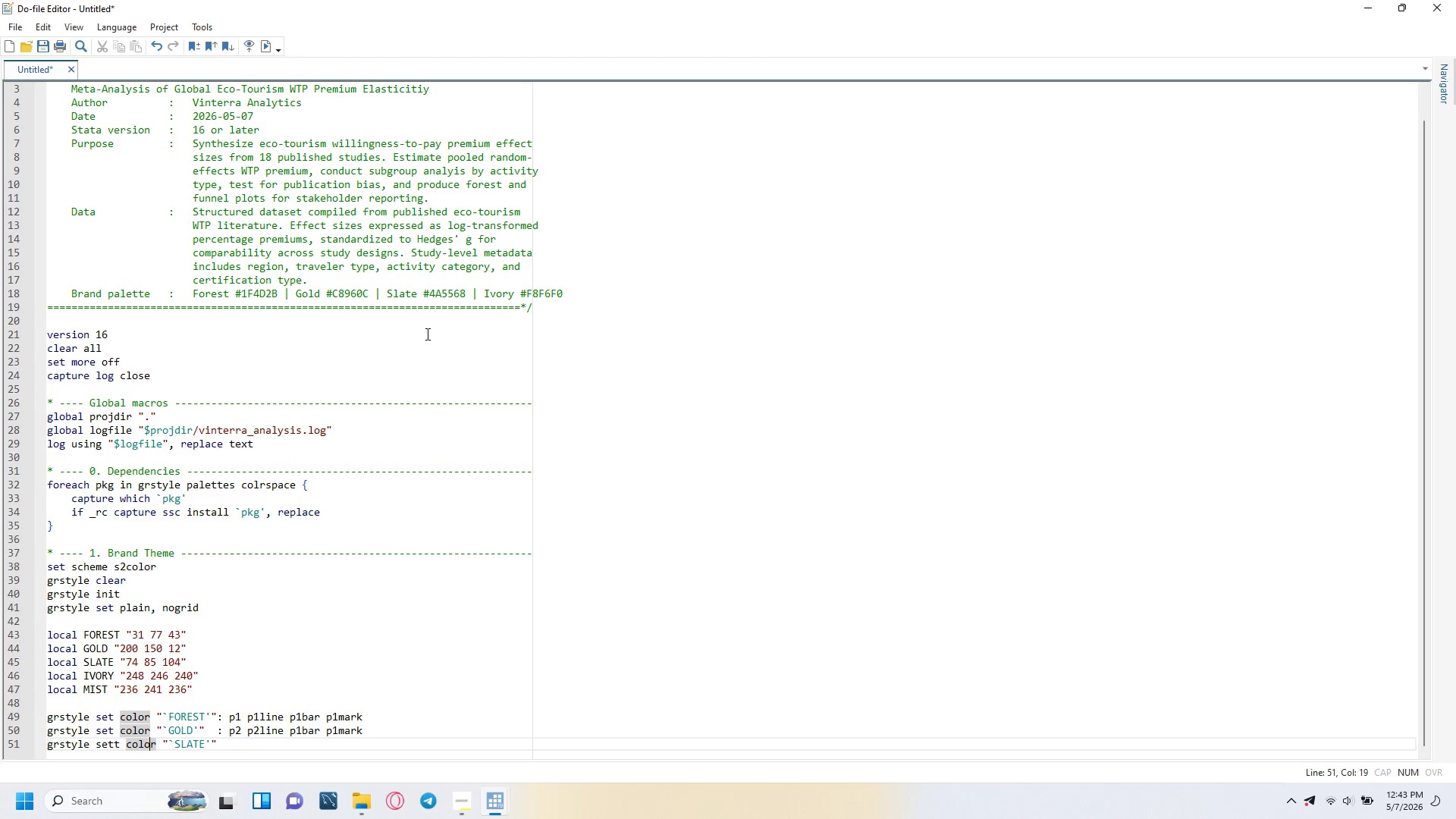 
key(ArrowLeft)
 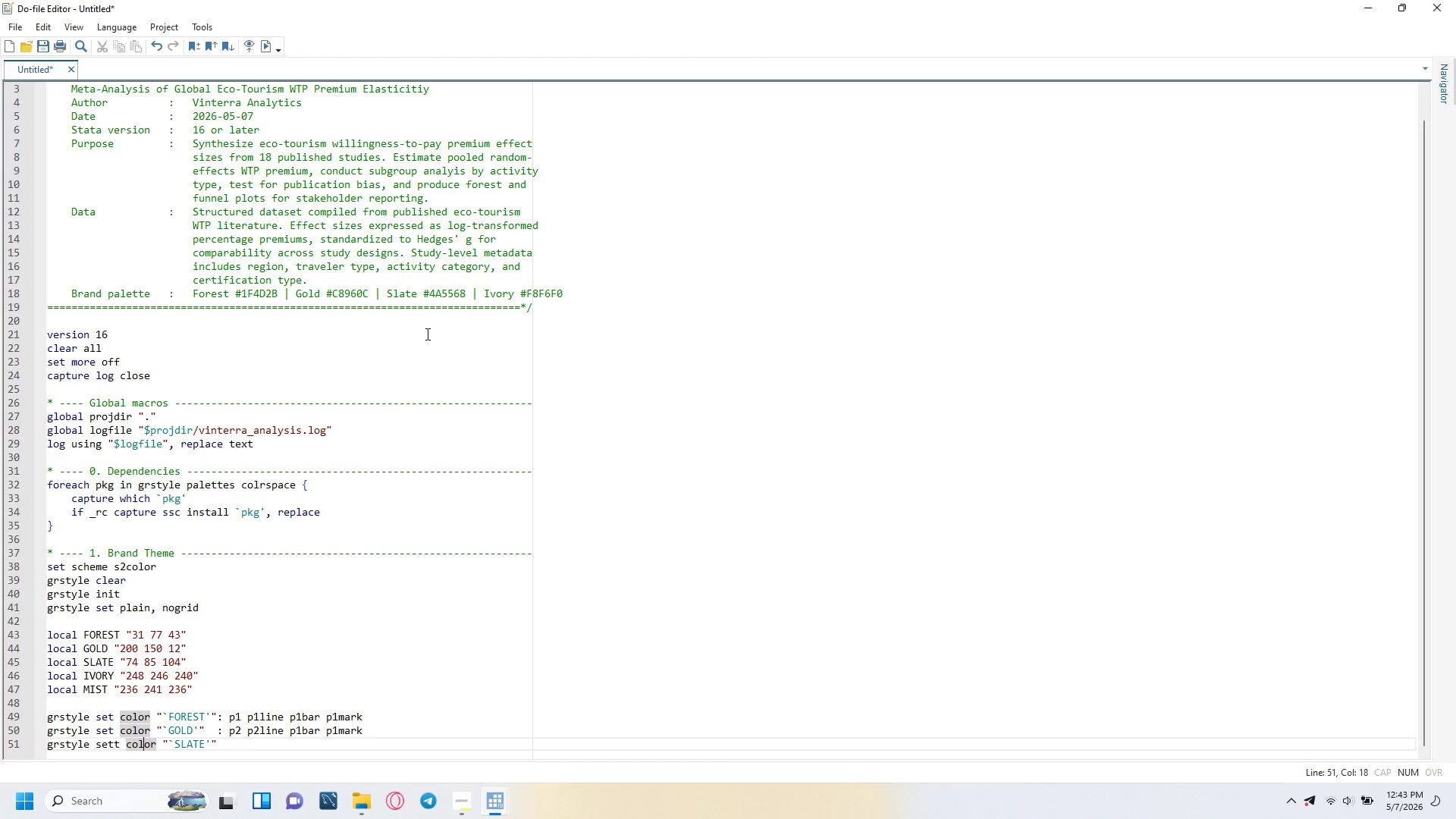 
key(ArrowLeft)
 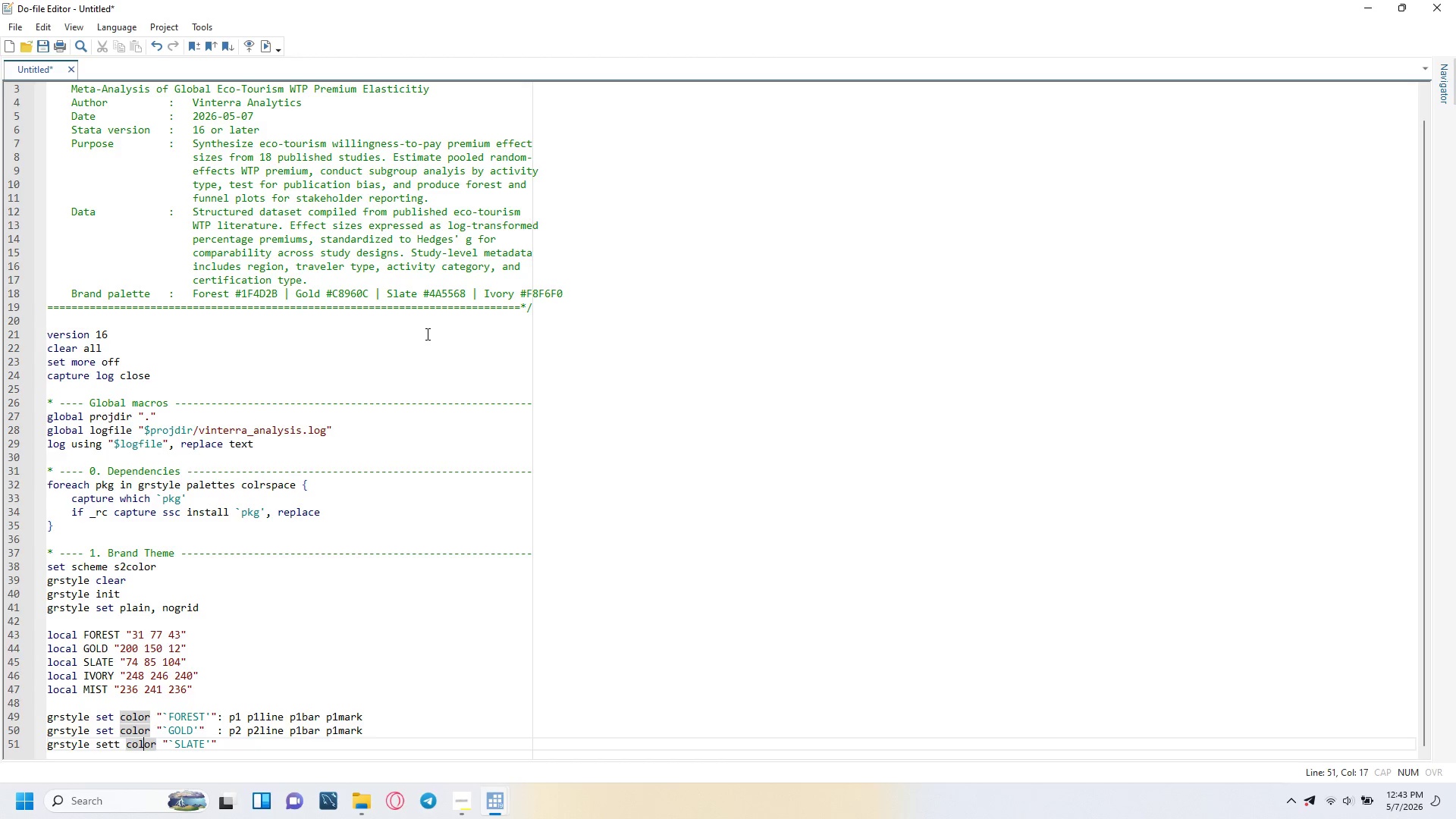 
key(ArrowLeft)
 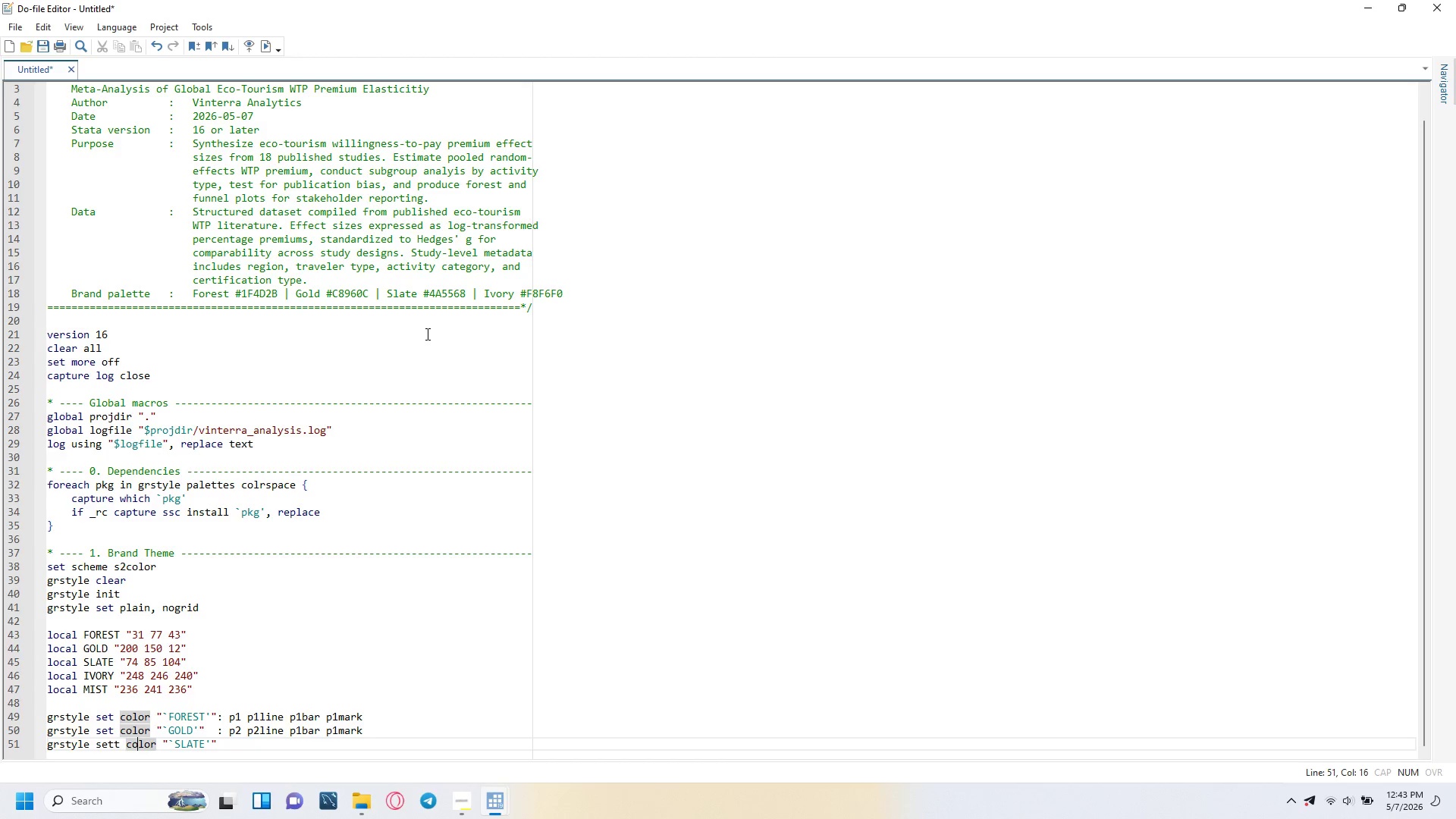 
key(ArrowLeft)
 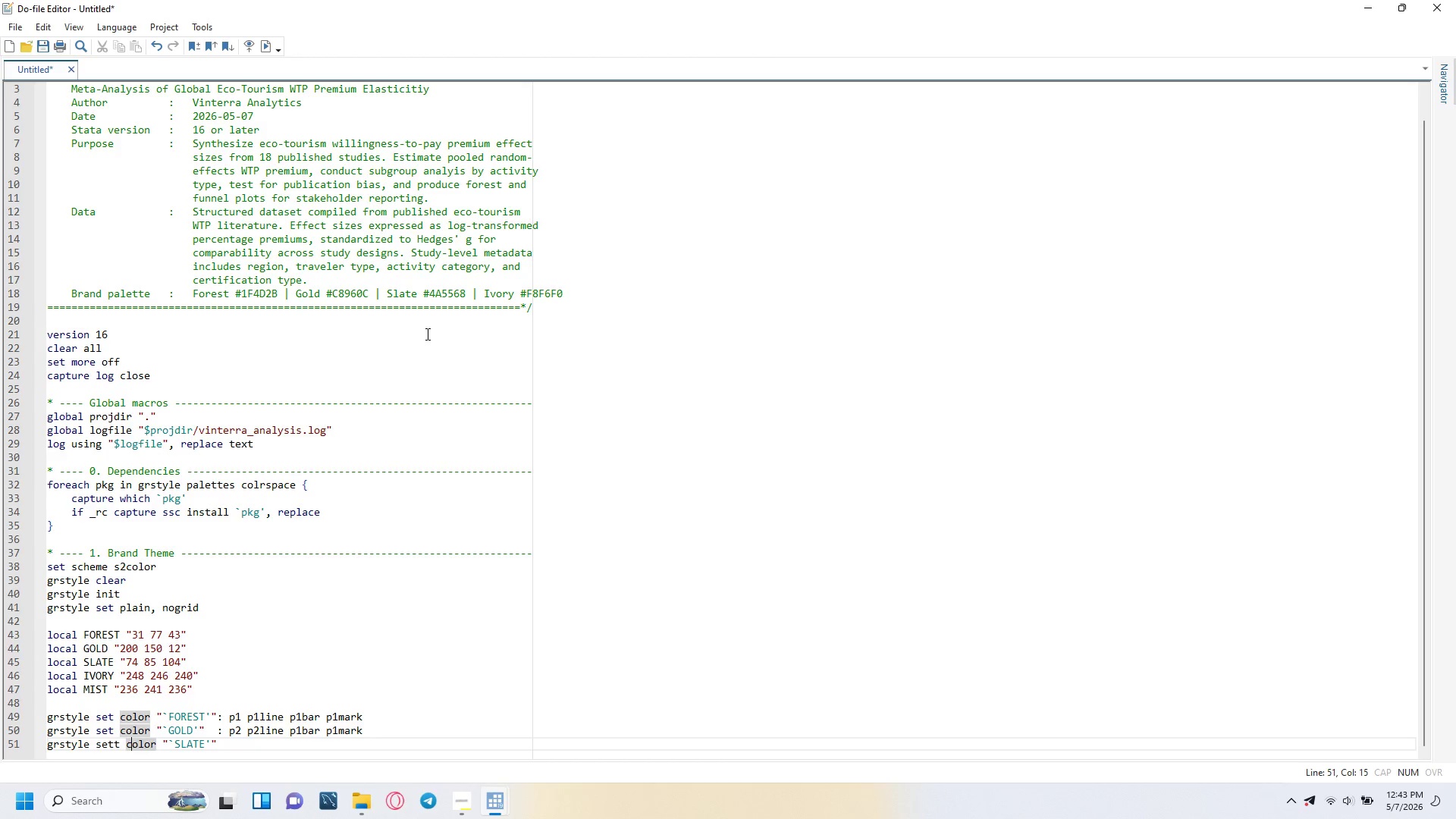 
key(ArrowLeft)
 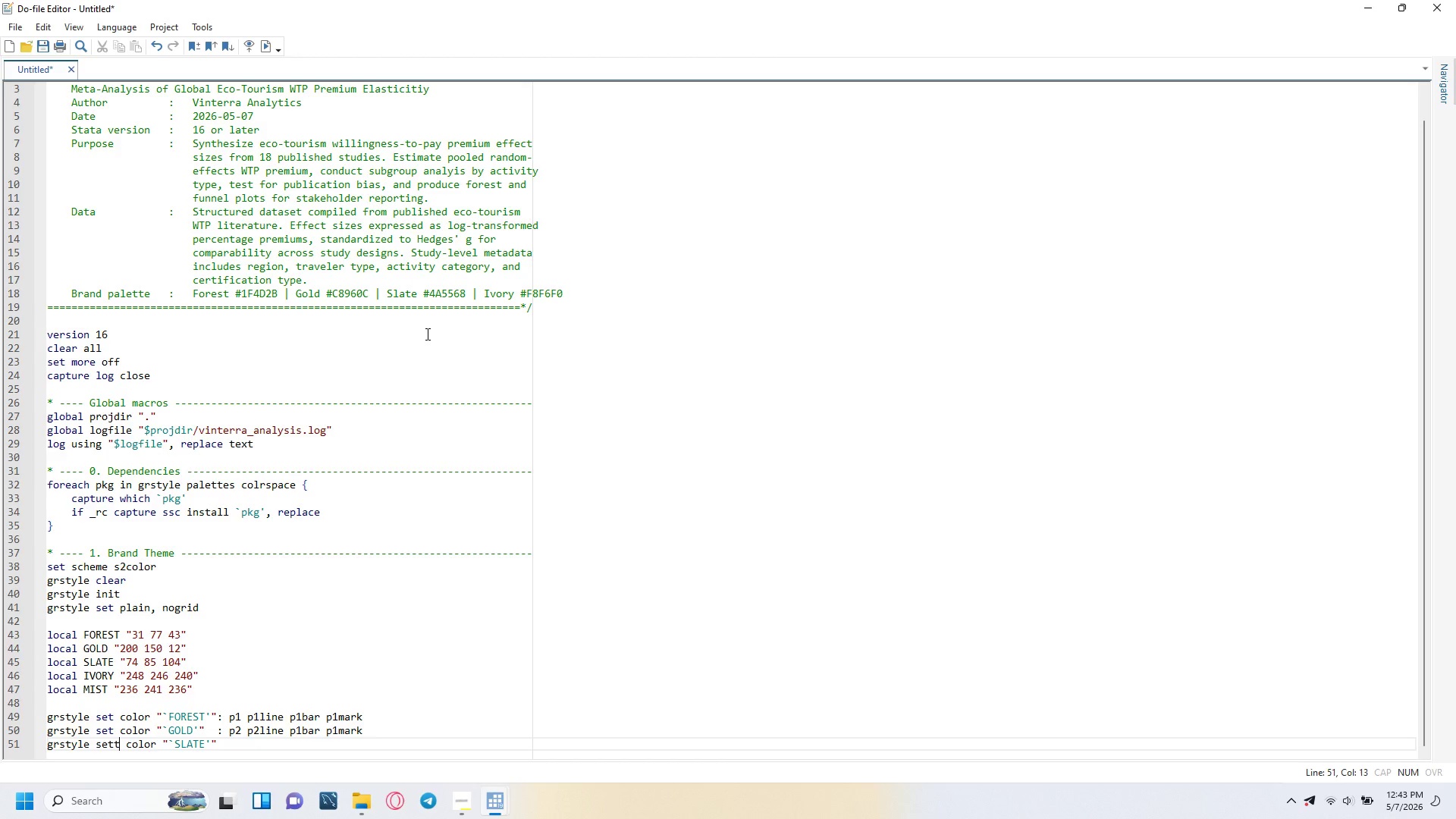 
key(ArrowLeft)
 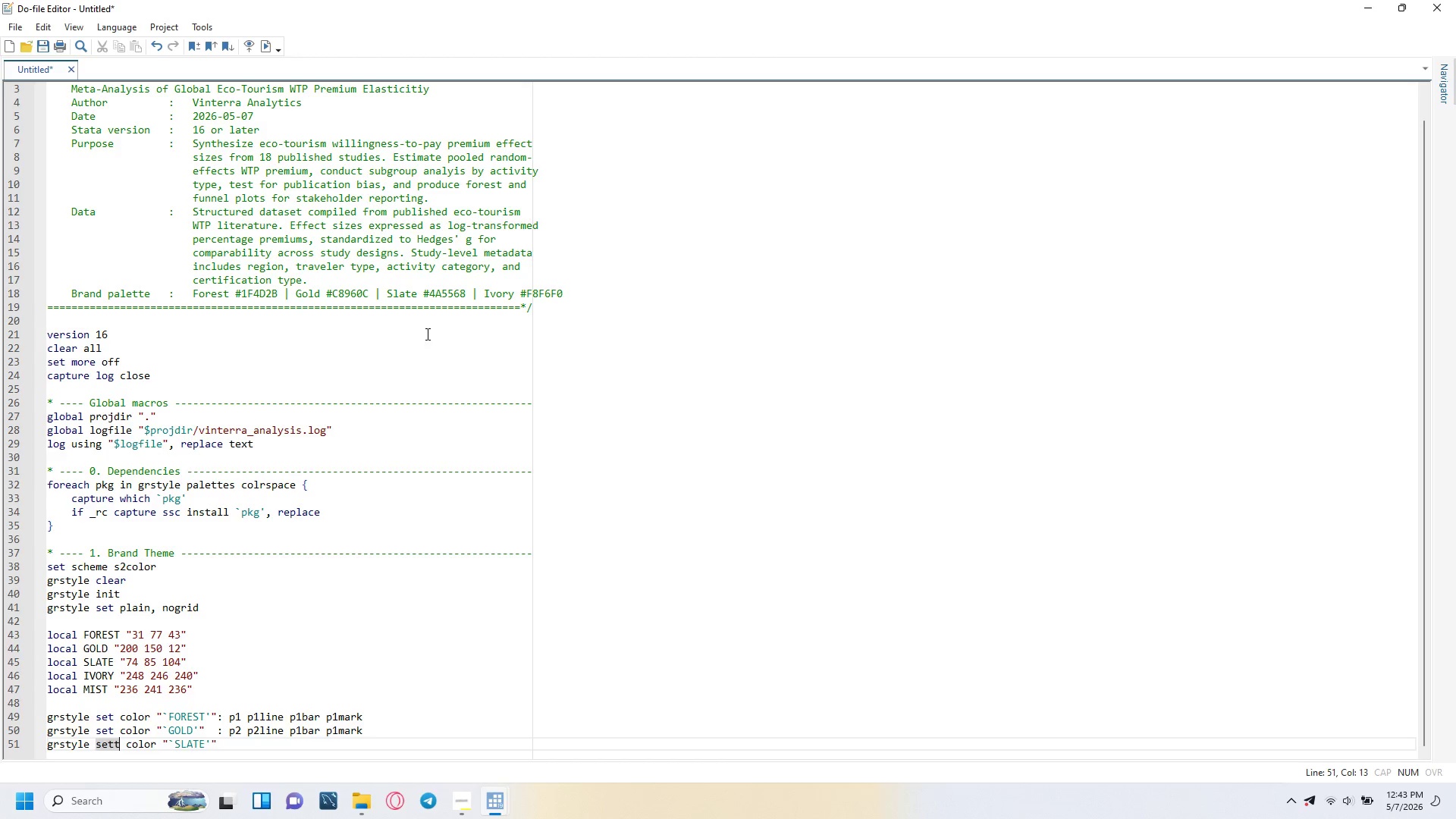 
key(Backspace)
 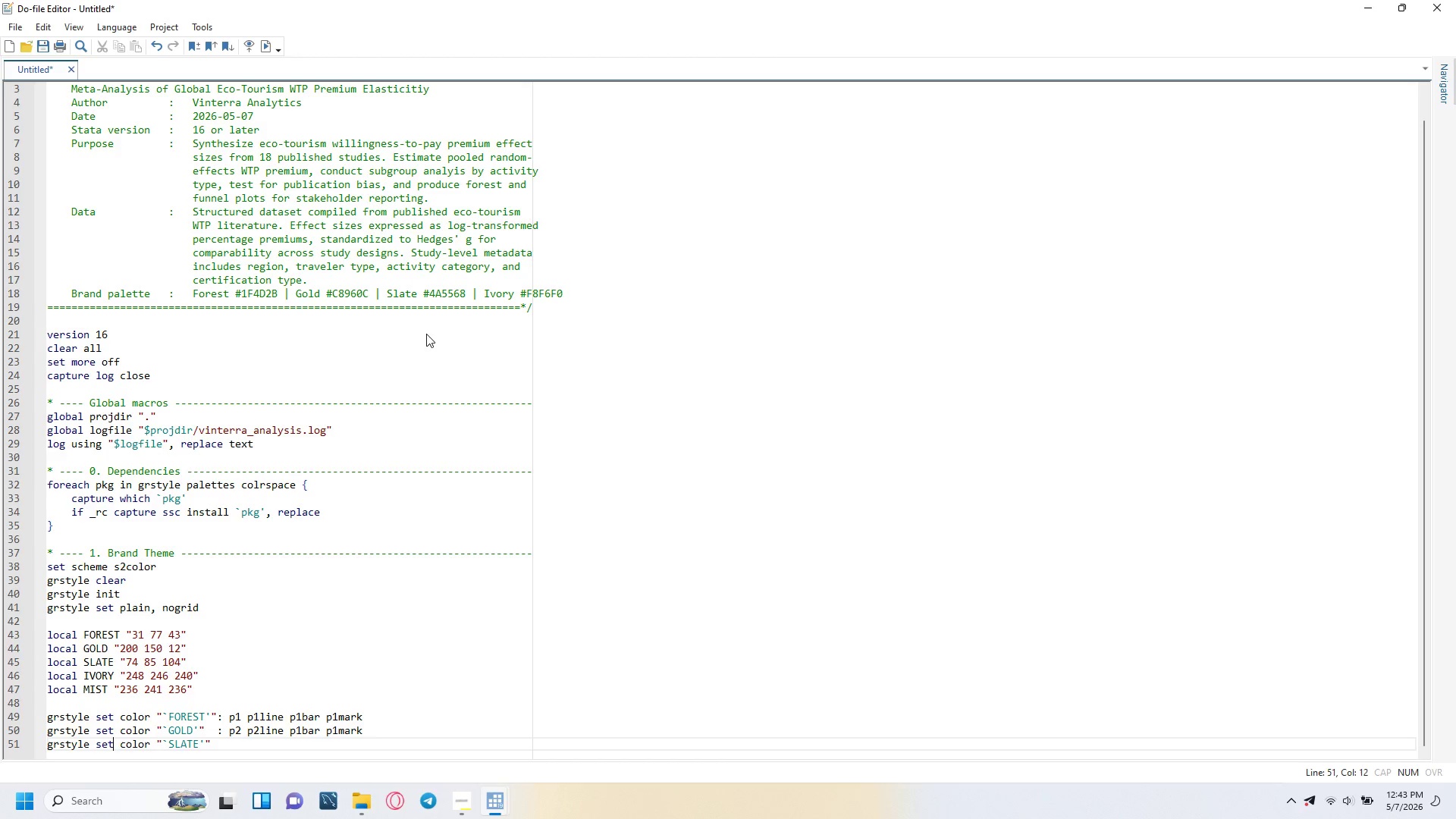 
key(ArrowRight)
 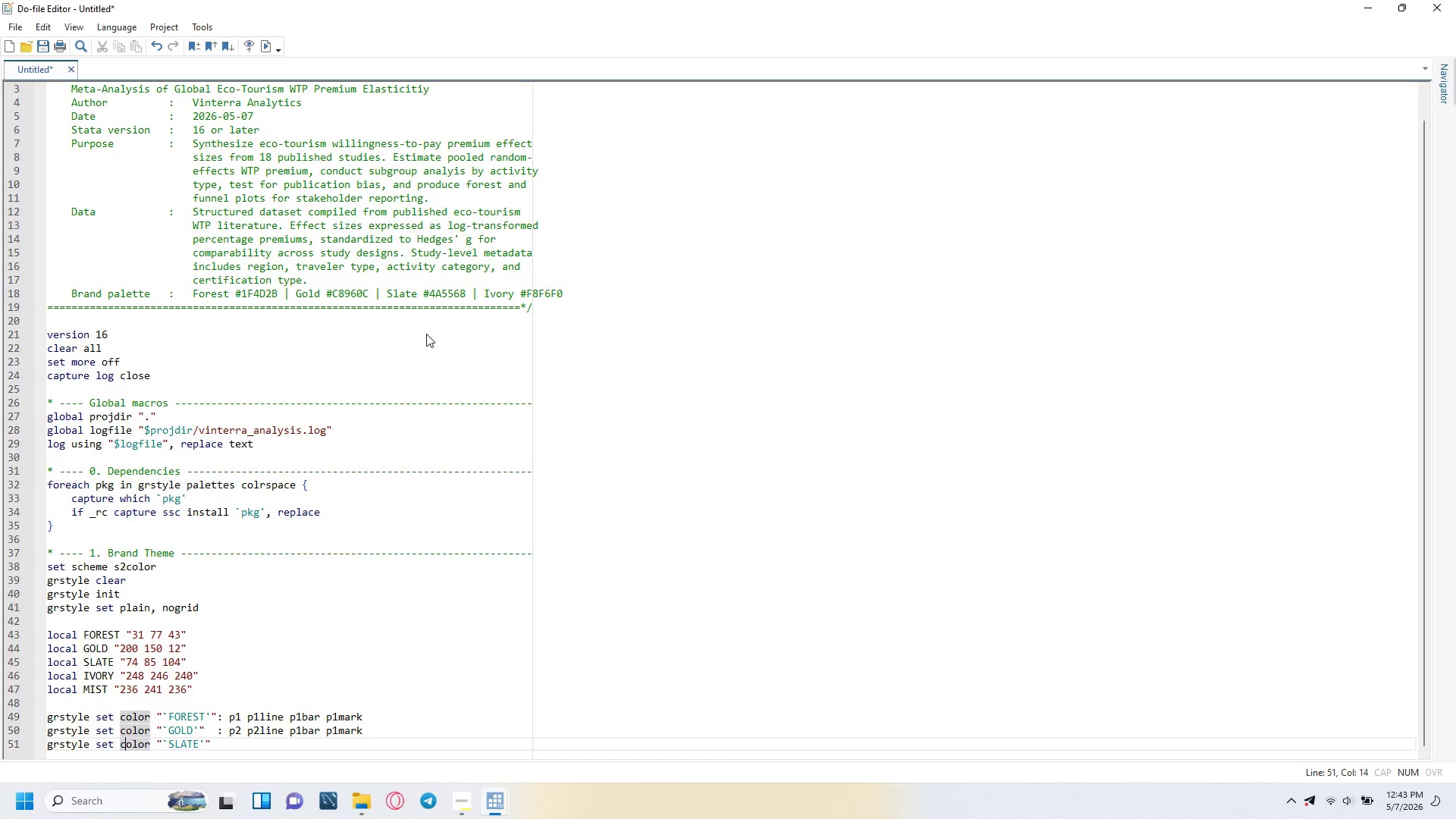 
key(ArrowRight)
 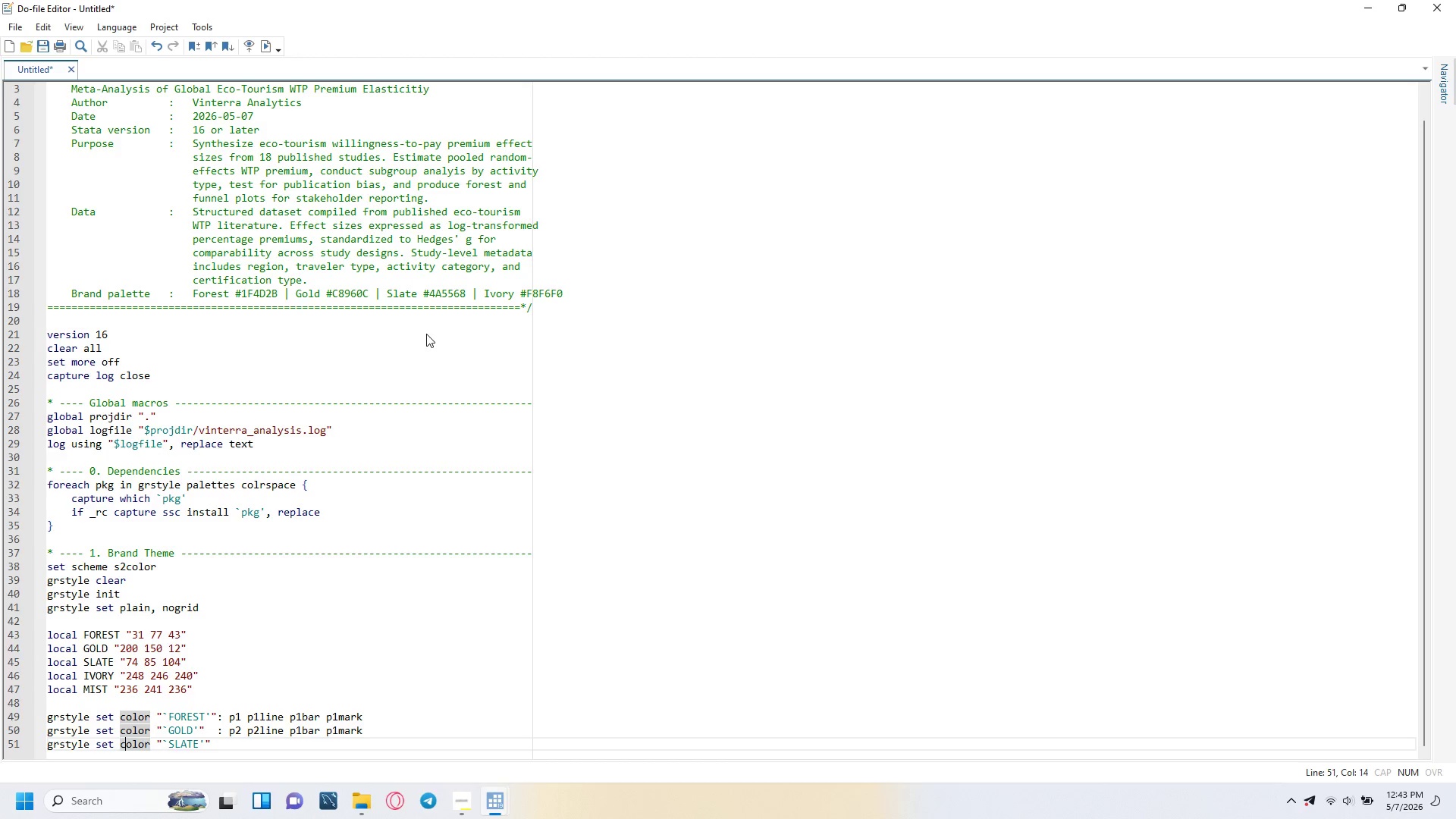 
key(ArrowRight)
 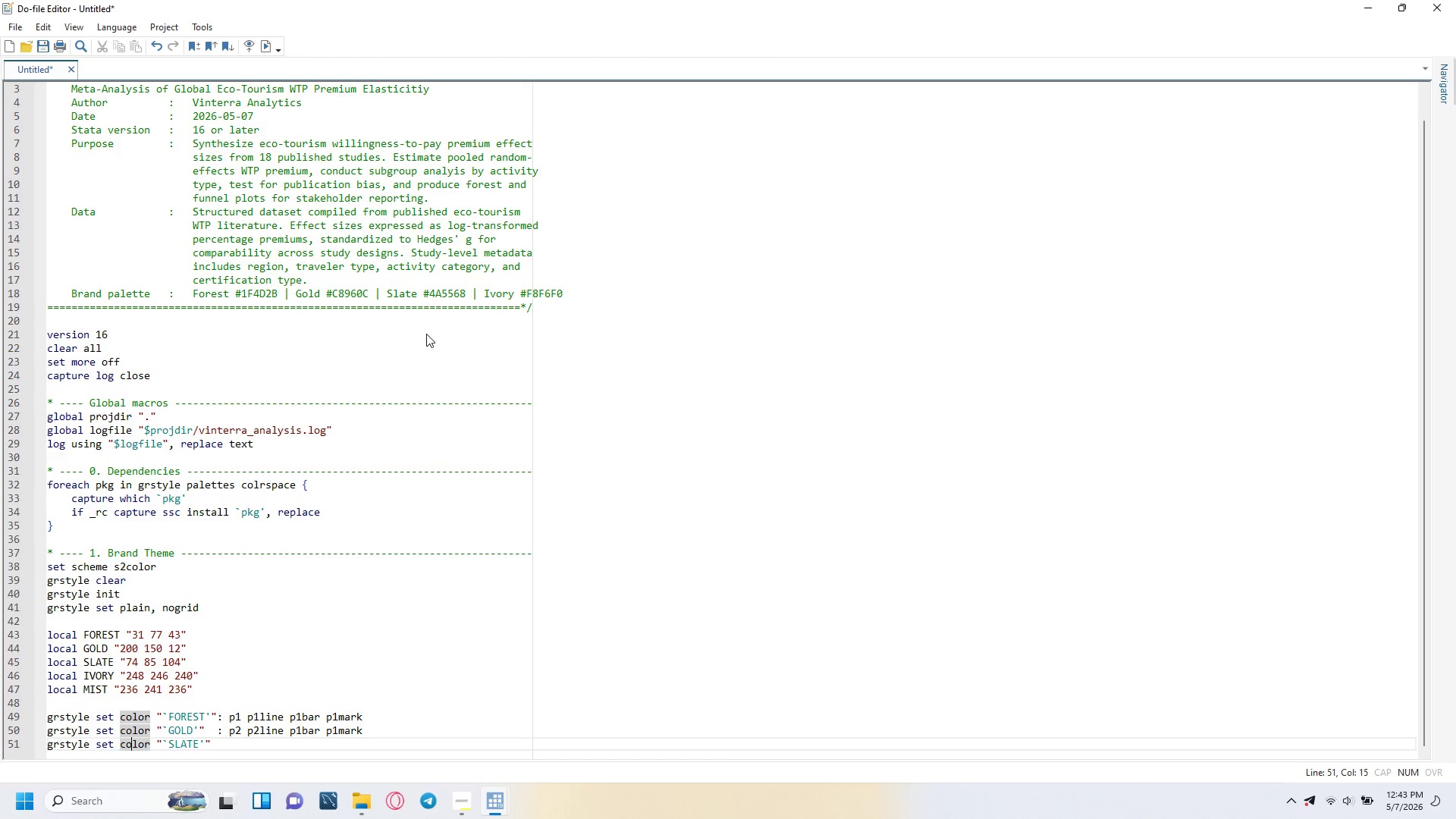 
key(ArrowRight)
 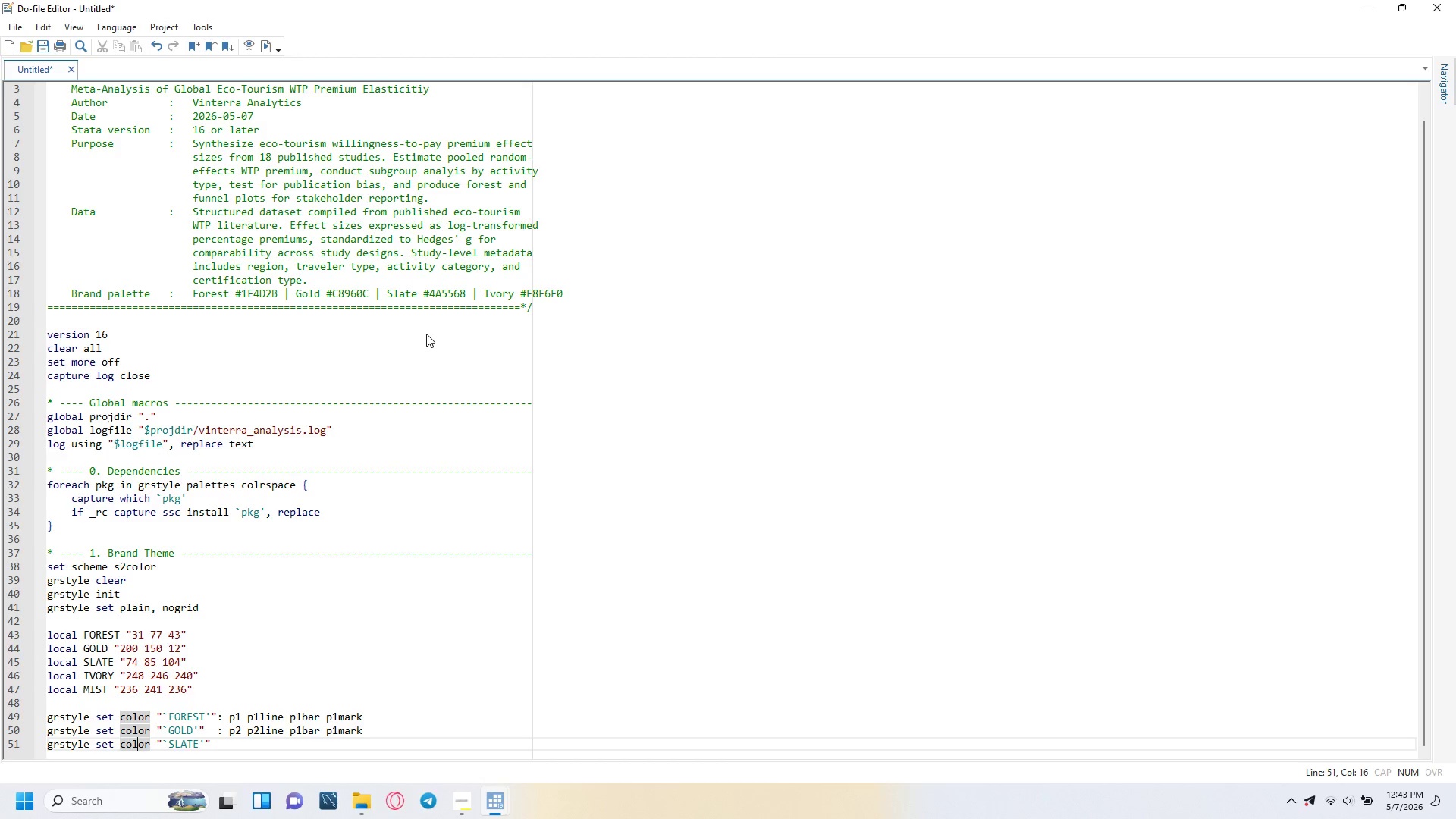 
key(ArrowRight)
 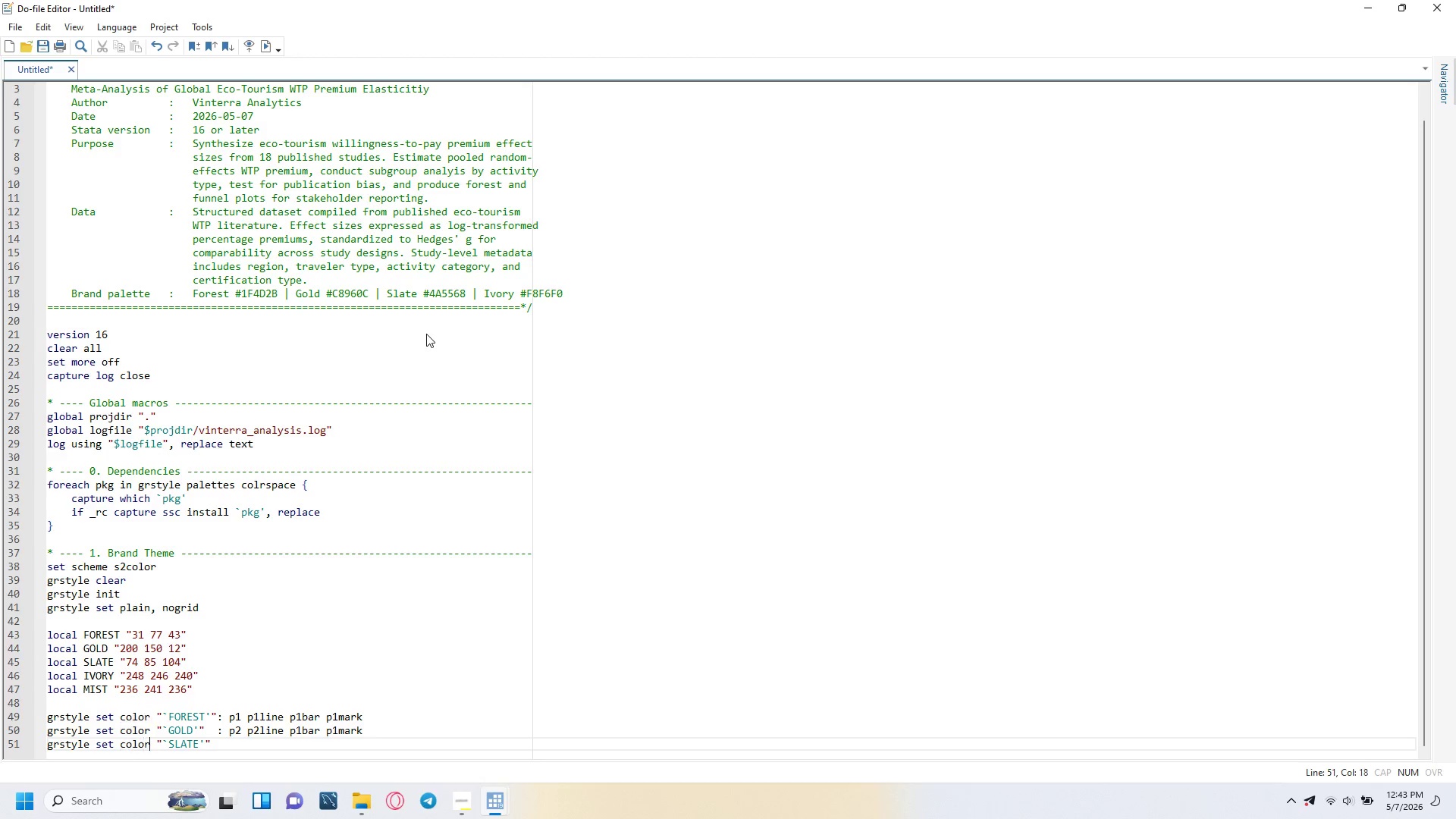 
key(ArrowRight)
 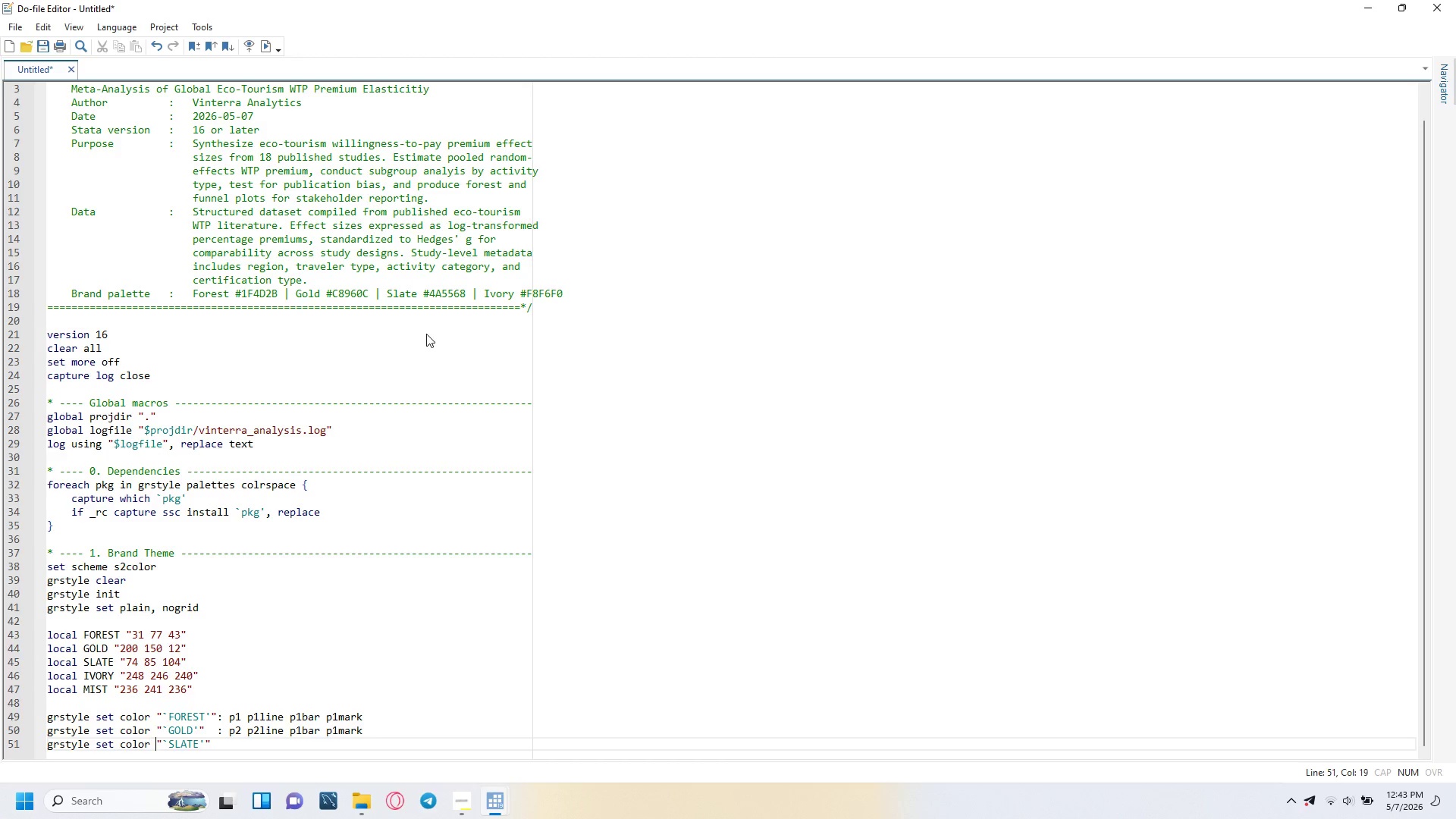 
key(ArrowRight)
 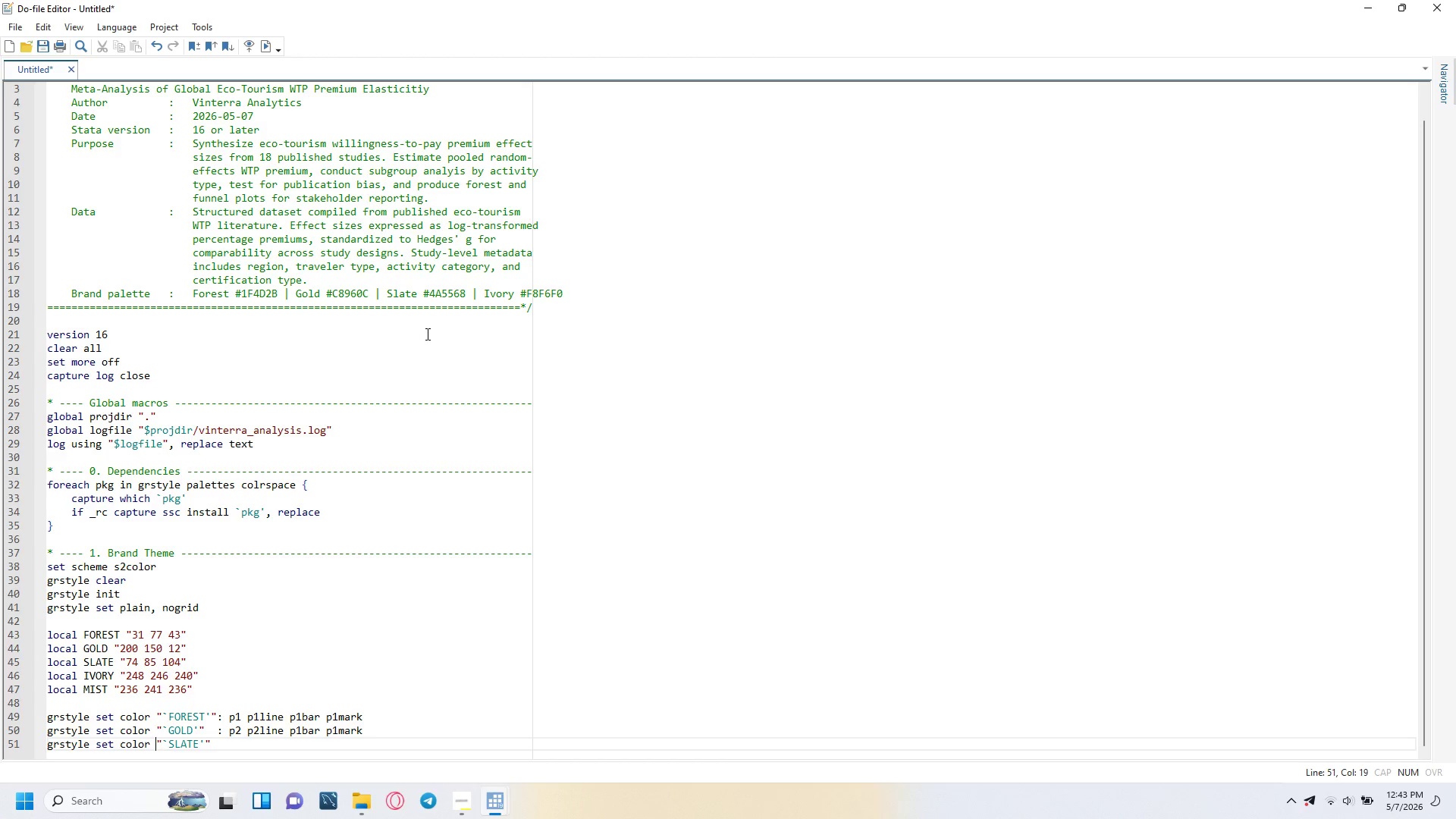 
key(ArrowRight)
 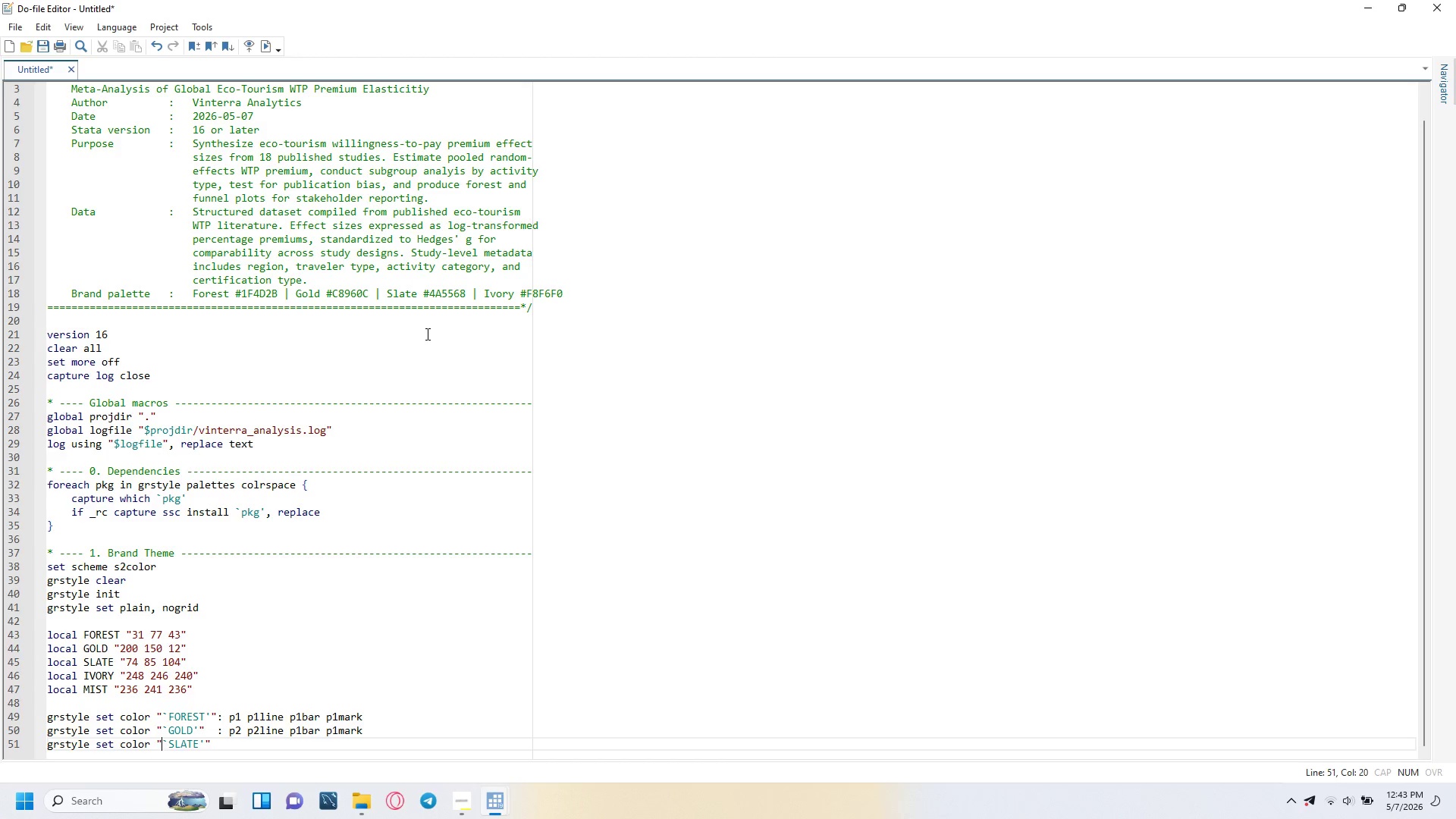 
key(ArrowRight)
 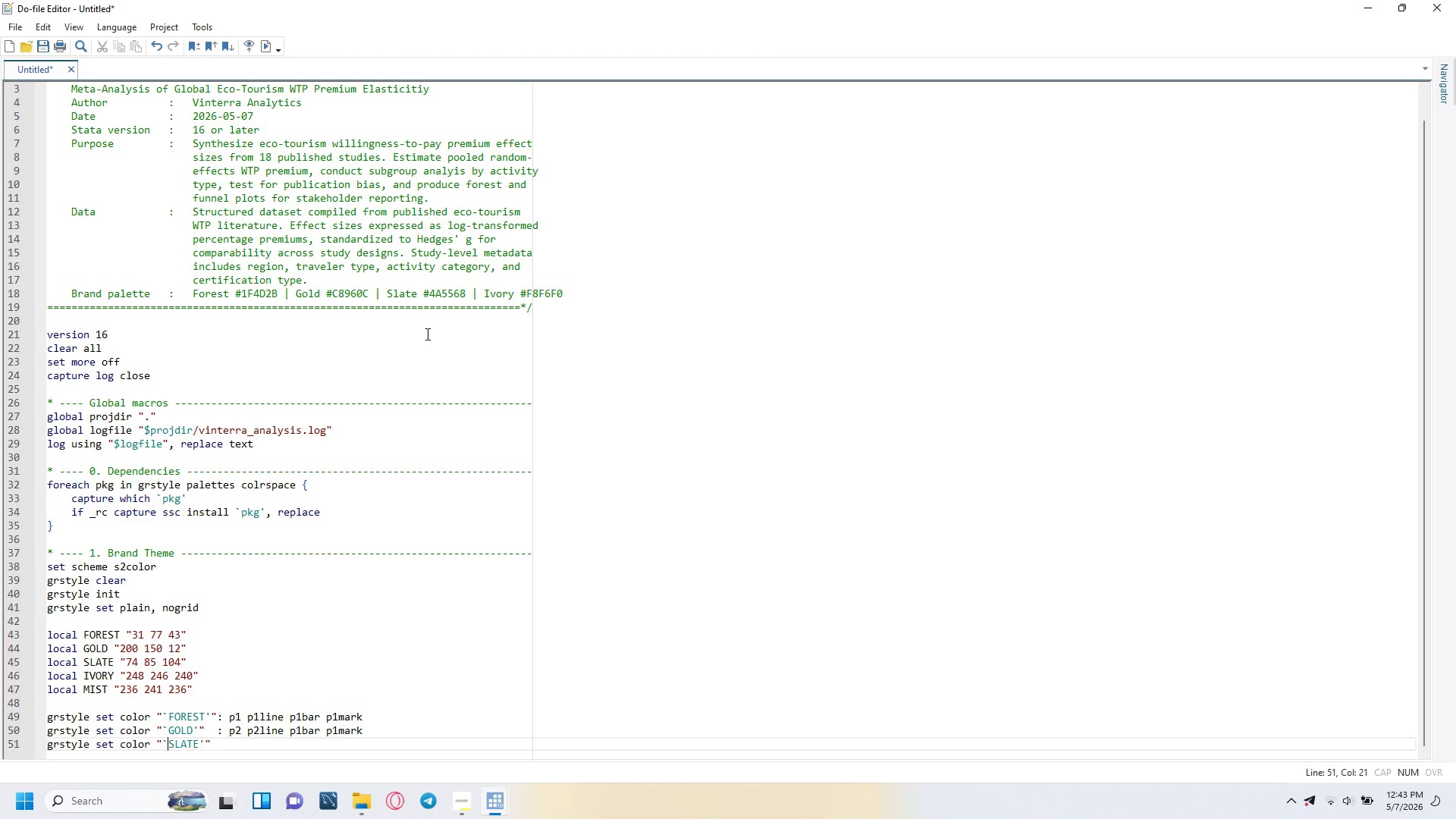 
key(ArrowRight)
 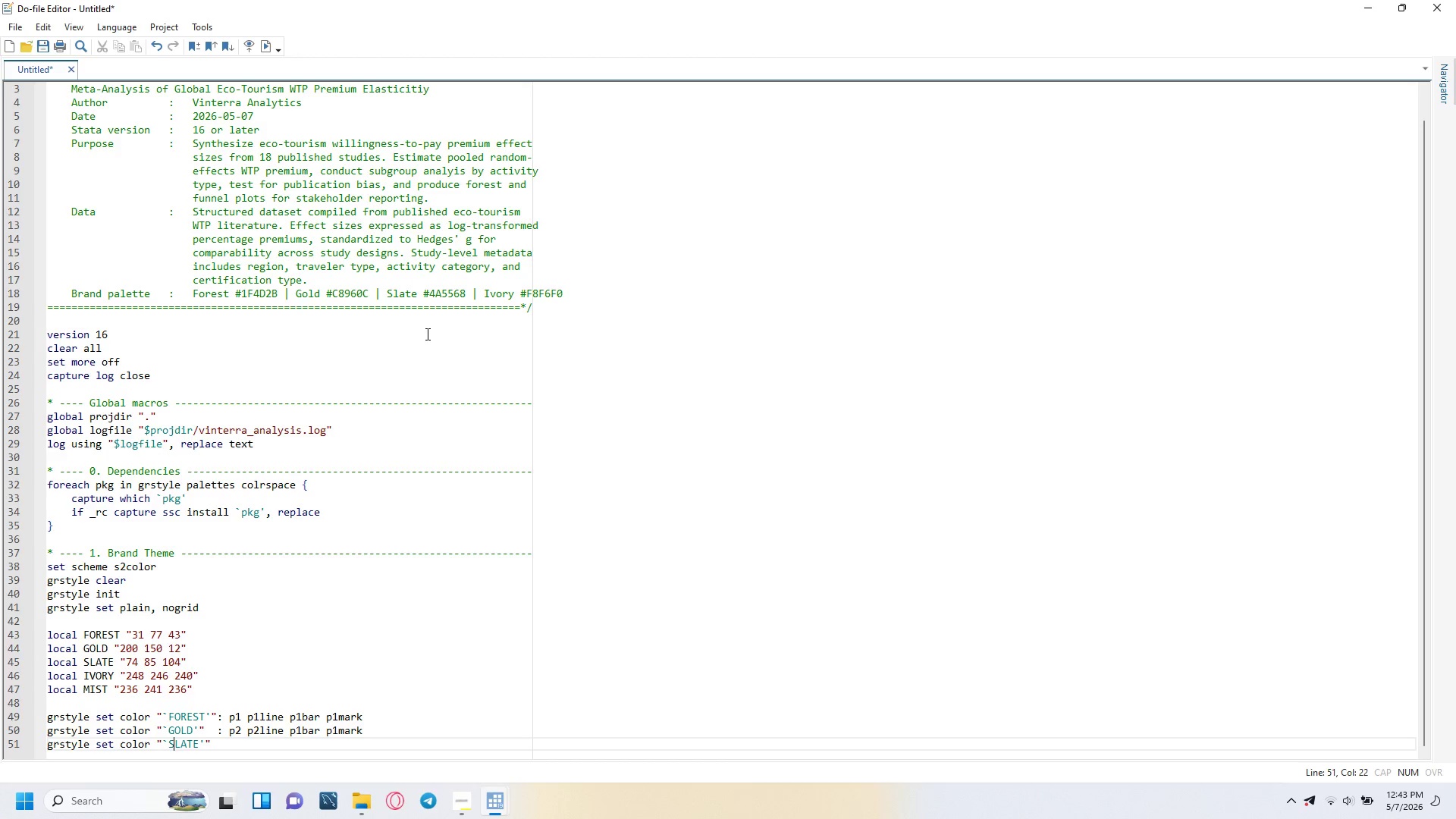 
key(ArrowRight)
 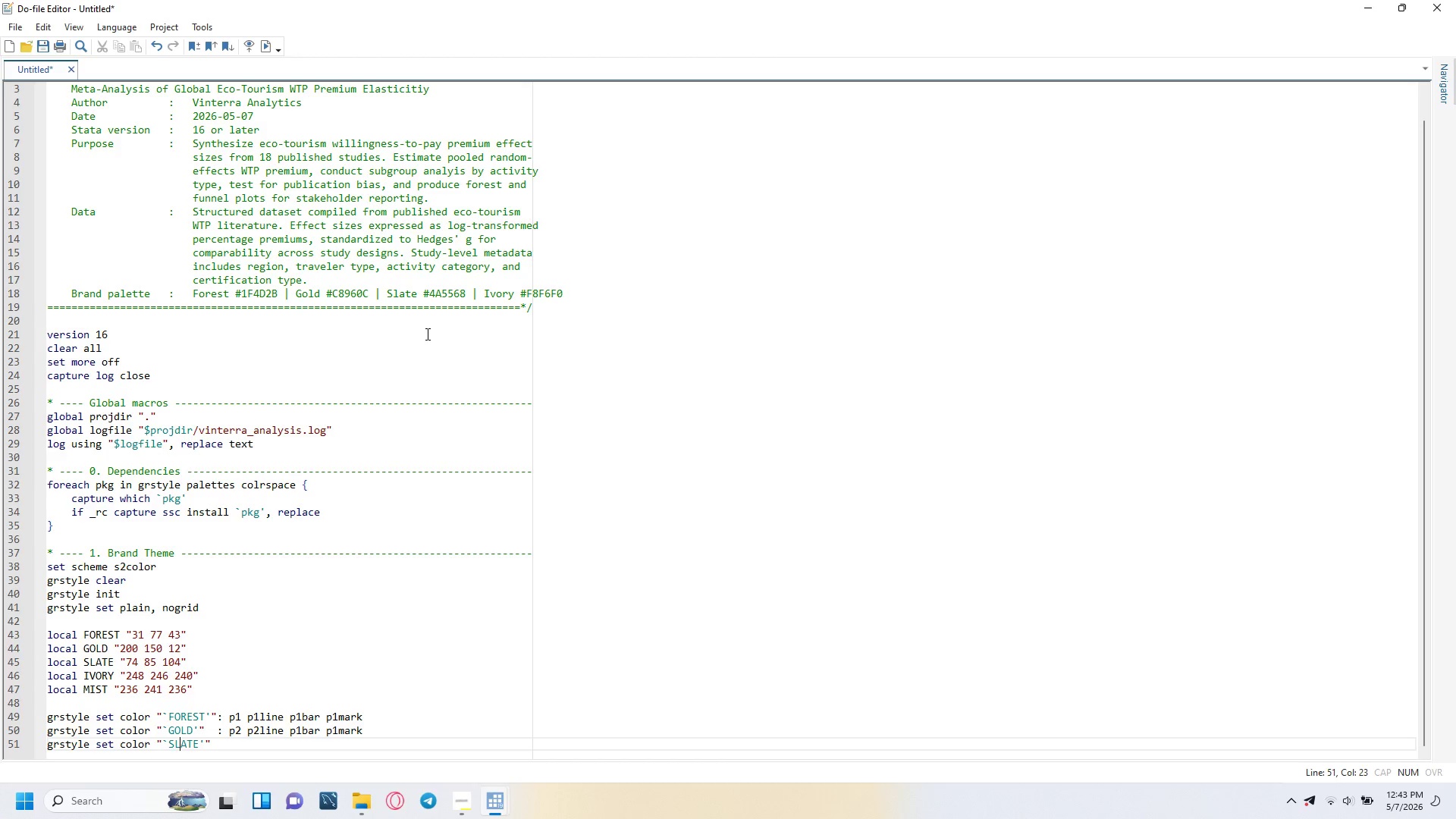 
key(ArrowRight)
 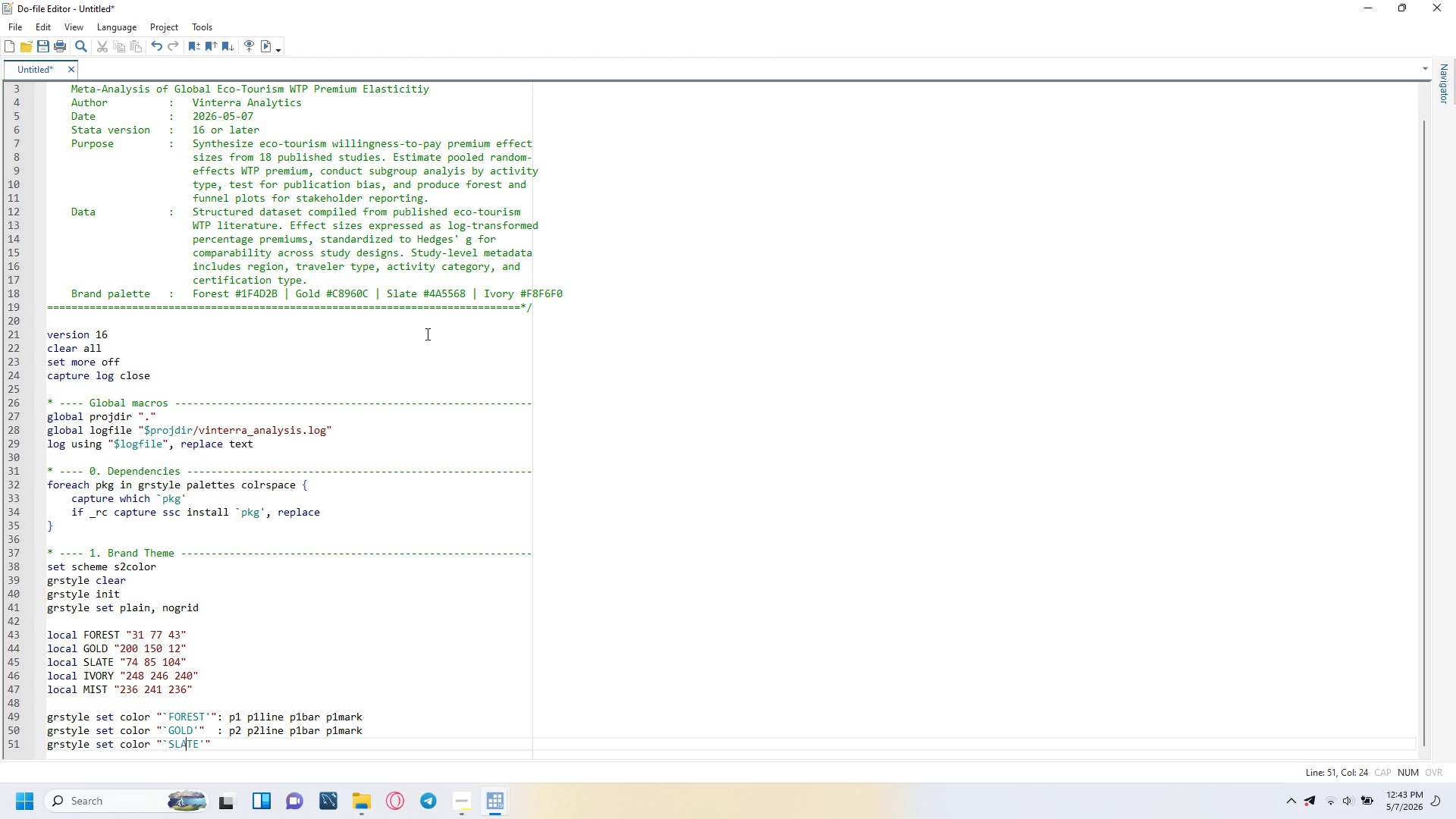 
key(ArrowRight)
 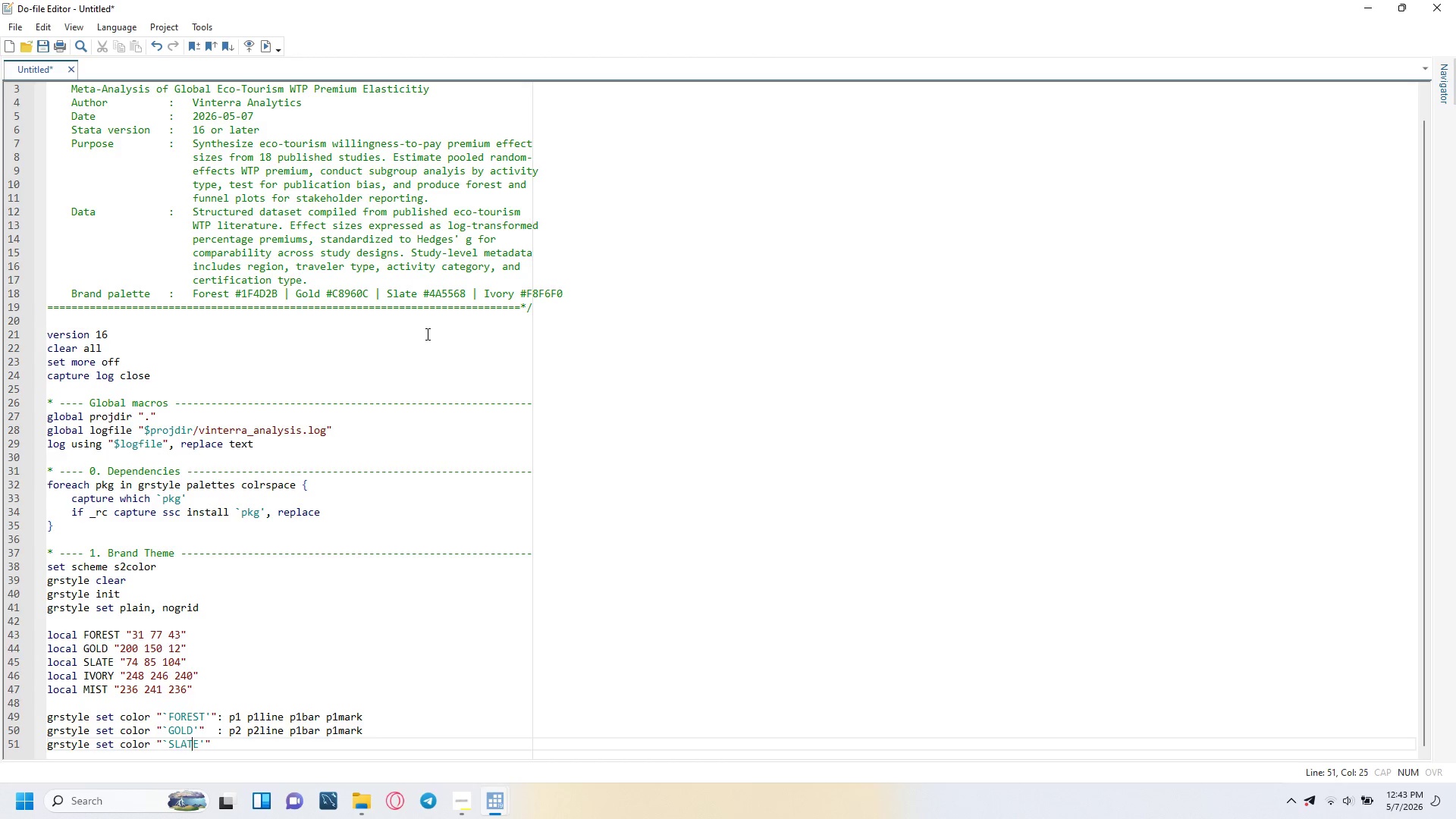 
key(ArrowRight)
 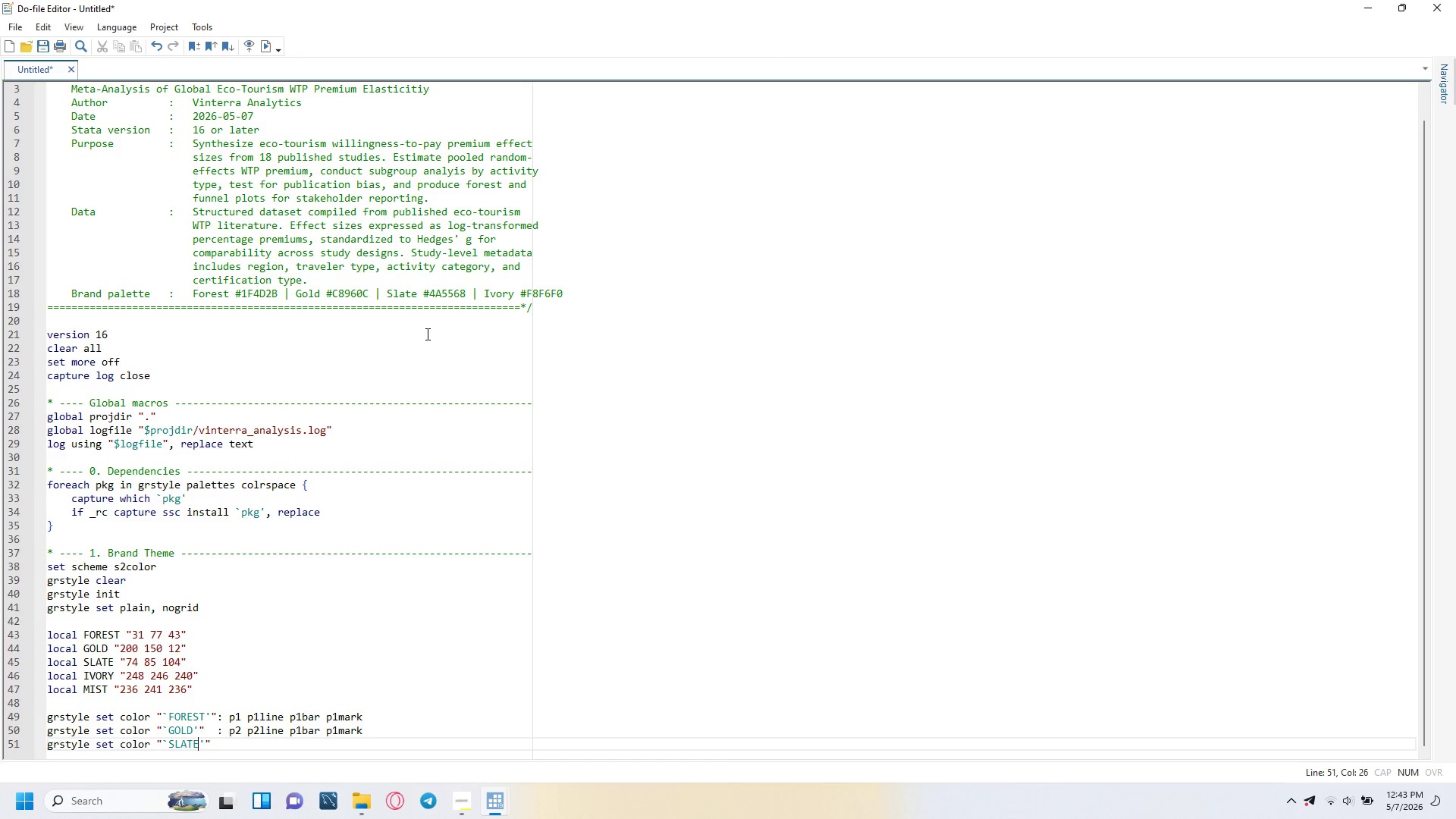 
key(ArrowRight)
 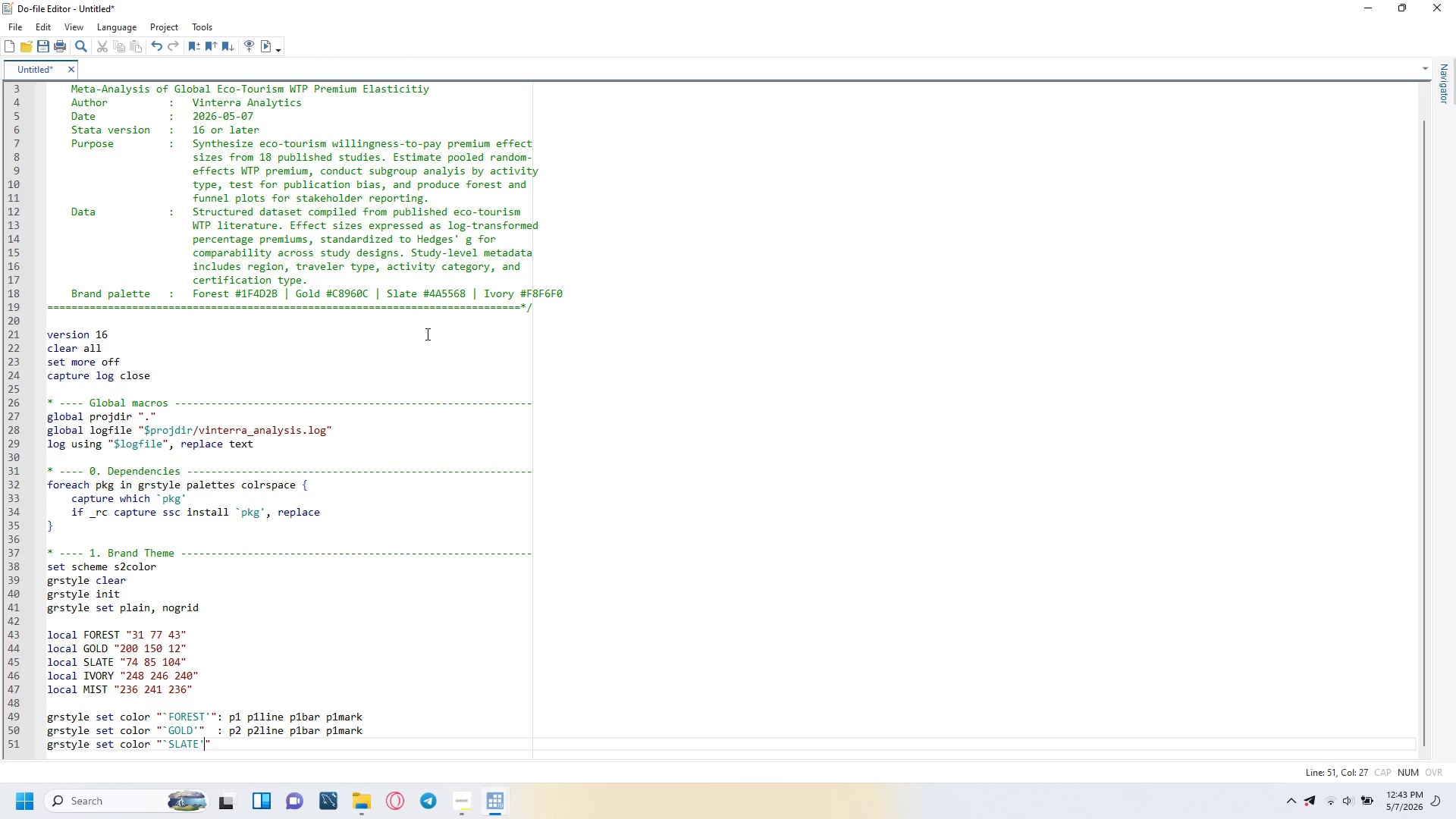 
key(ArrowRight)
 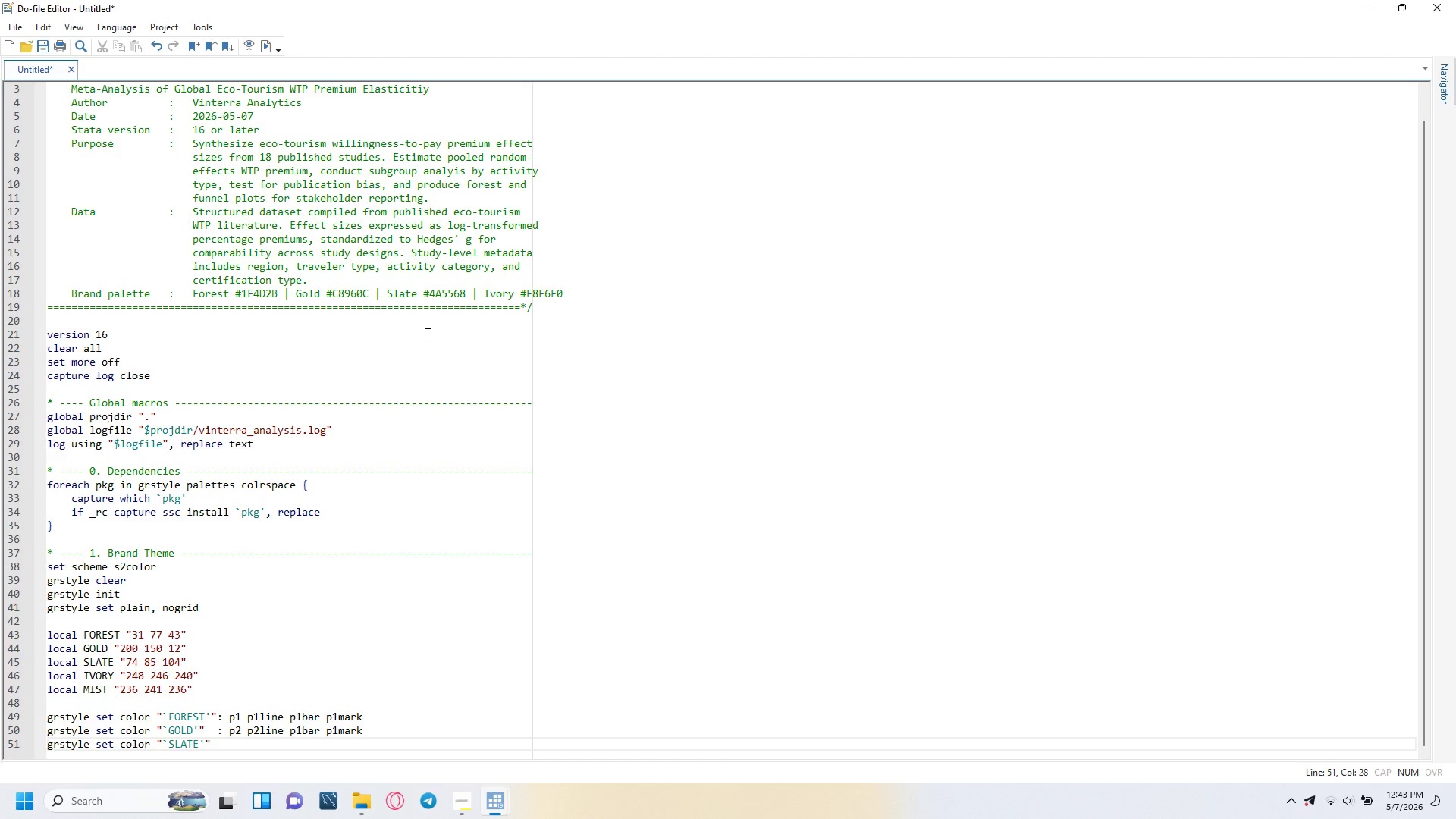 
key(Tab)
type(: p3 p3line p3bar)
 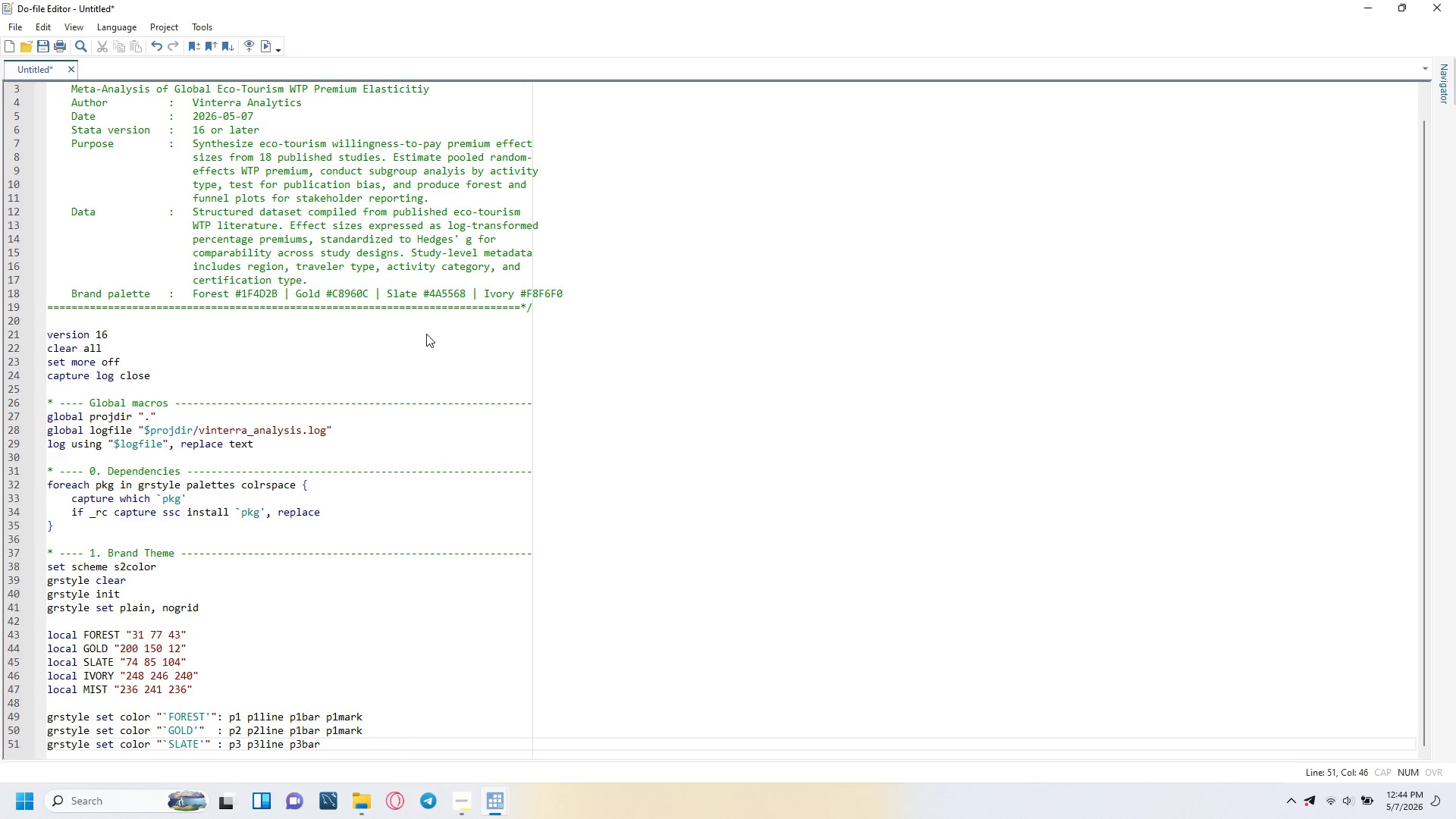 
key(ArrowLeft)
 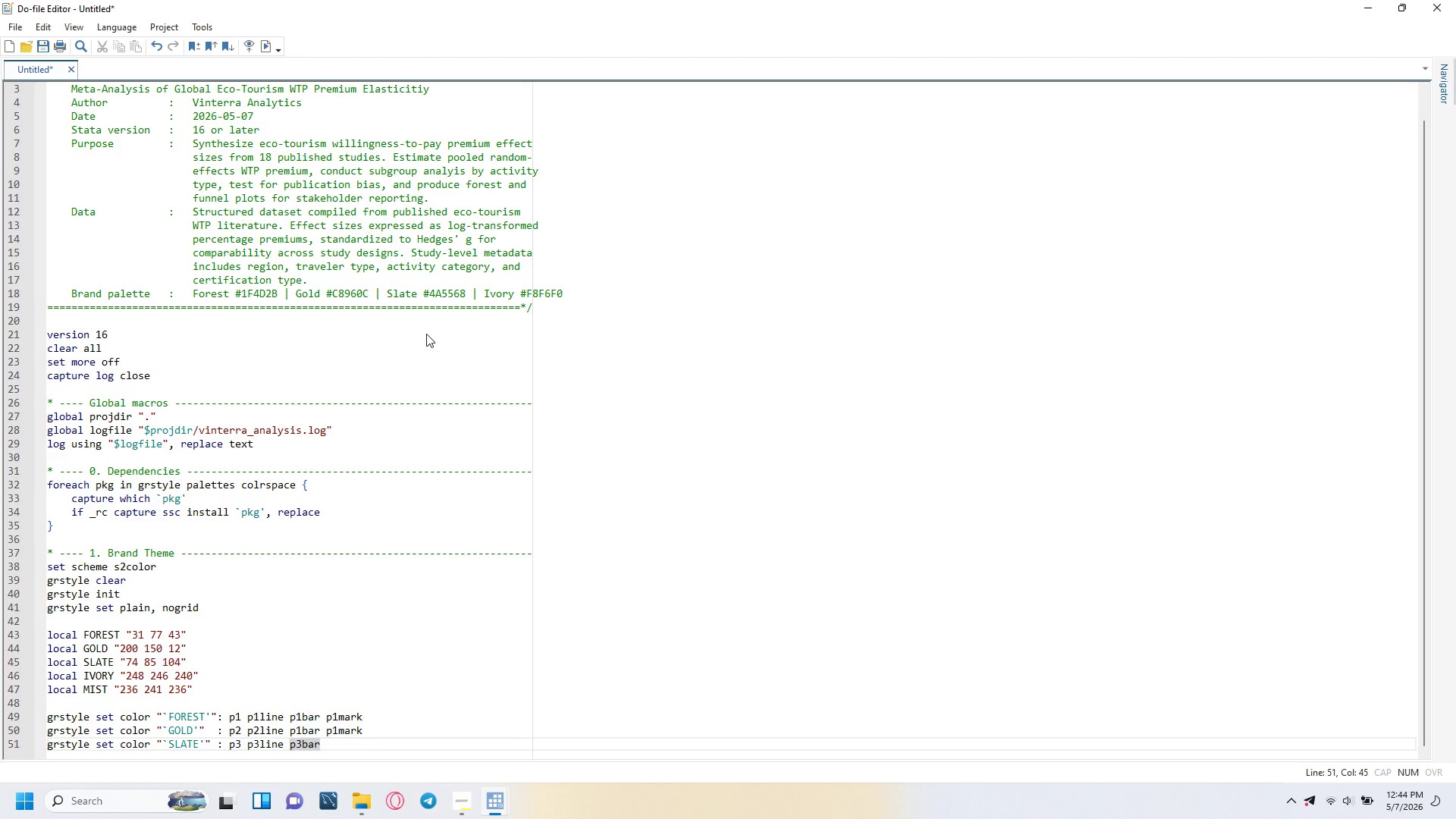 
key(ArrowUp)
 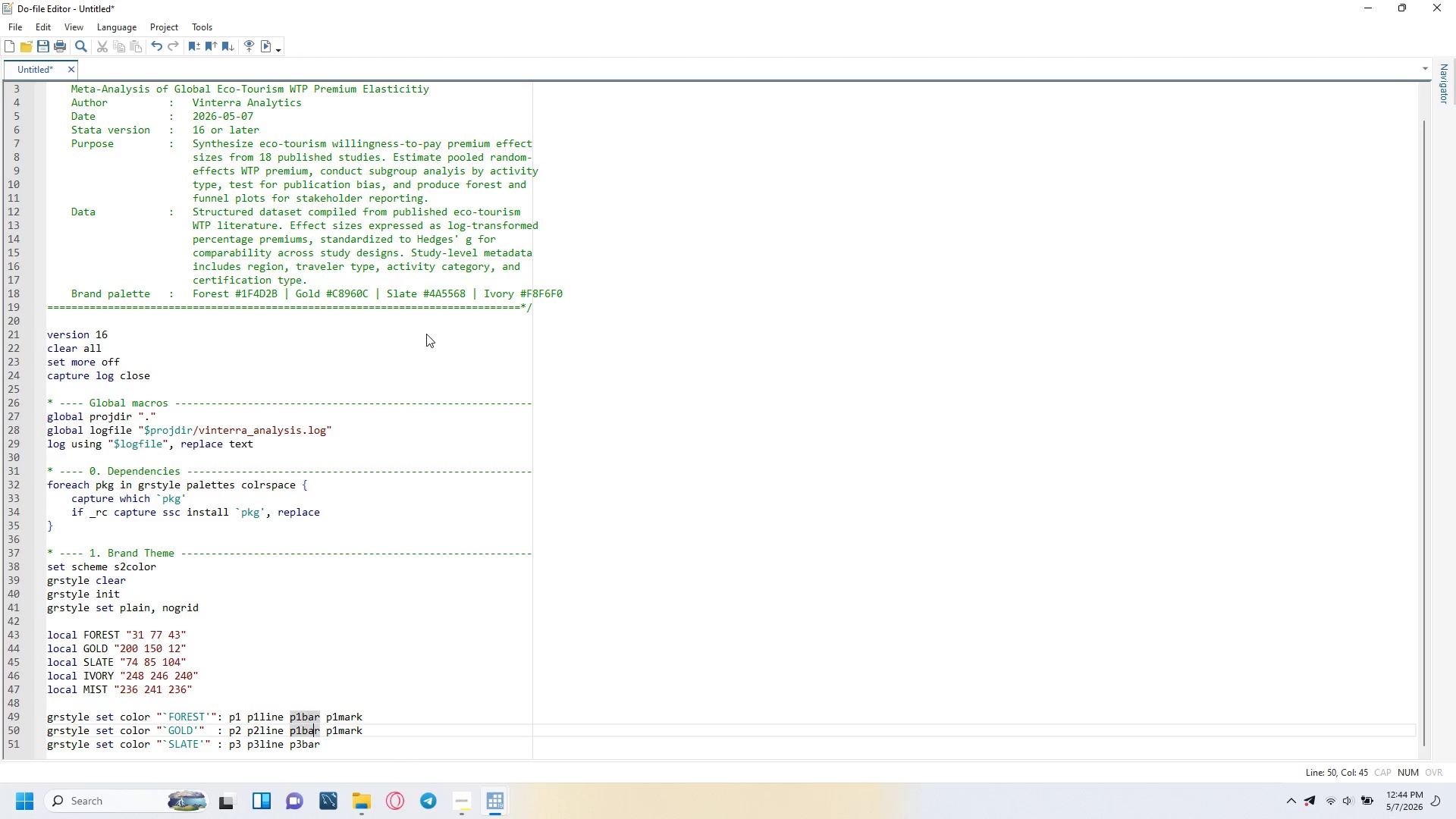 
key(ArrowLeft)
 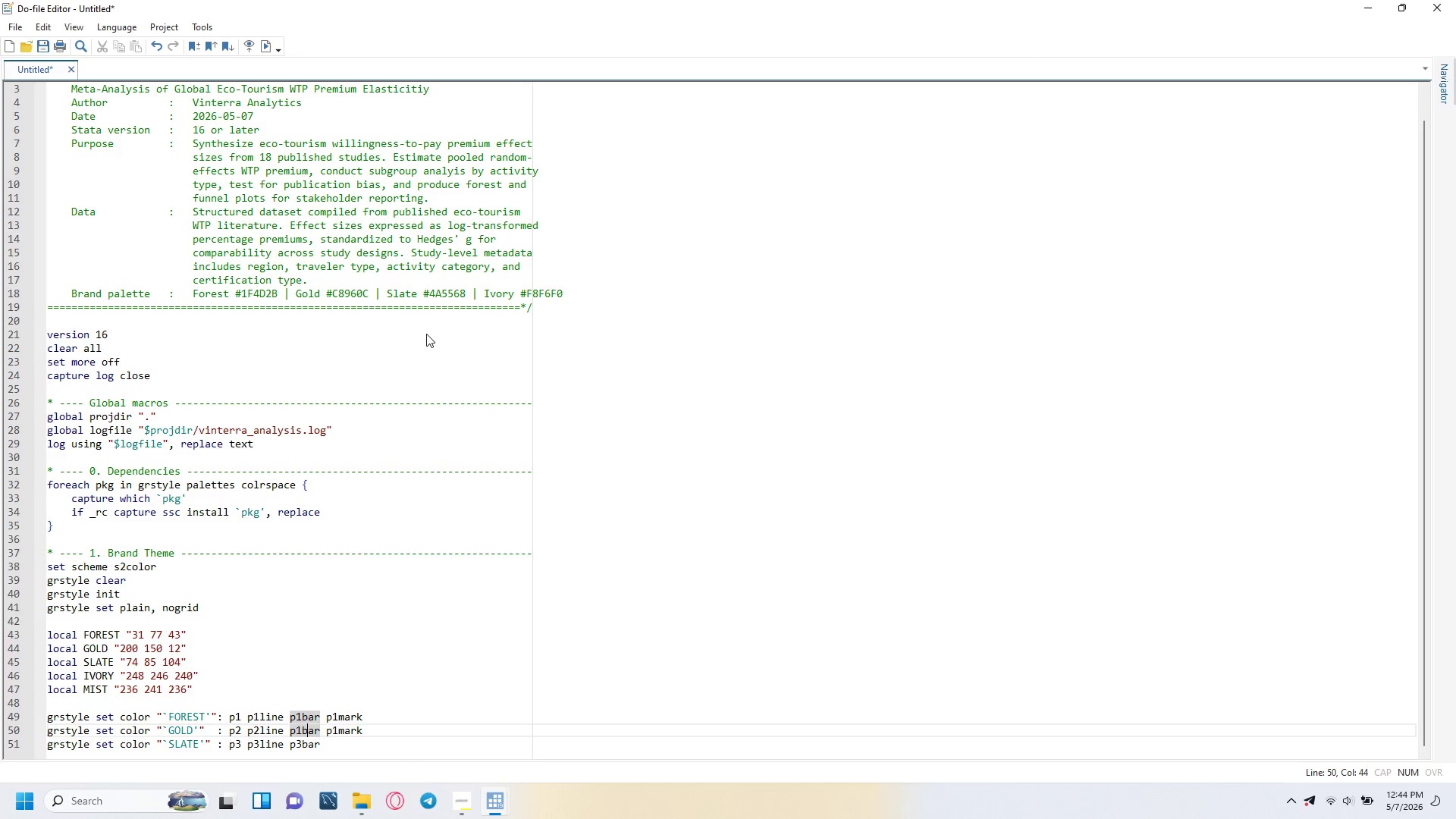 
key(ArrowLeft)
 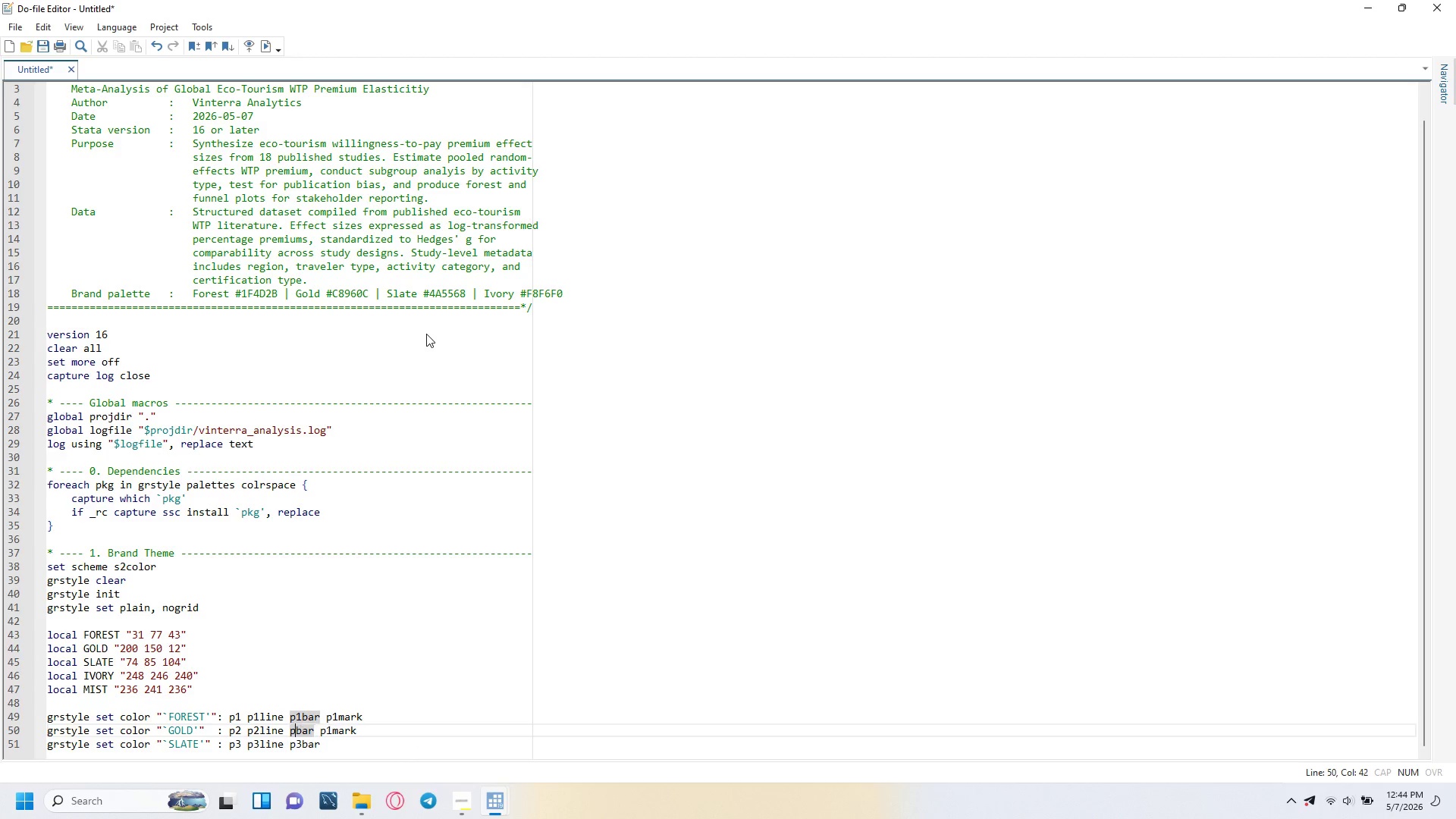 
key(Backspace)
 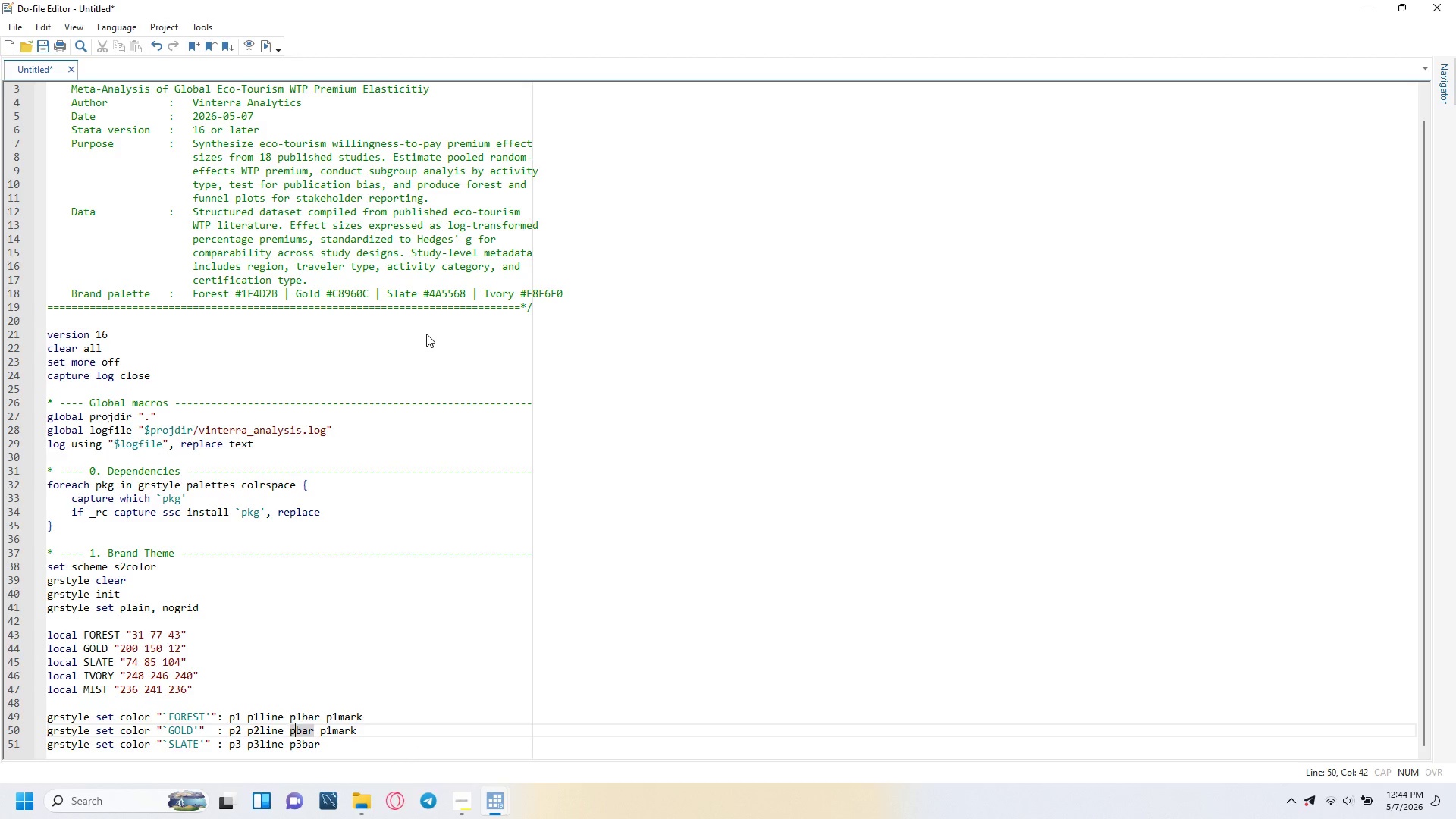 
key(2)
 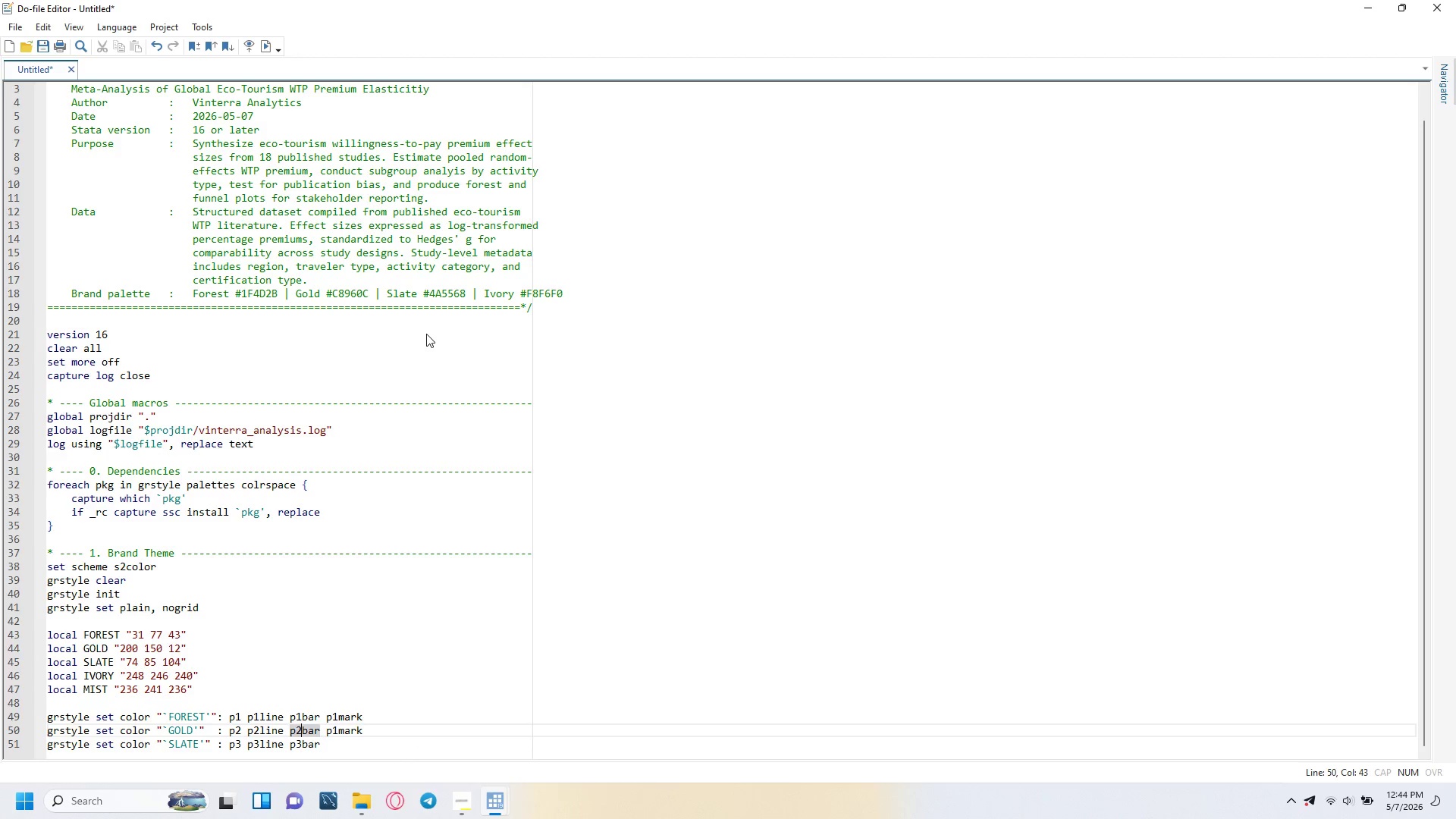 
key(ArrowRight)
 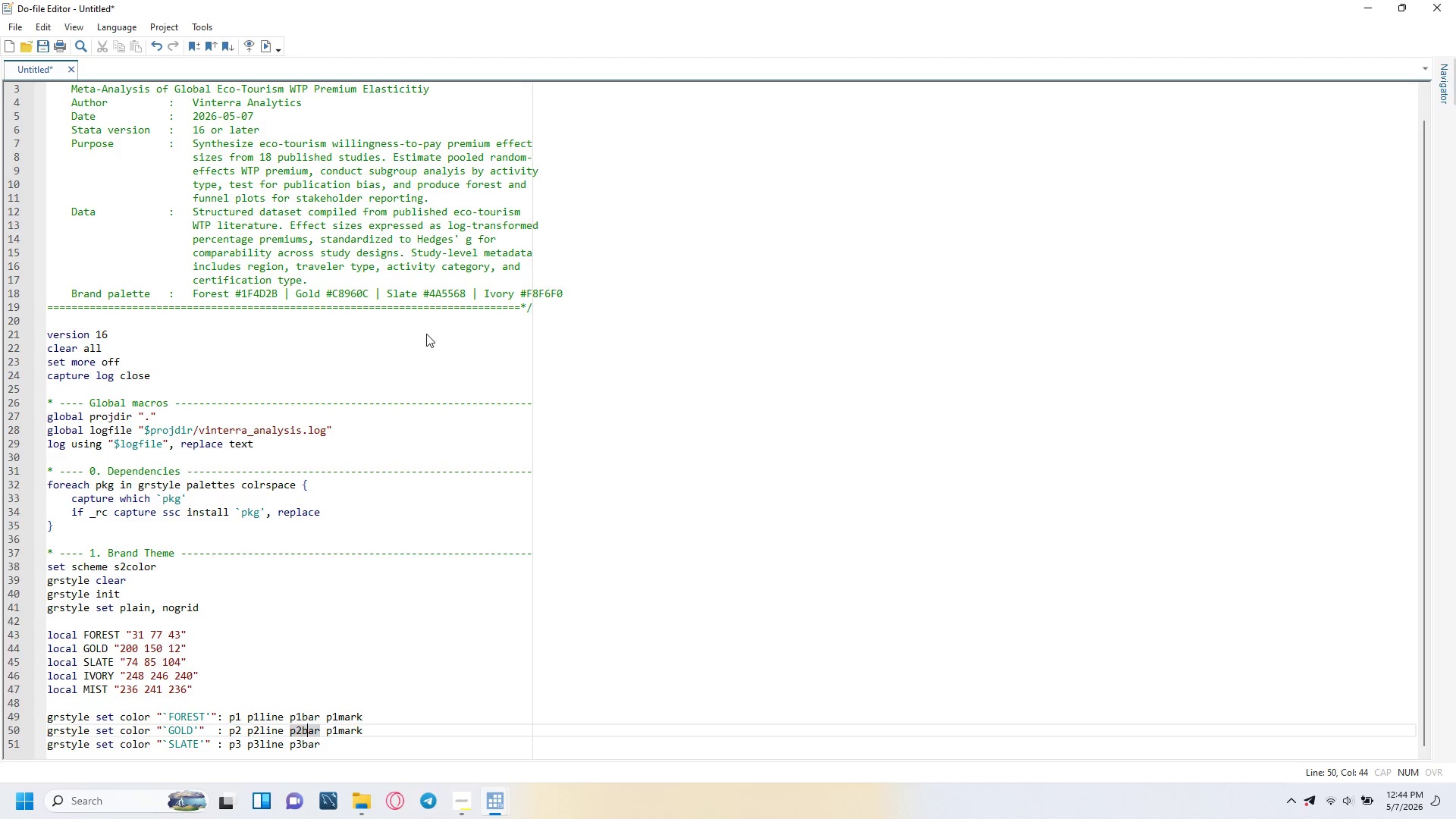 
key(ArrowRight)
 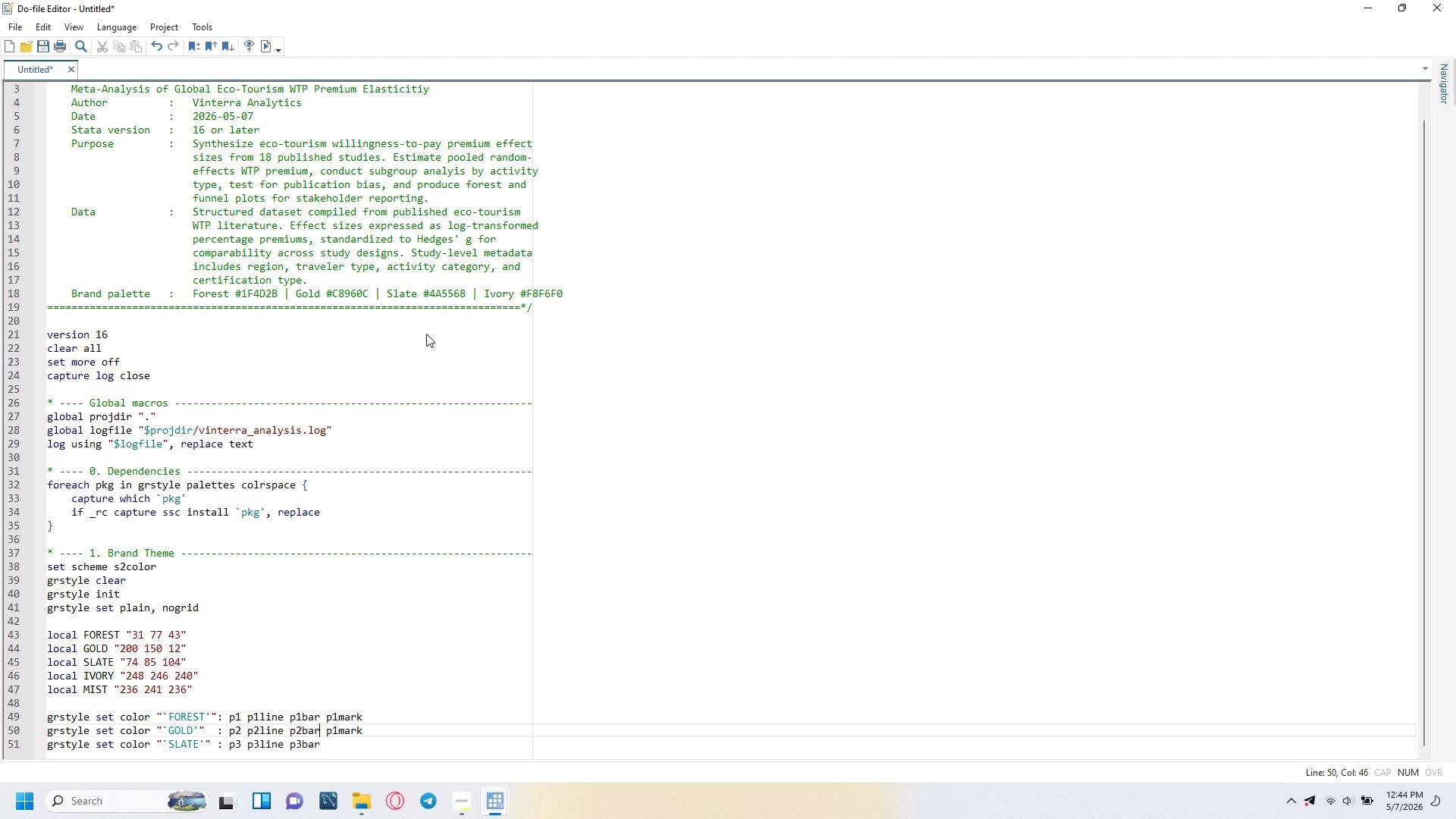 
key(ArrowRight)
 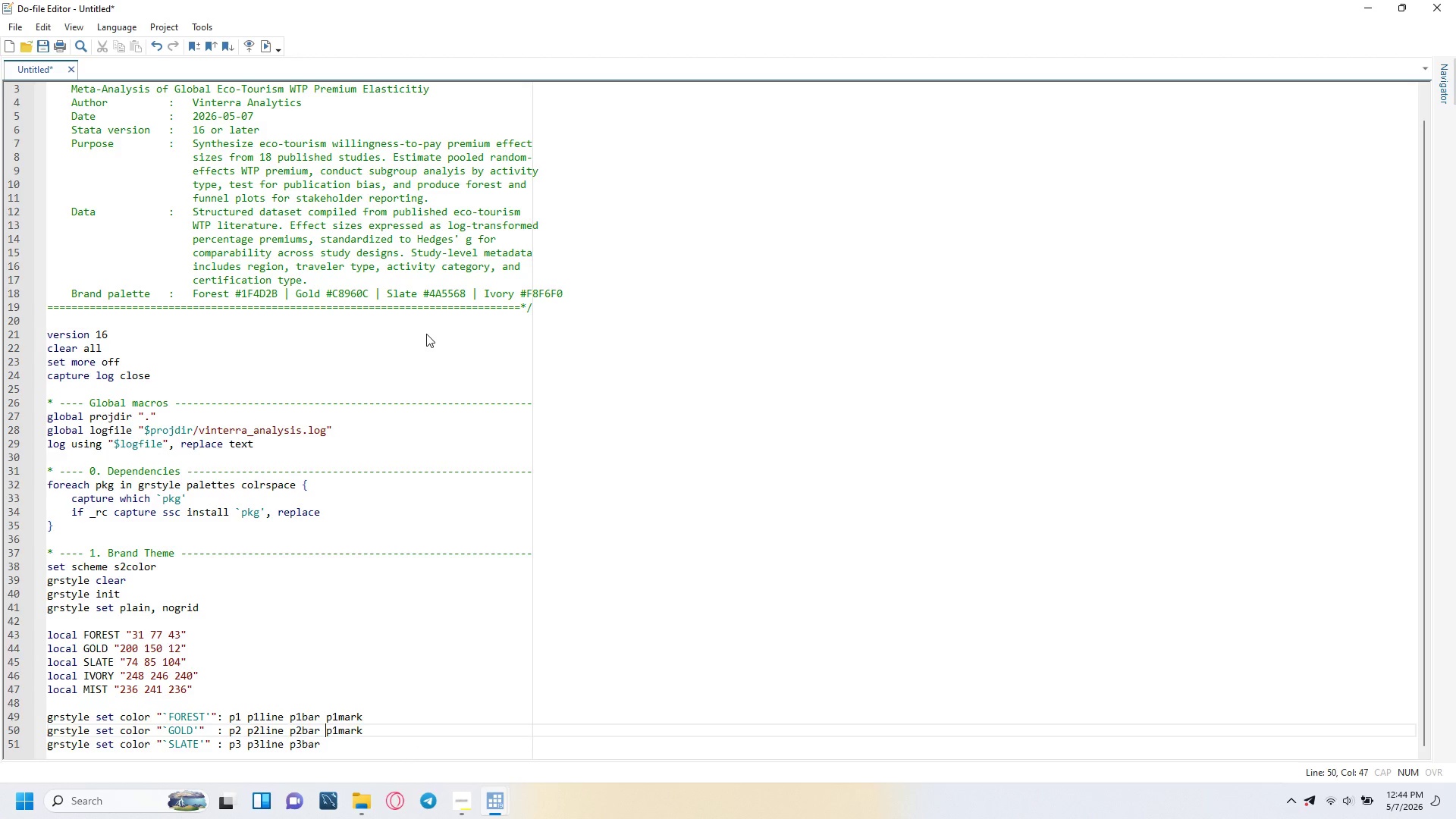 
key(ArrowRight)
 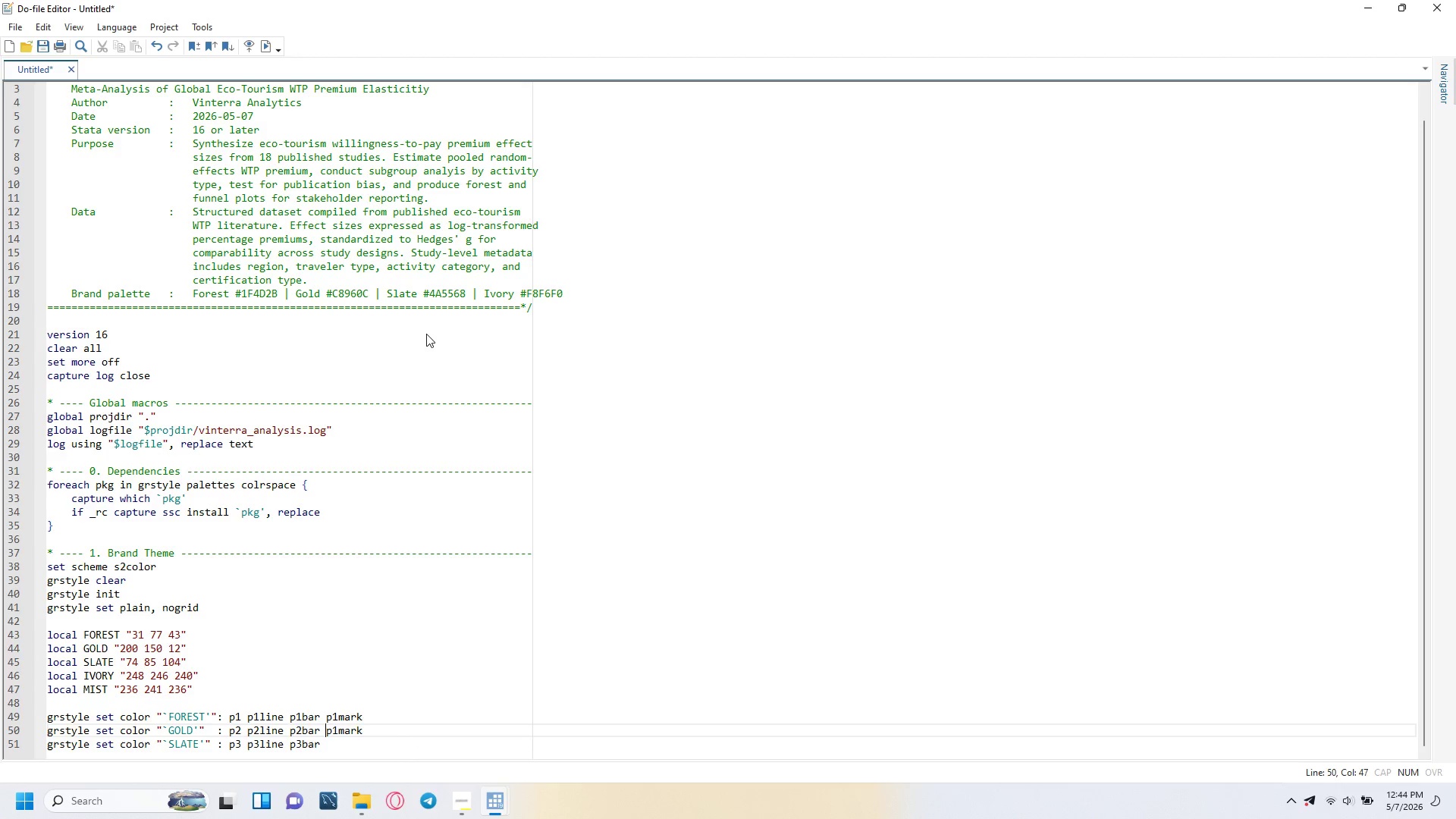 
key(ArrowRight)
 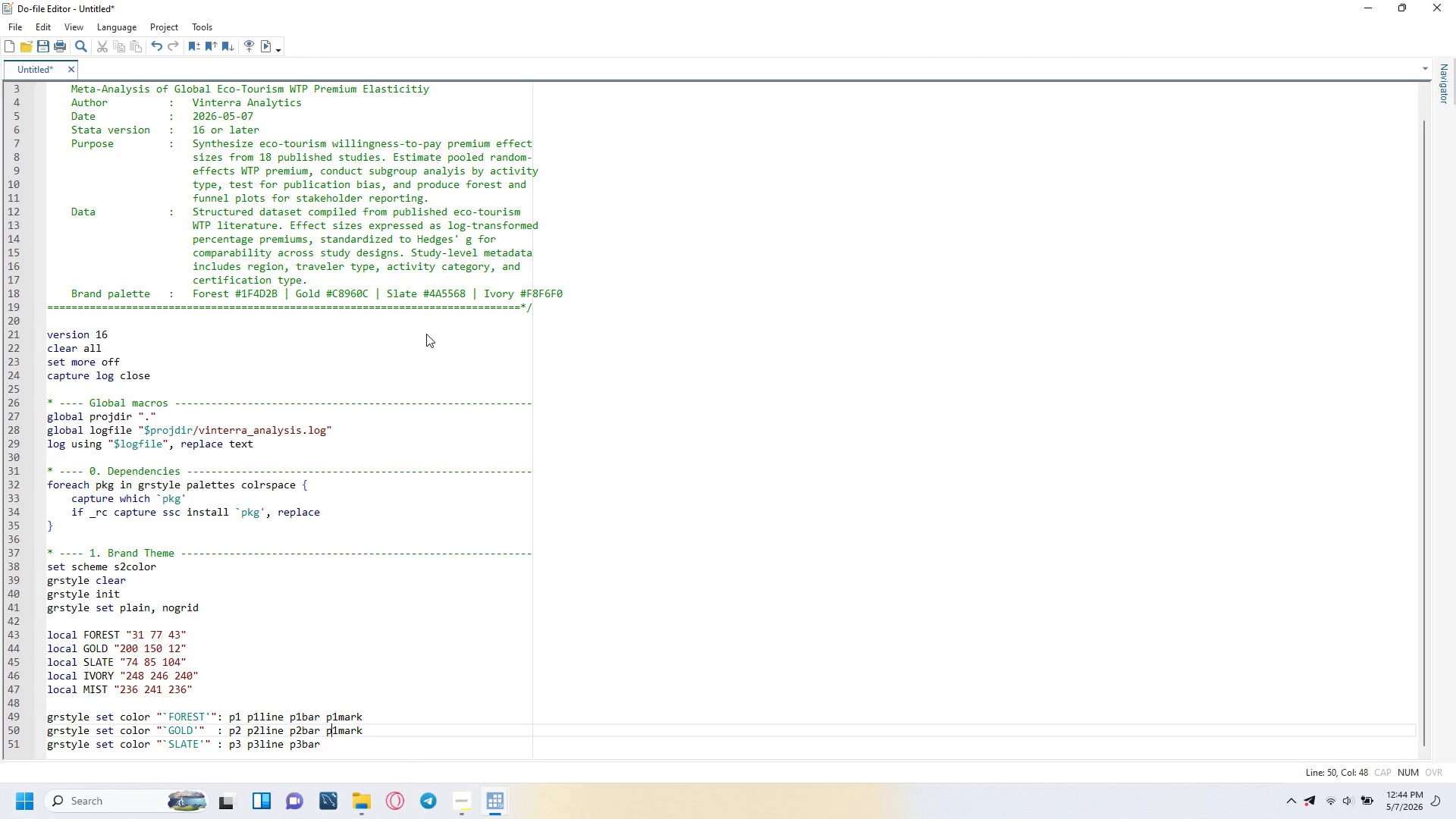 
key(ArrowRight)
 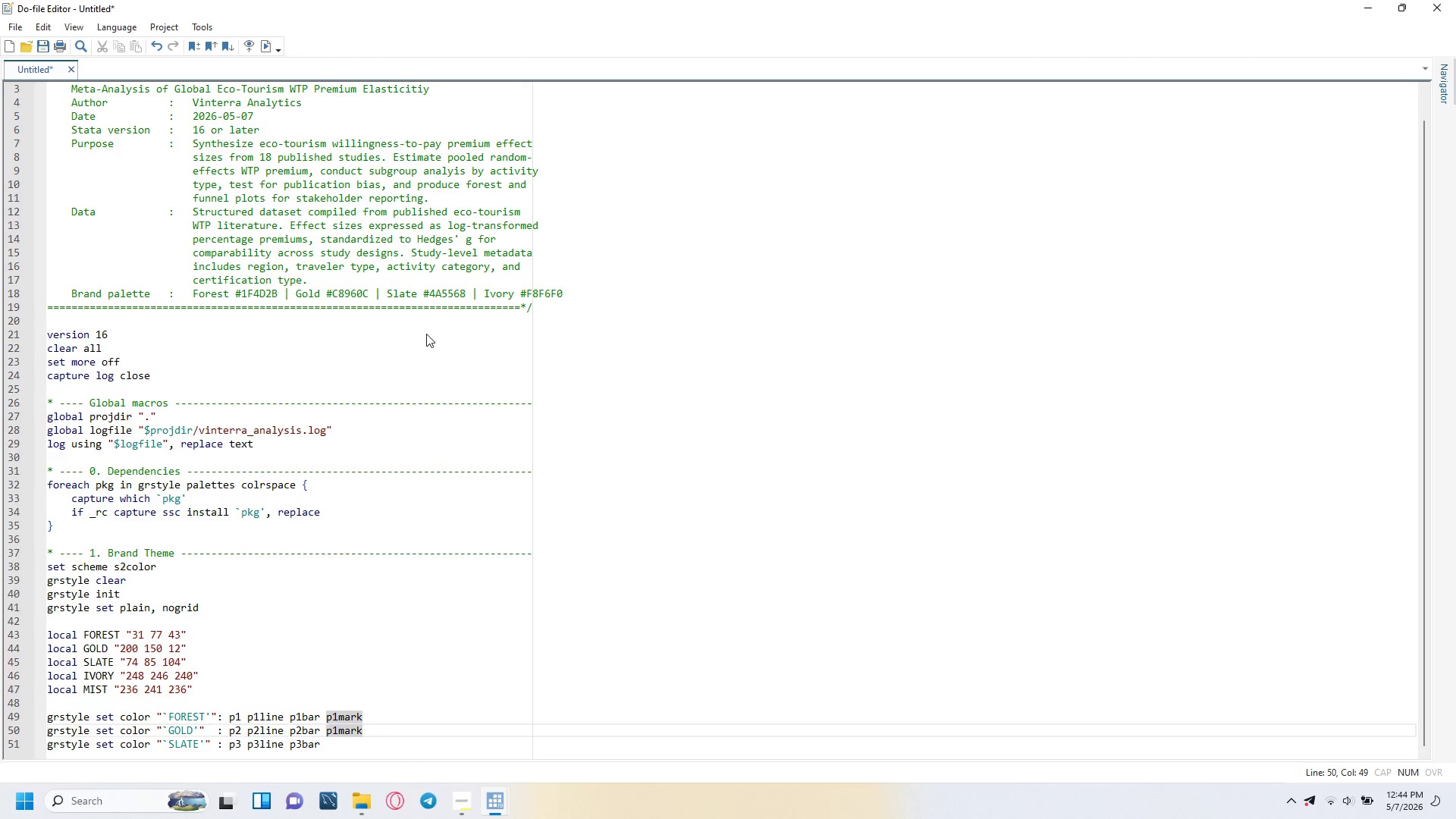 
key(Backspace)
 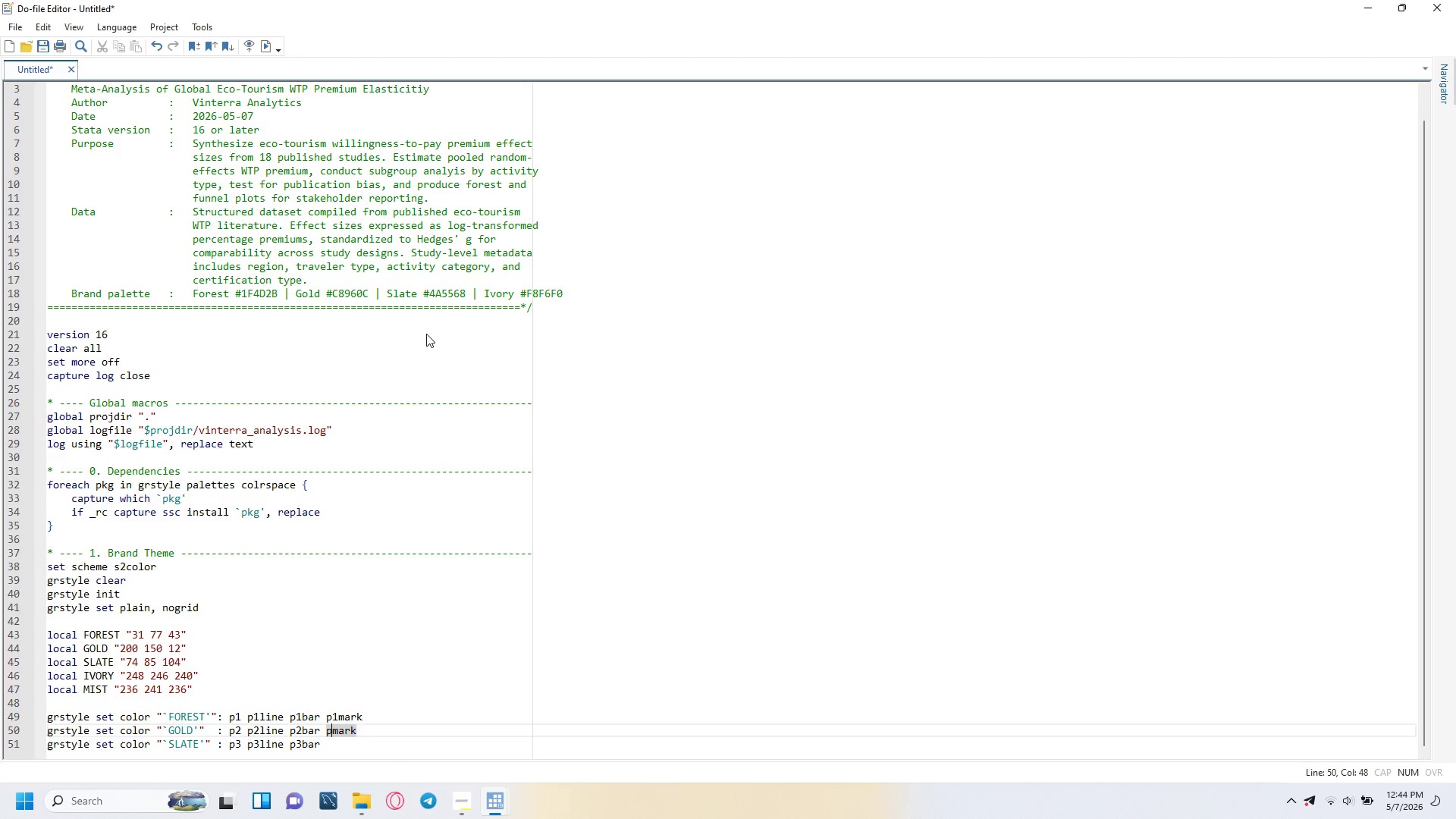 
key(2)
 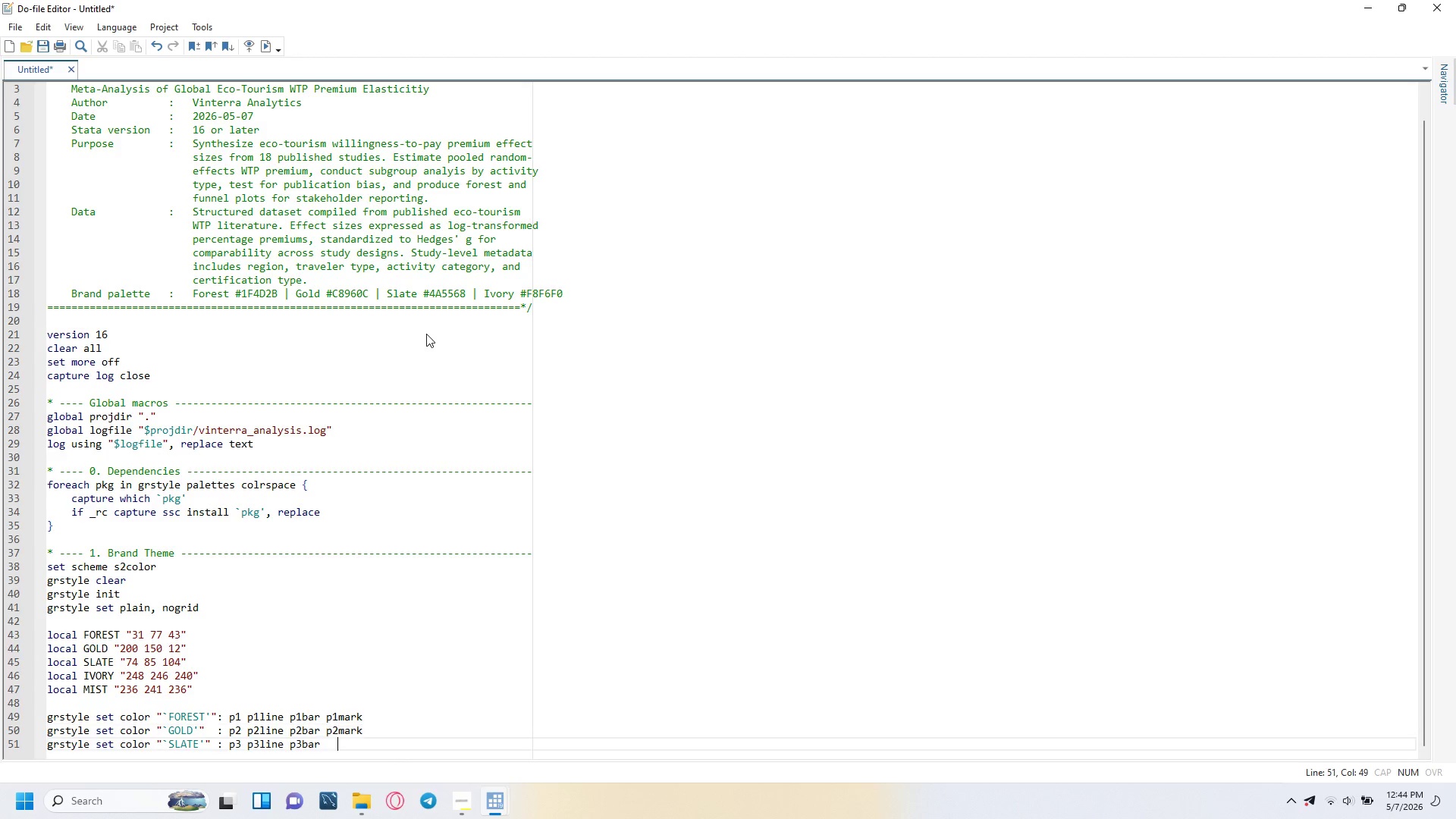 
key(ArrowDown)
 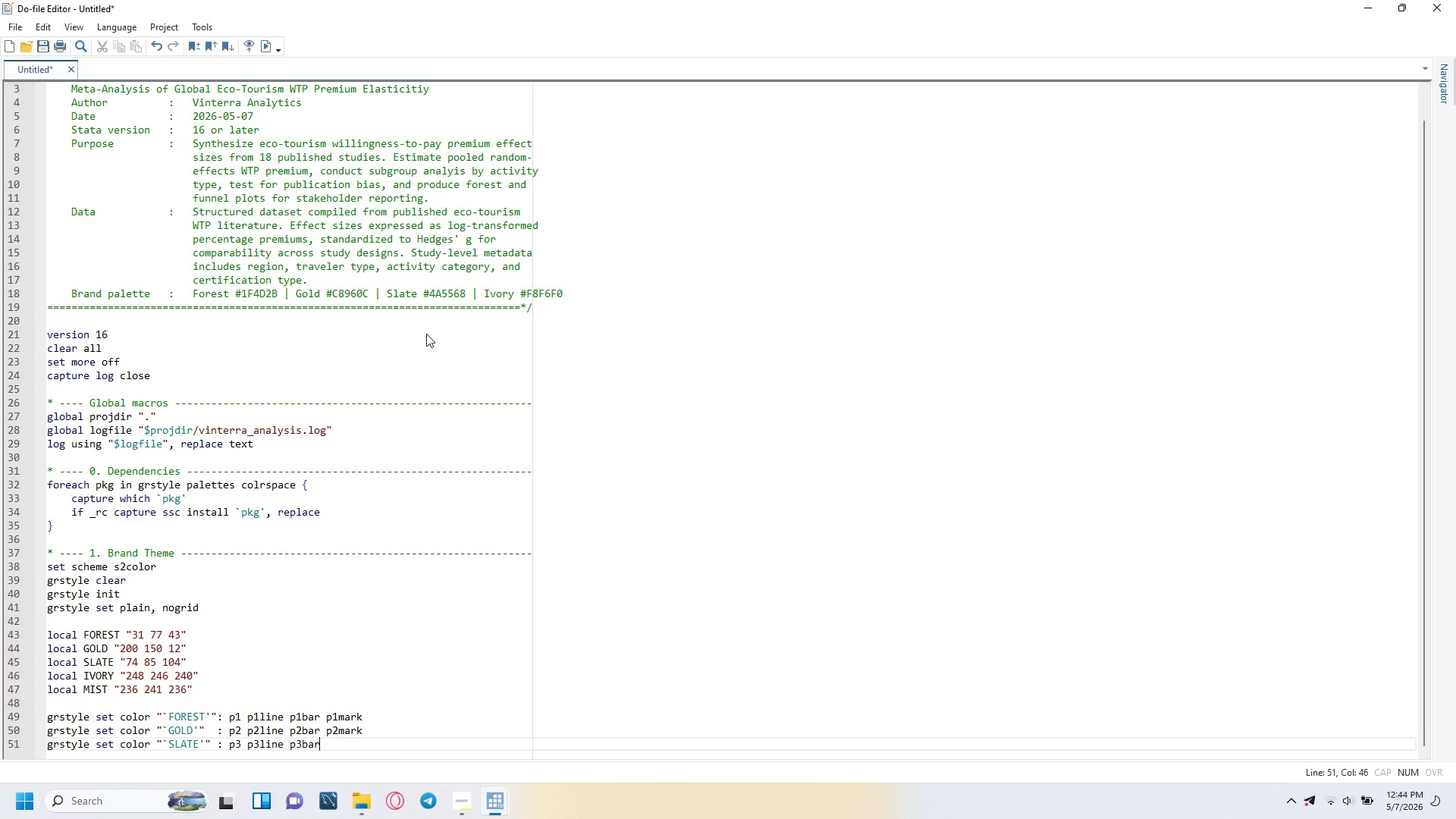 
key(ArrowLeft)
 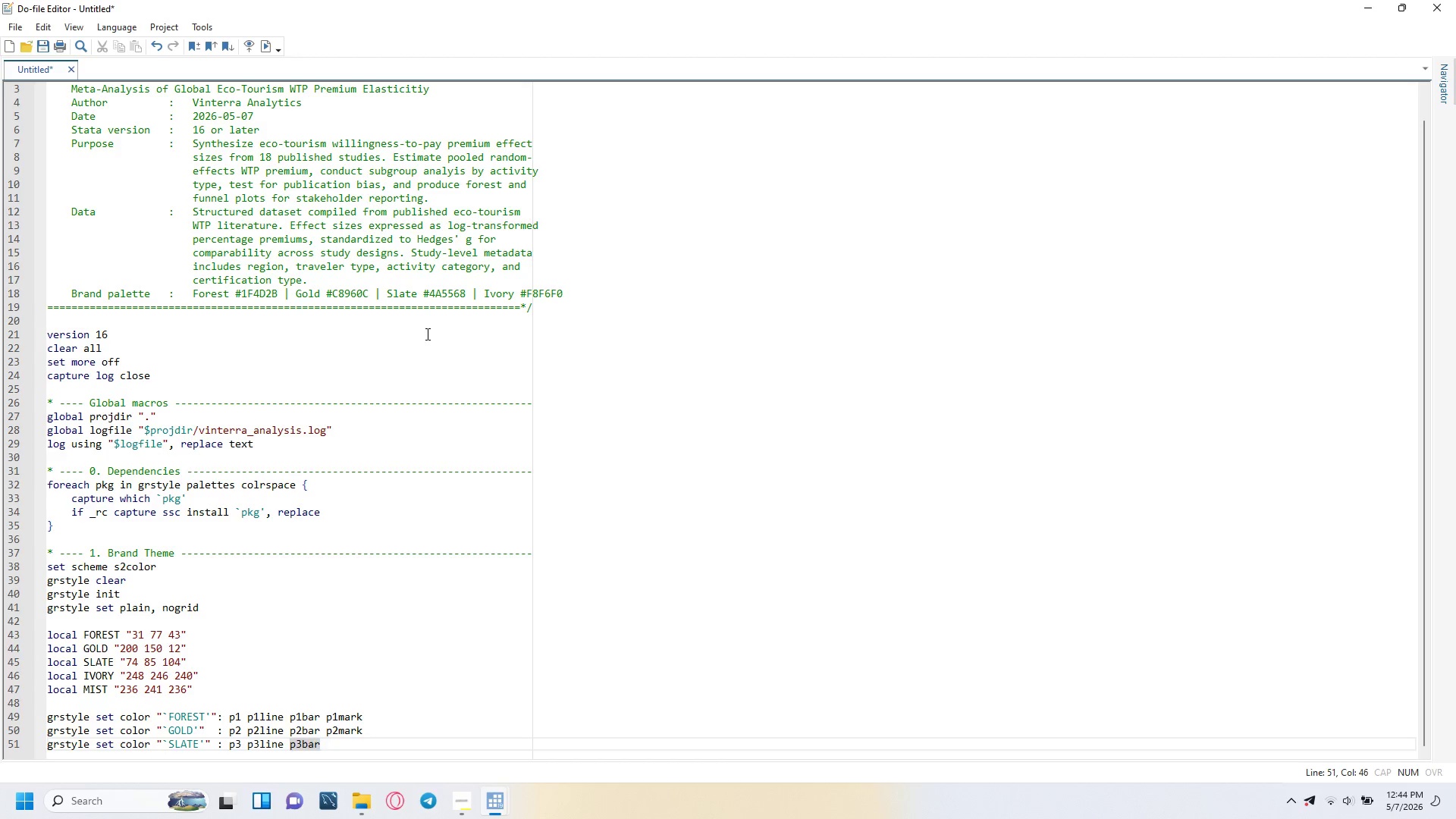 
type( p3mark)
 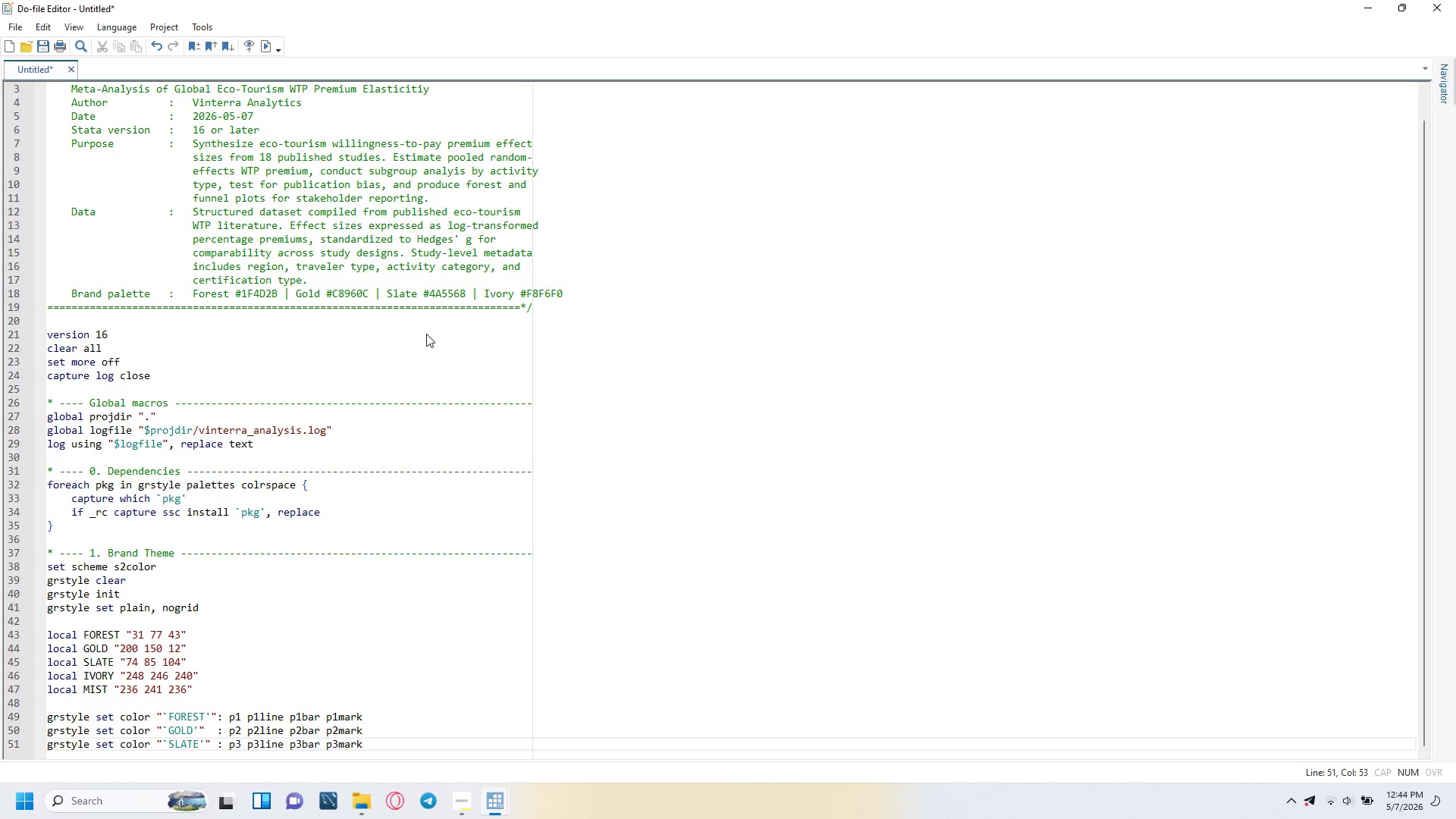 
key(Enter)
 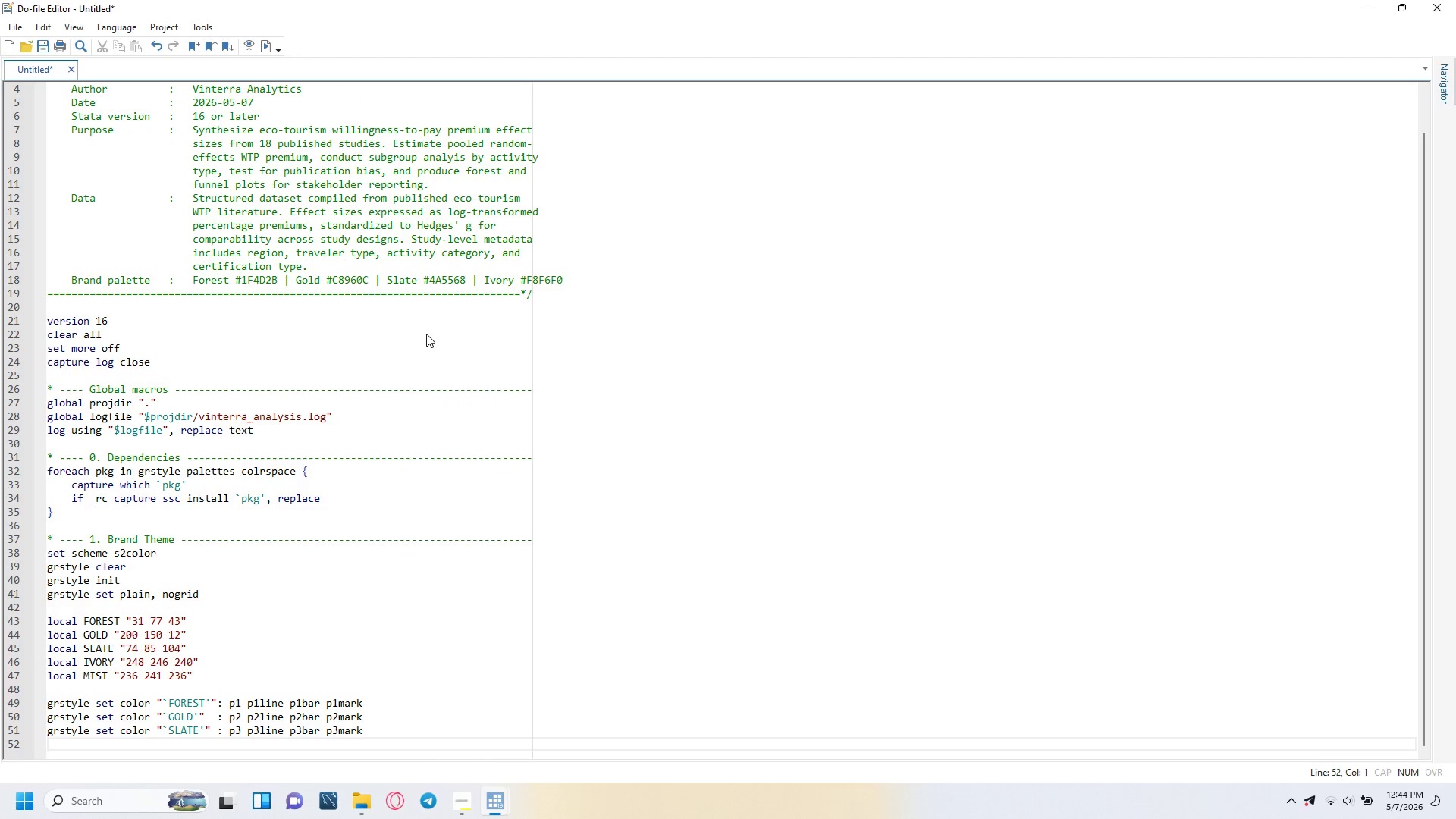 
type(grystyl)
key(Backspace)
key(Backspace)
key(Backspace)
key(Backspace)
key(Backspace)
type(style set color "`IVORY)
 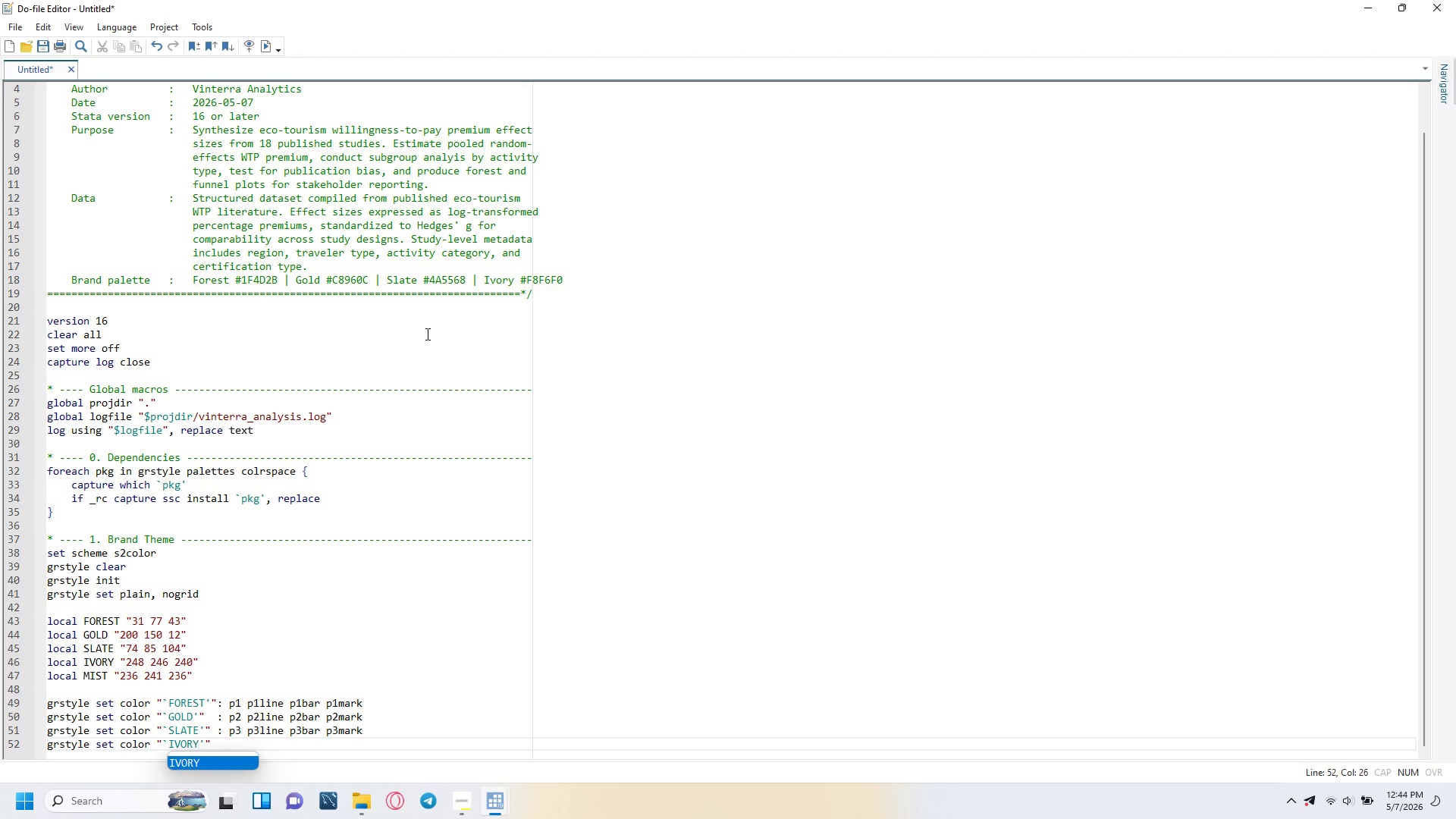 
key(Shift+ArrowRight)
 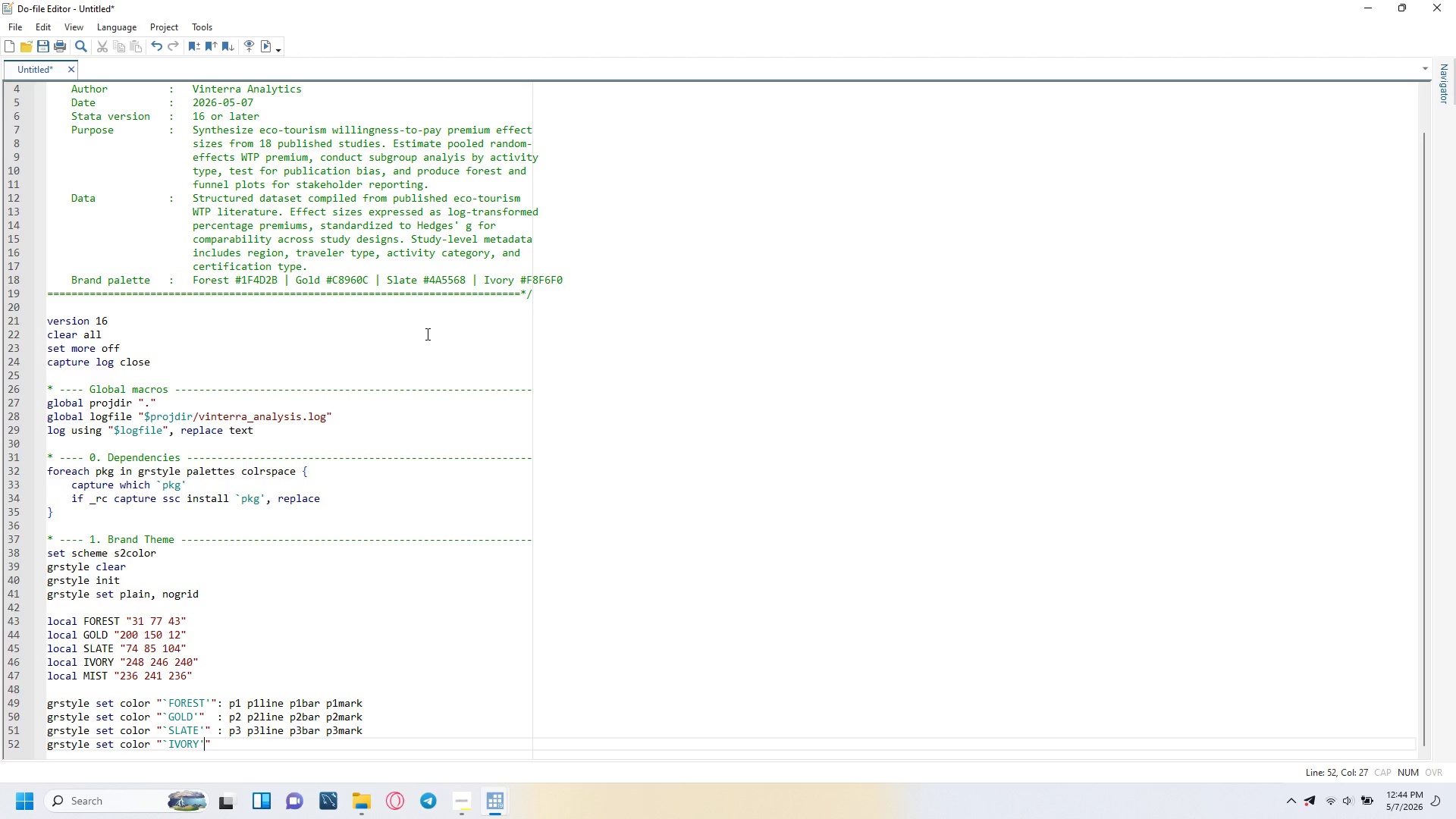 
key(Shift+ArrowRight)
 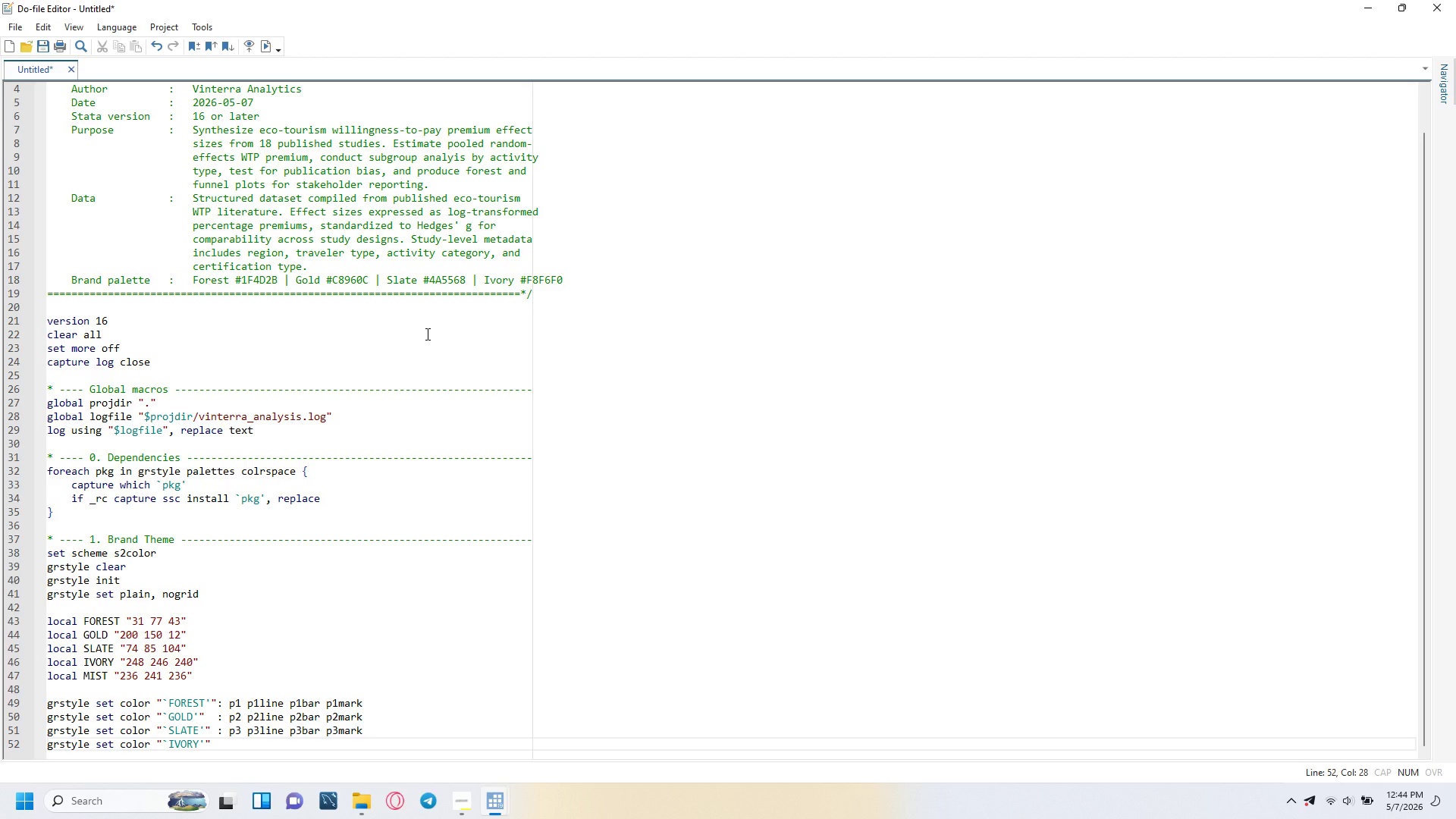 
key(Tab)
type(: background plotregion)
 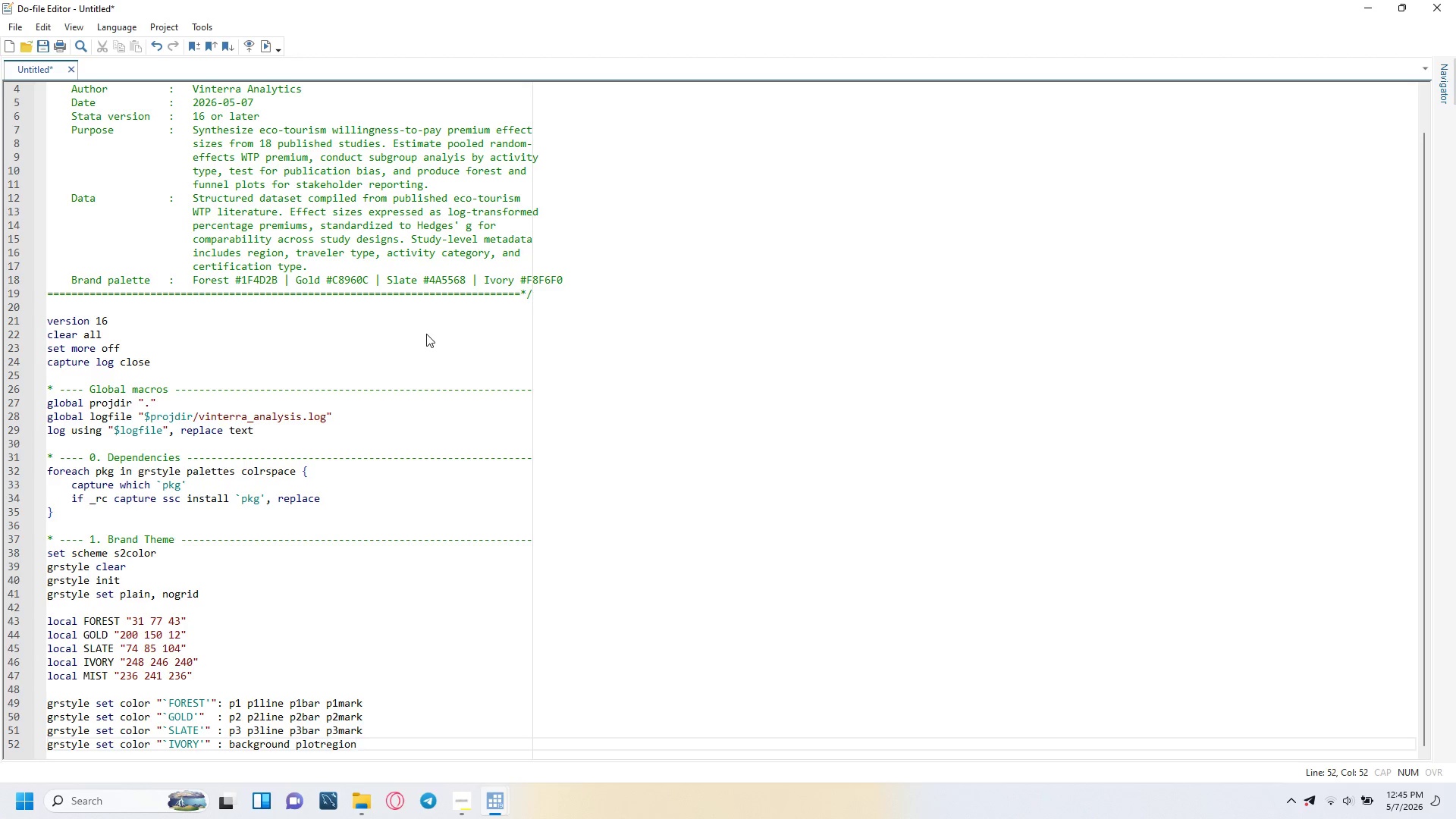 
key(Enter)
 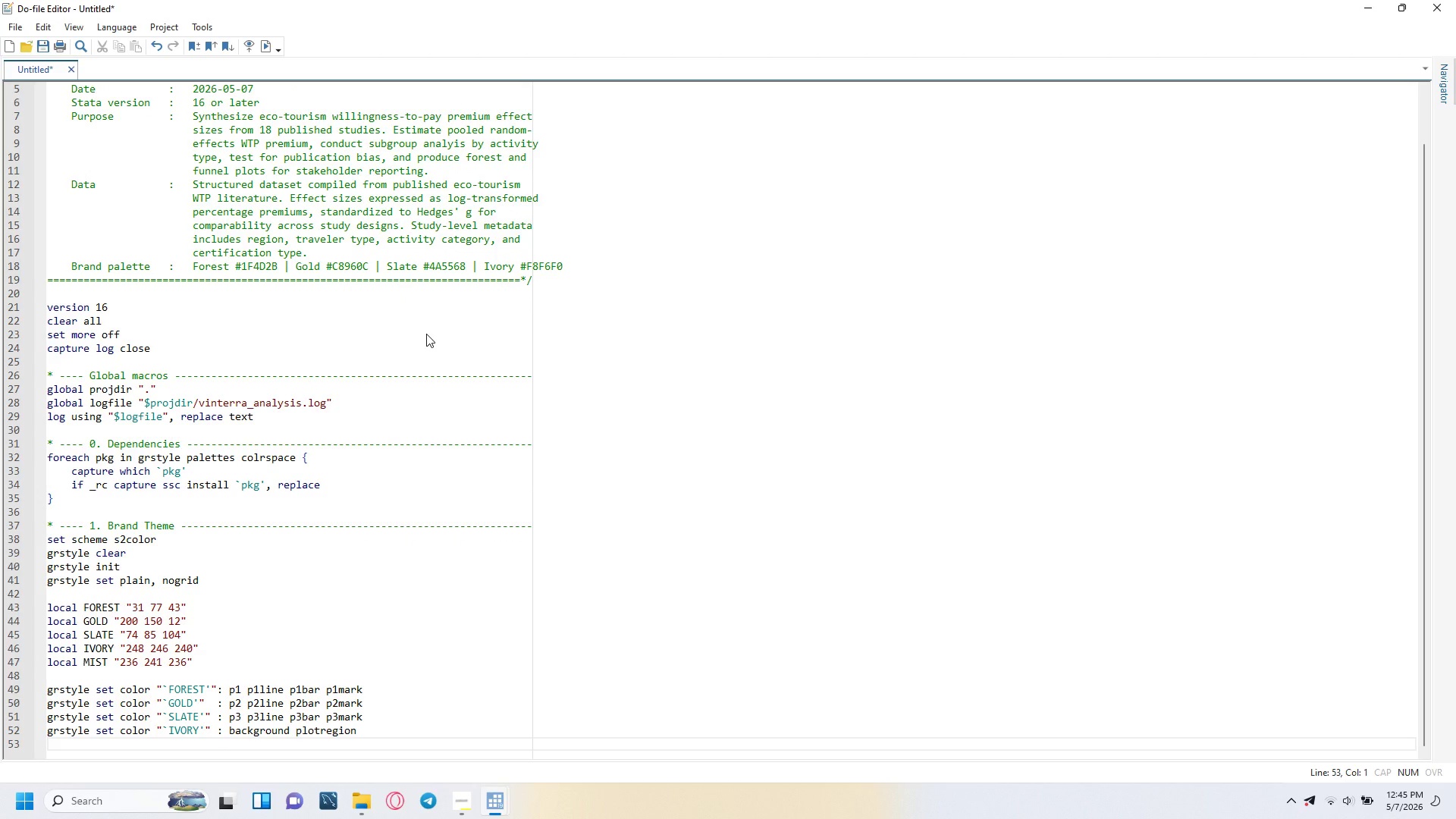 
type(grset)
key(Backspace)
key(Backspace)
type(tyle set linewidth 1.)
 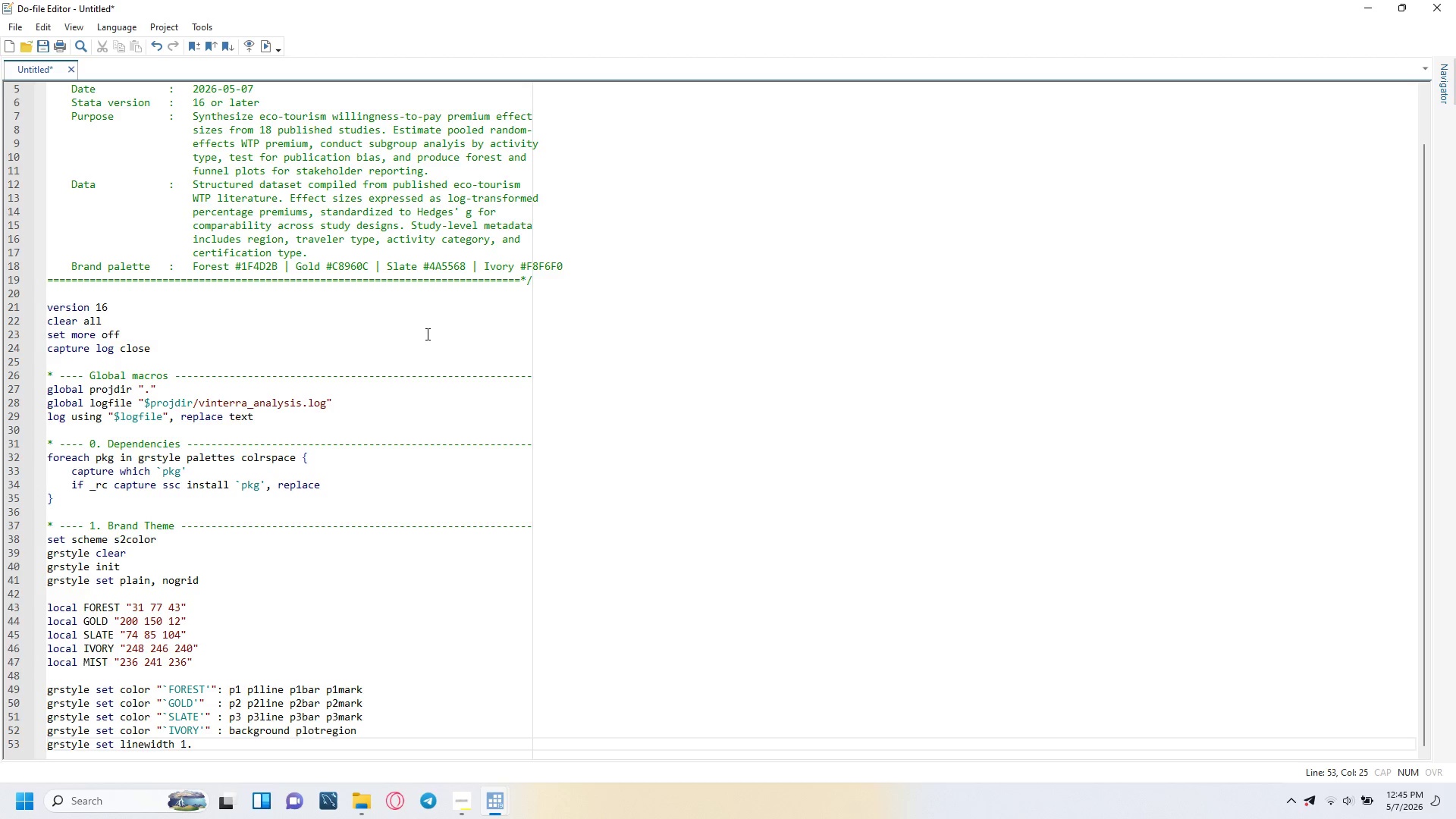 
type(4pt)
key(Tab)
type(L)
key(Backspace)
type(; p1line p2line)
 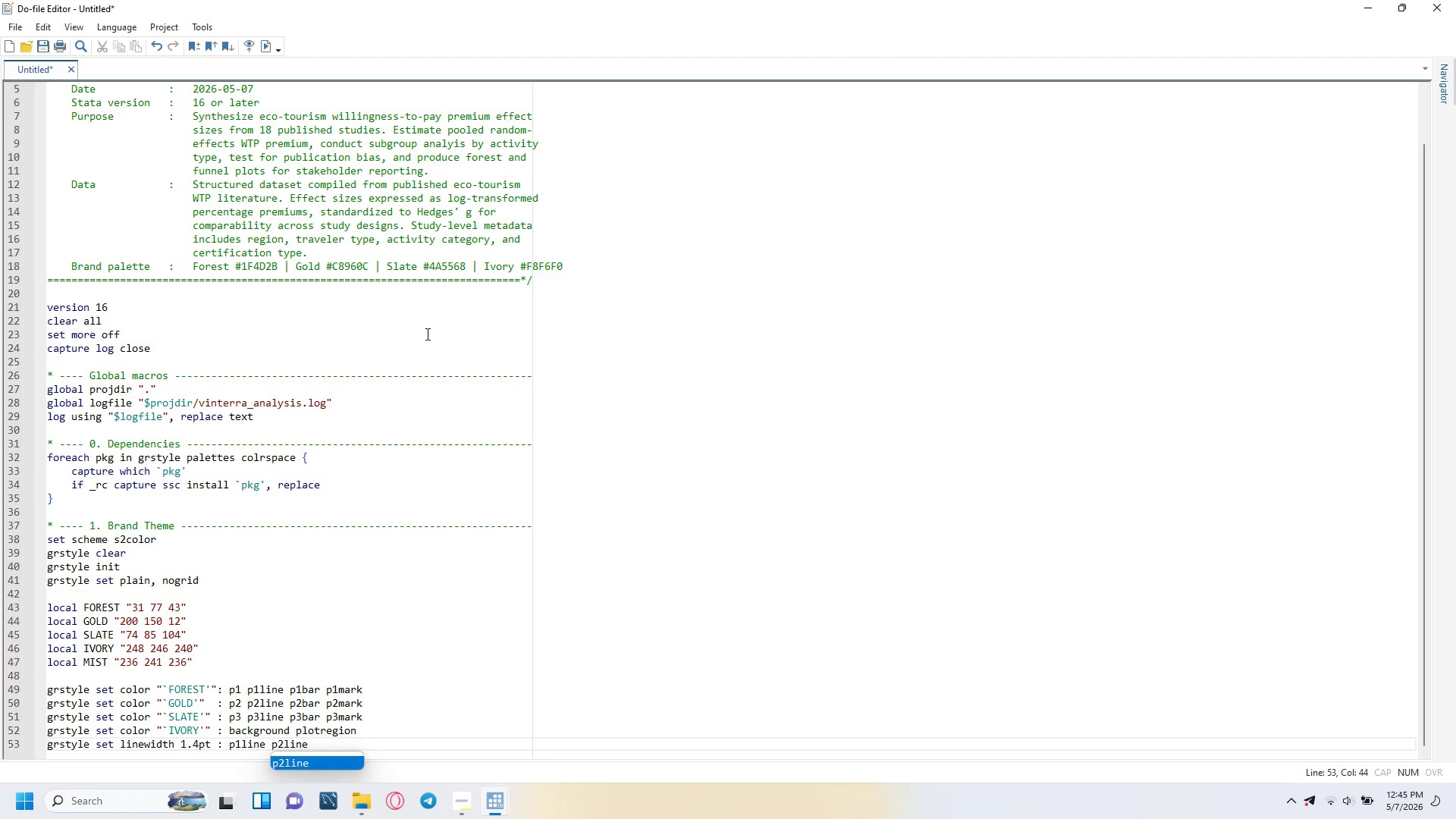 
key(Enter)
 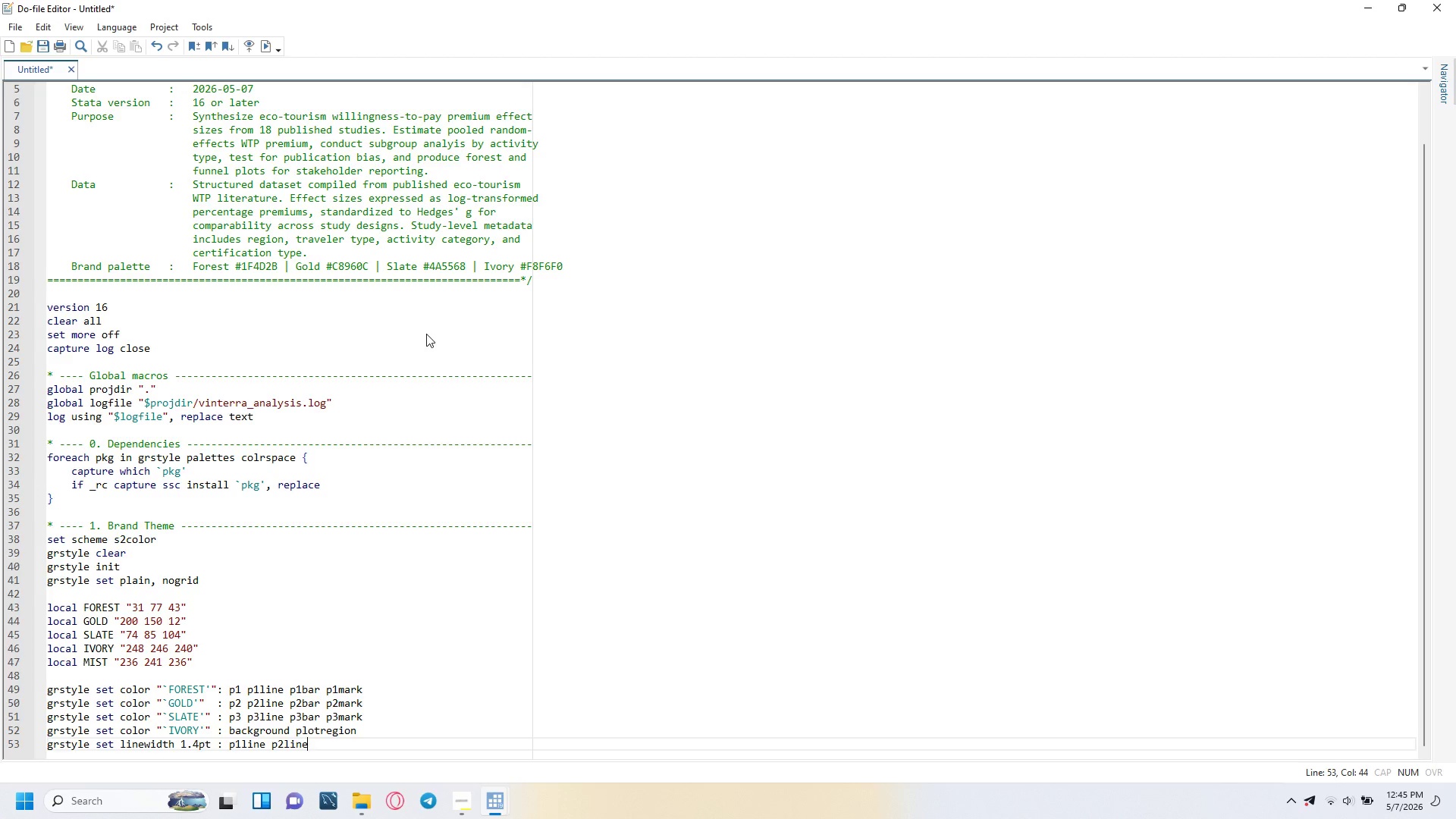 
key(Enter)
 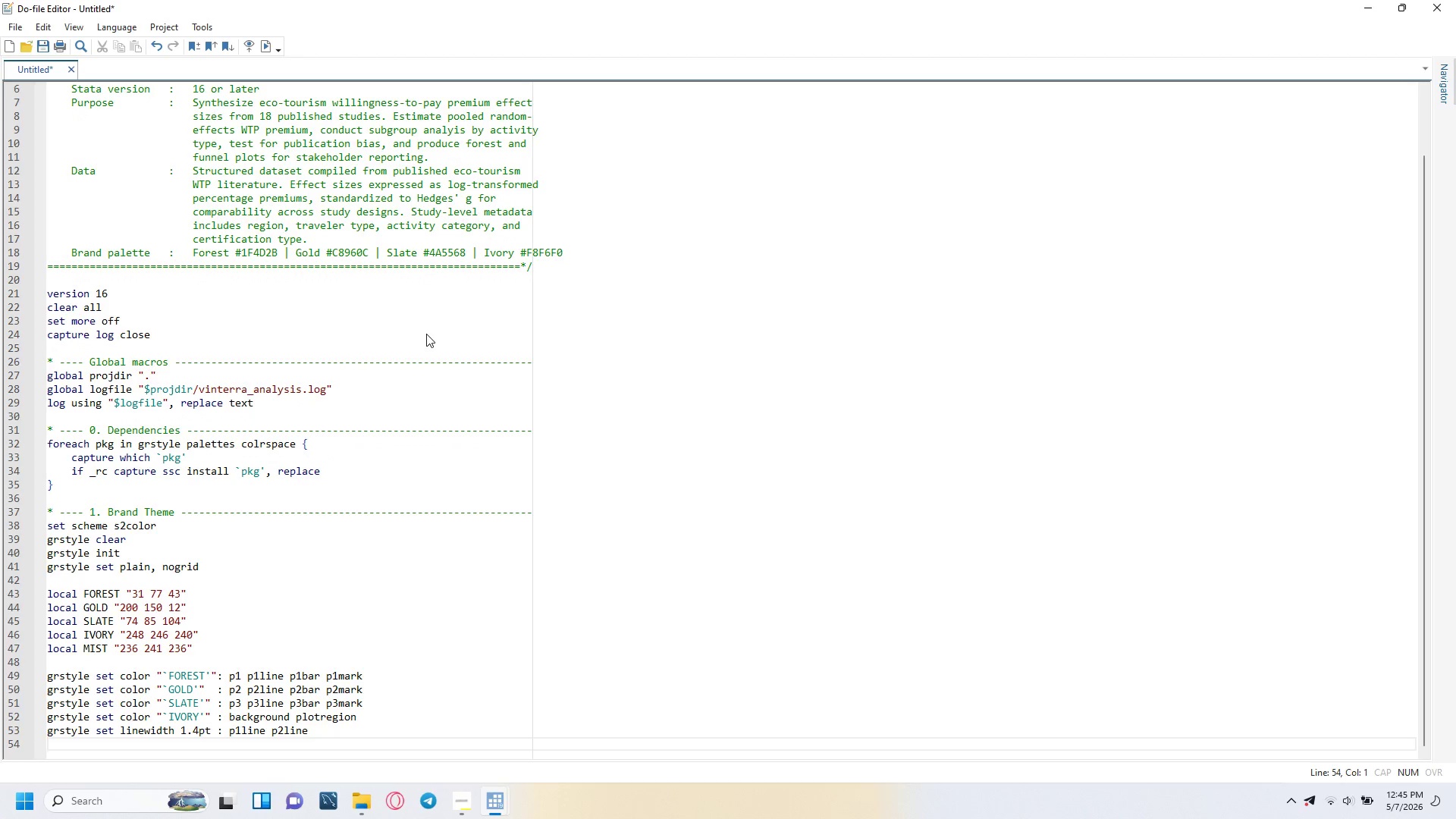 
type(grstyle set legend, obox)
 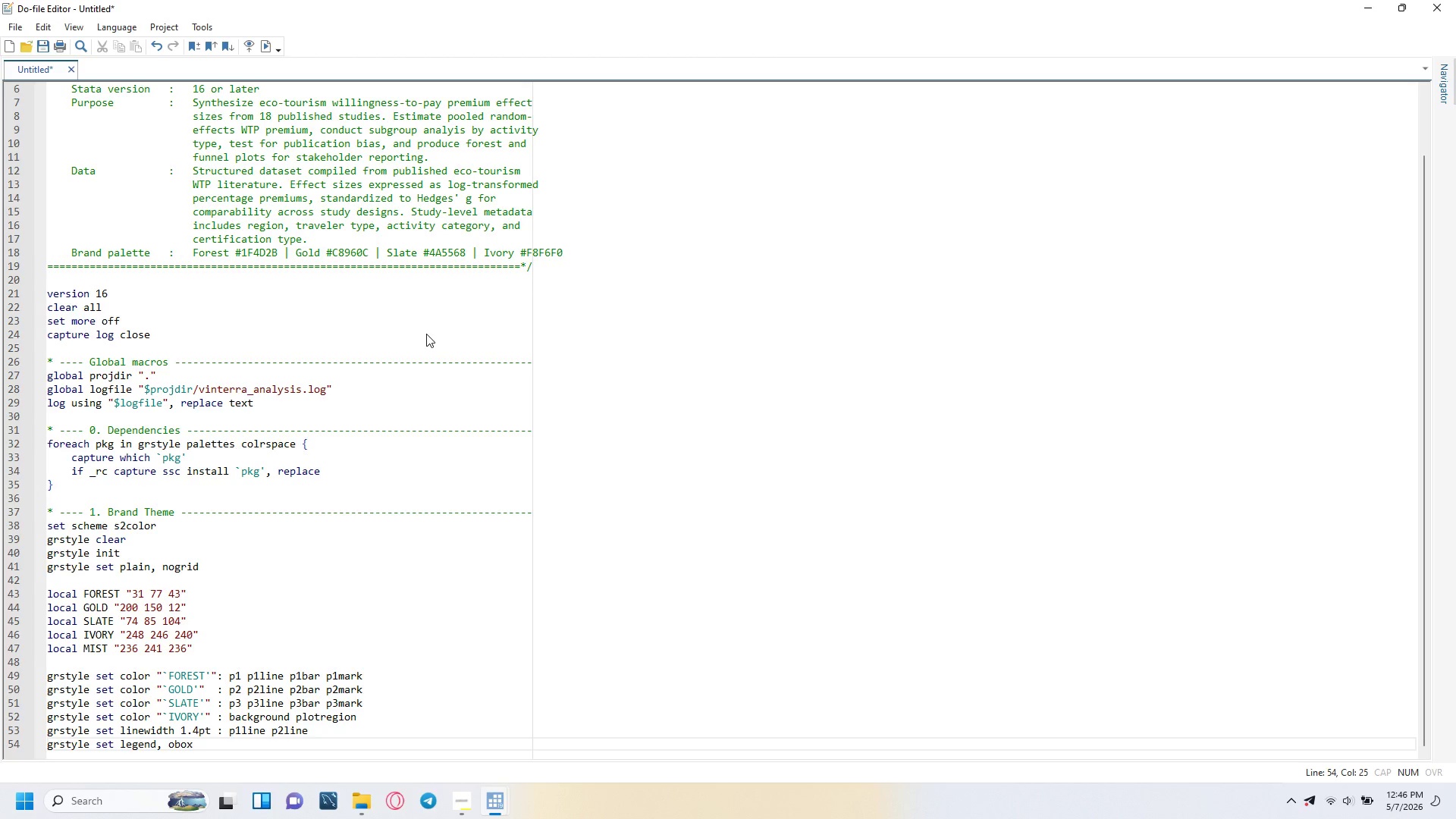 
key(ArrowLeft)
 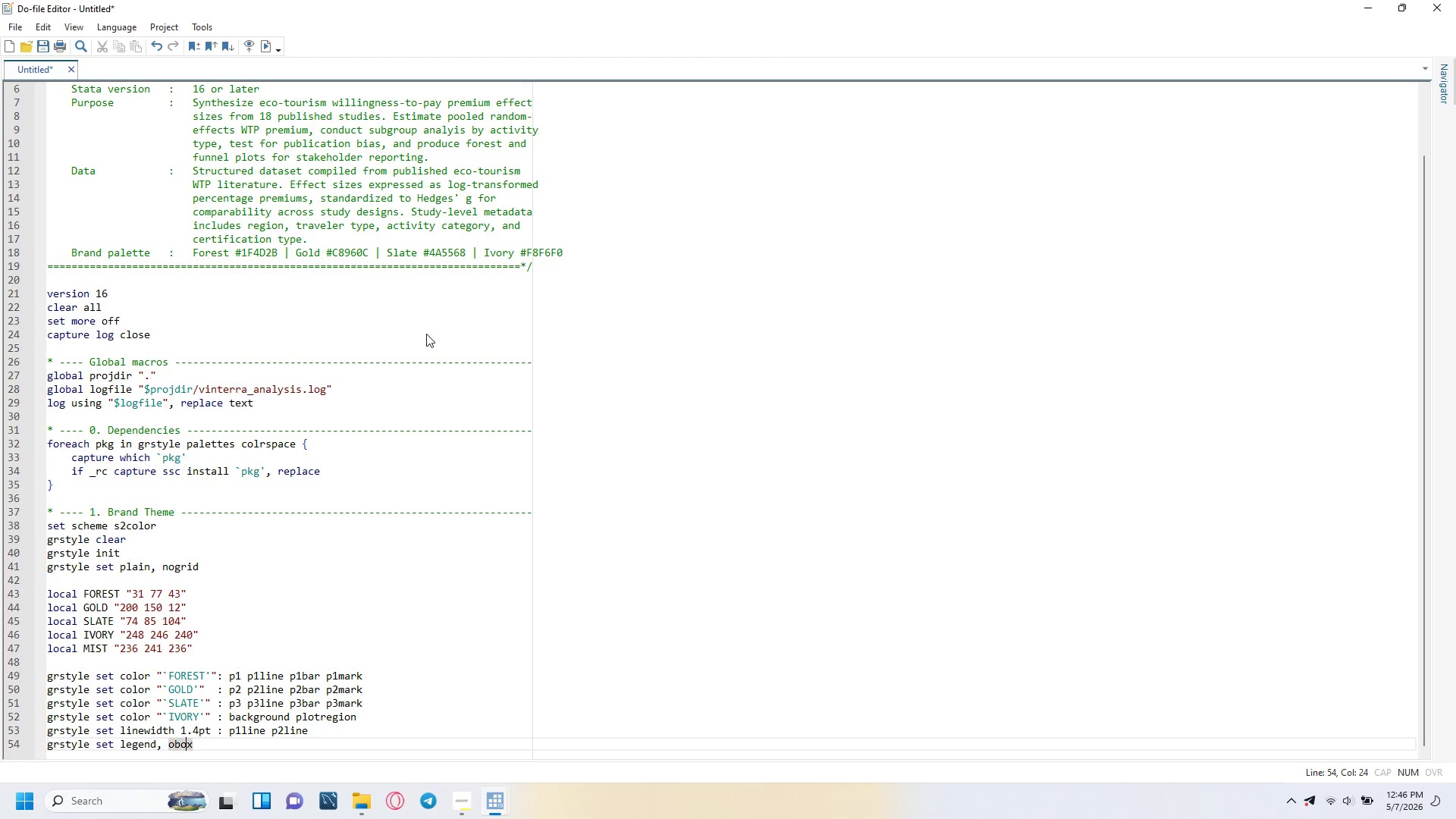 
key(ArrowLeft)
 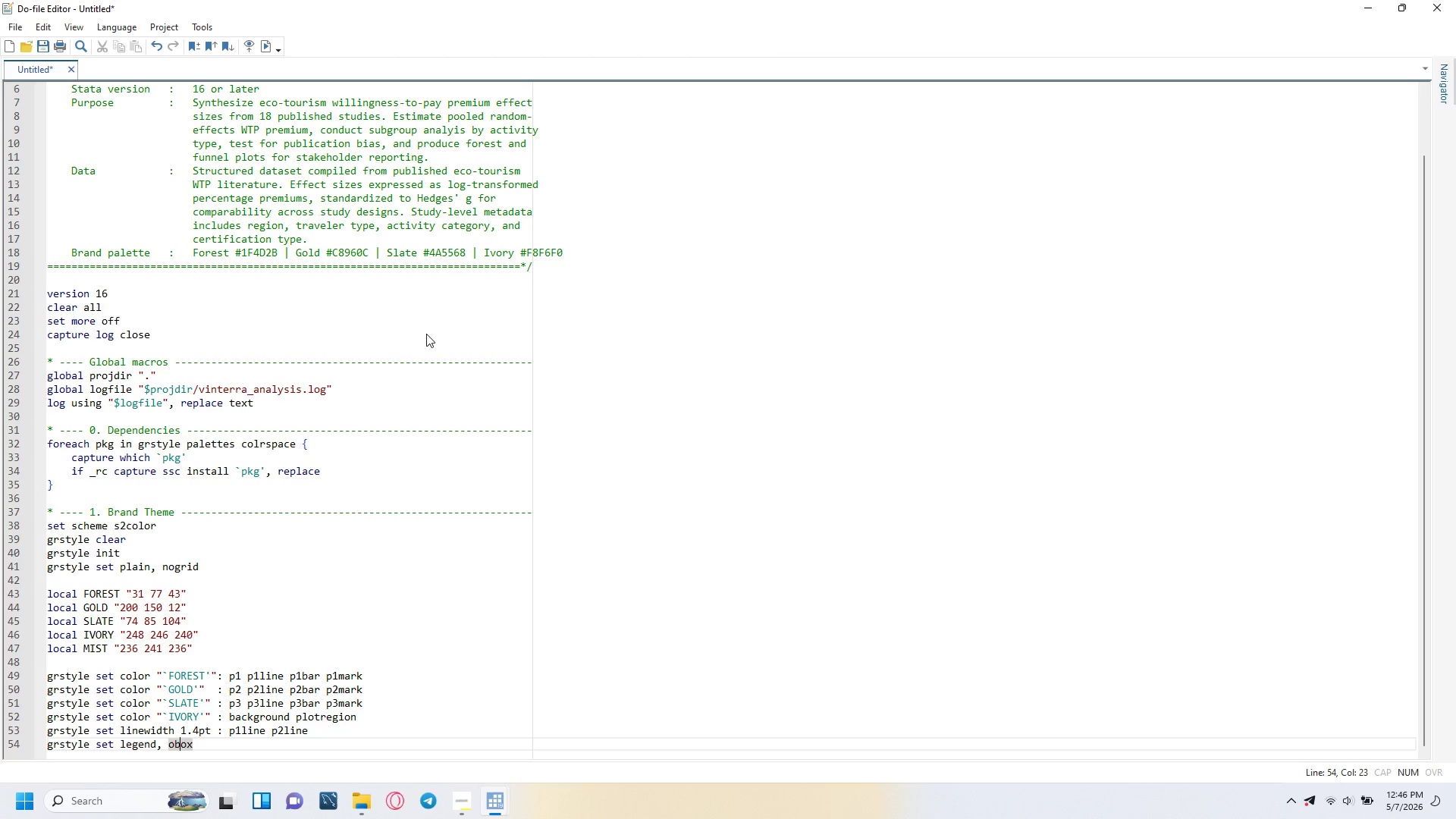 
key(ArrowLeft)
 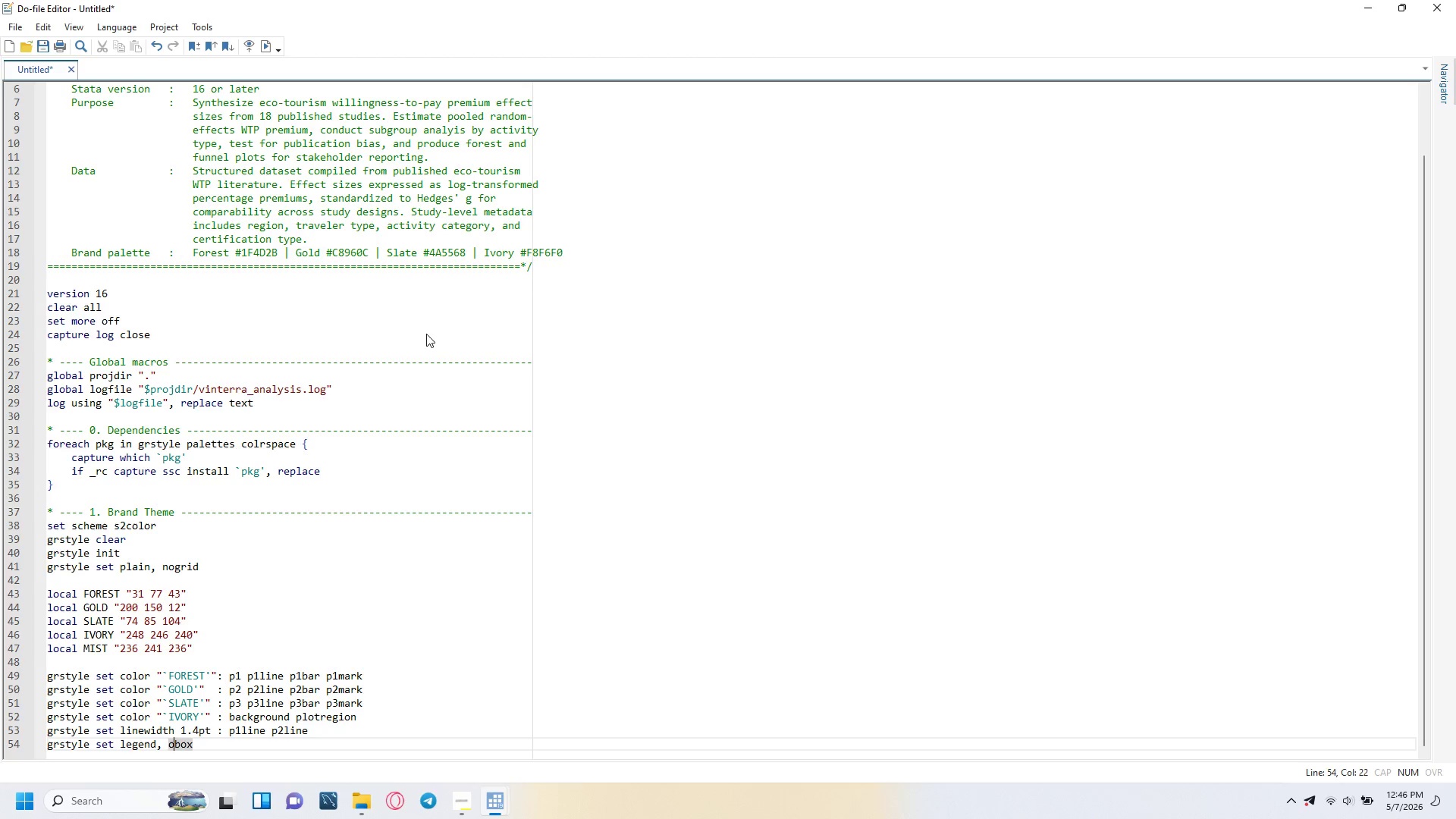 
key(ArrowLeft)
 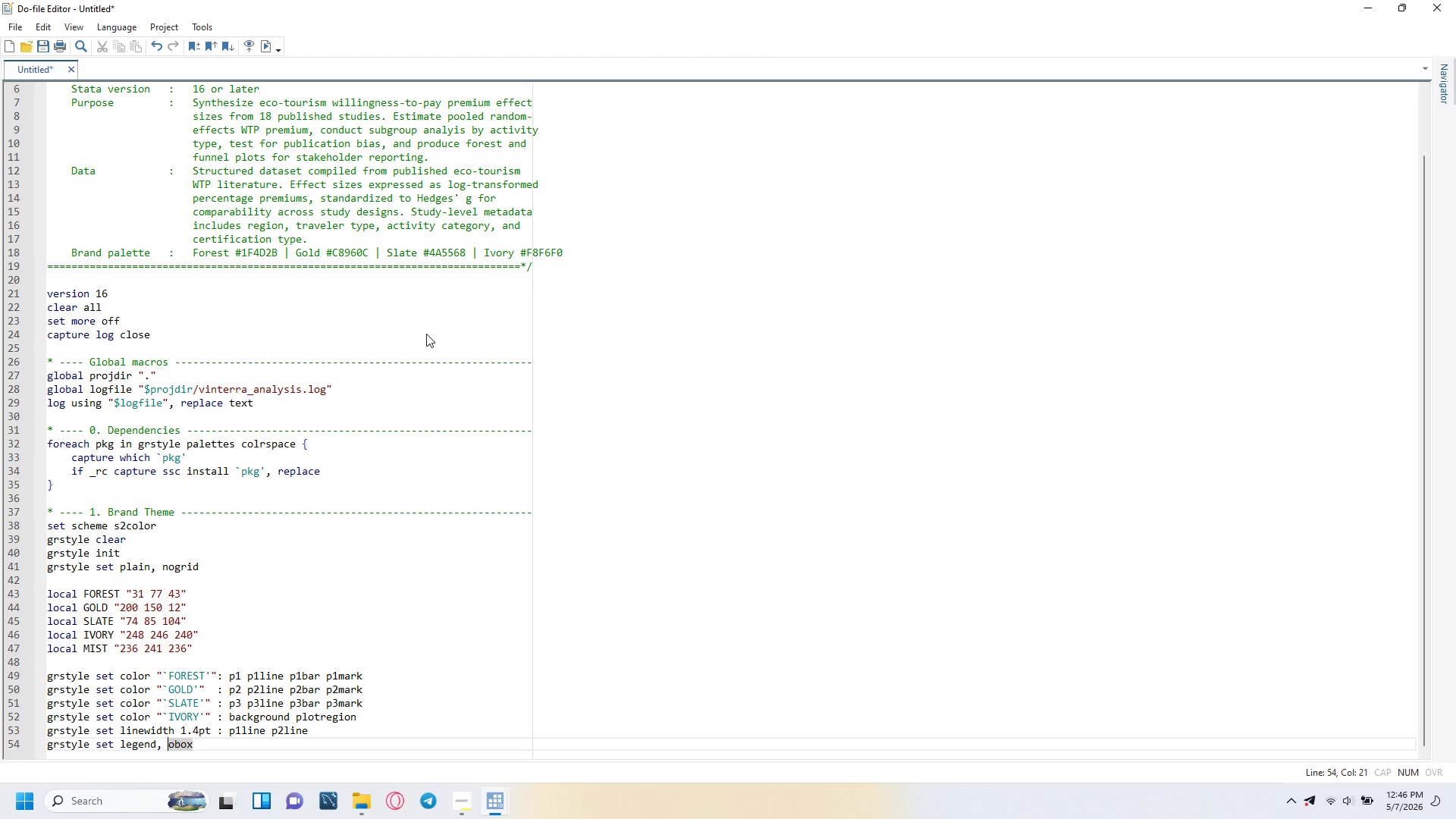 
key(N)
 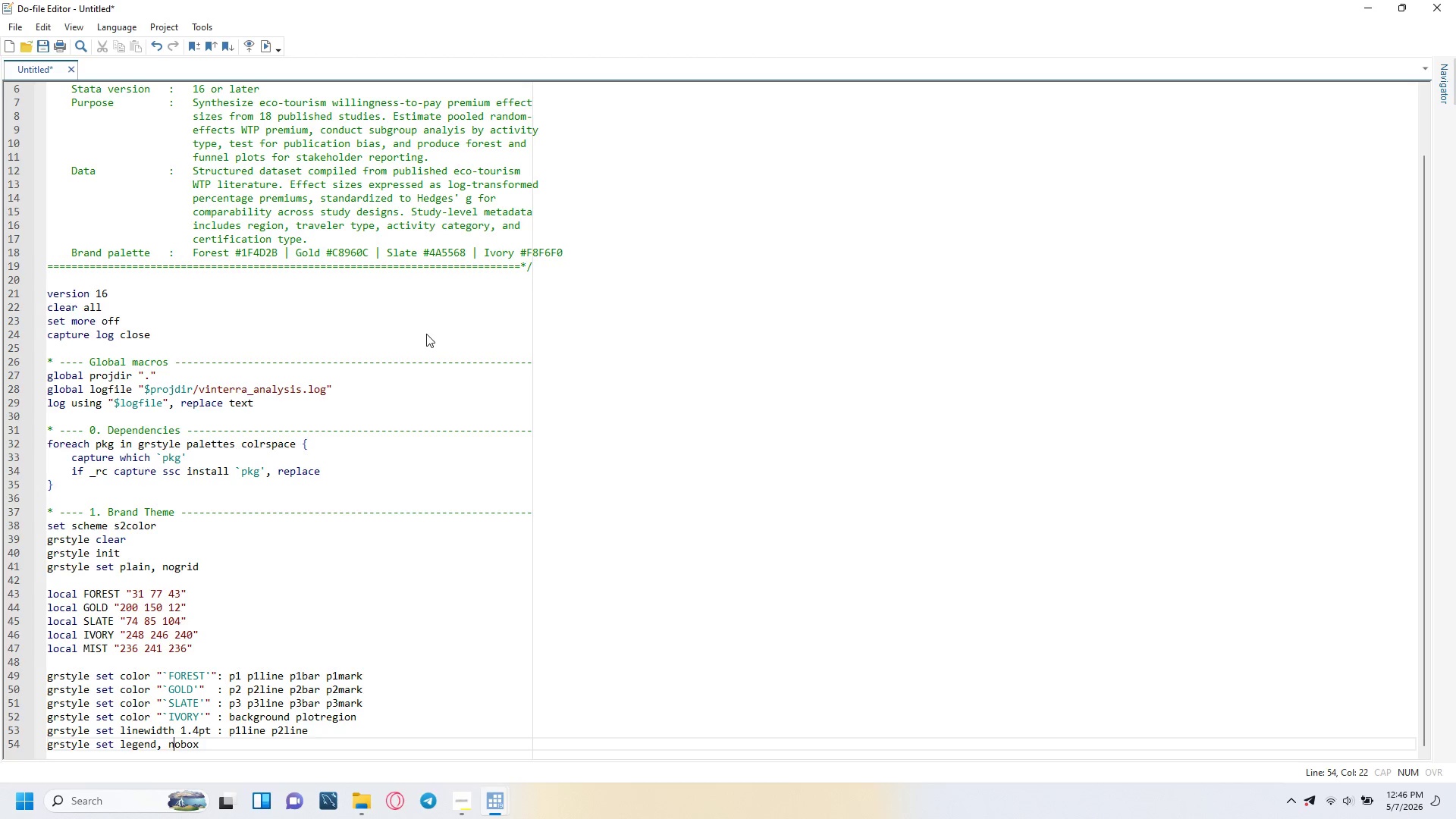 
key(ArrowRight)
 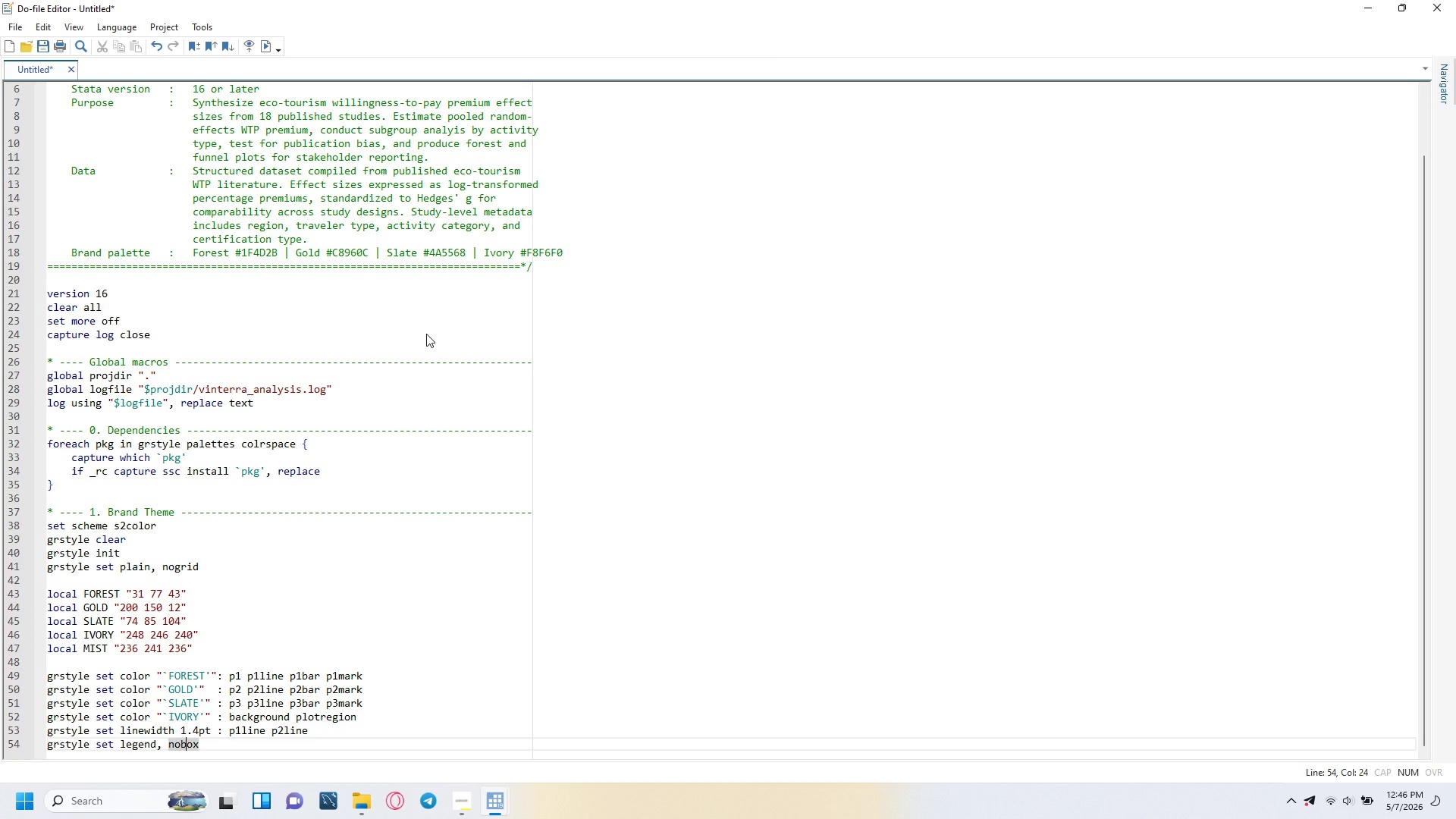 
key(ArrowRight)
 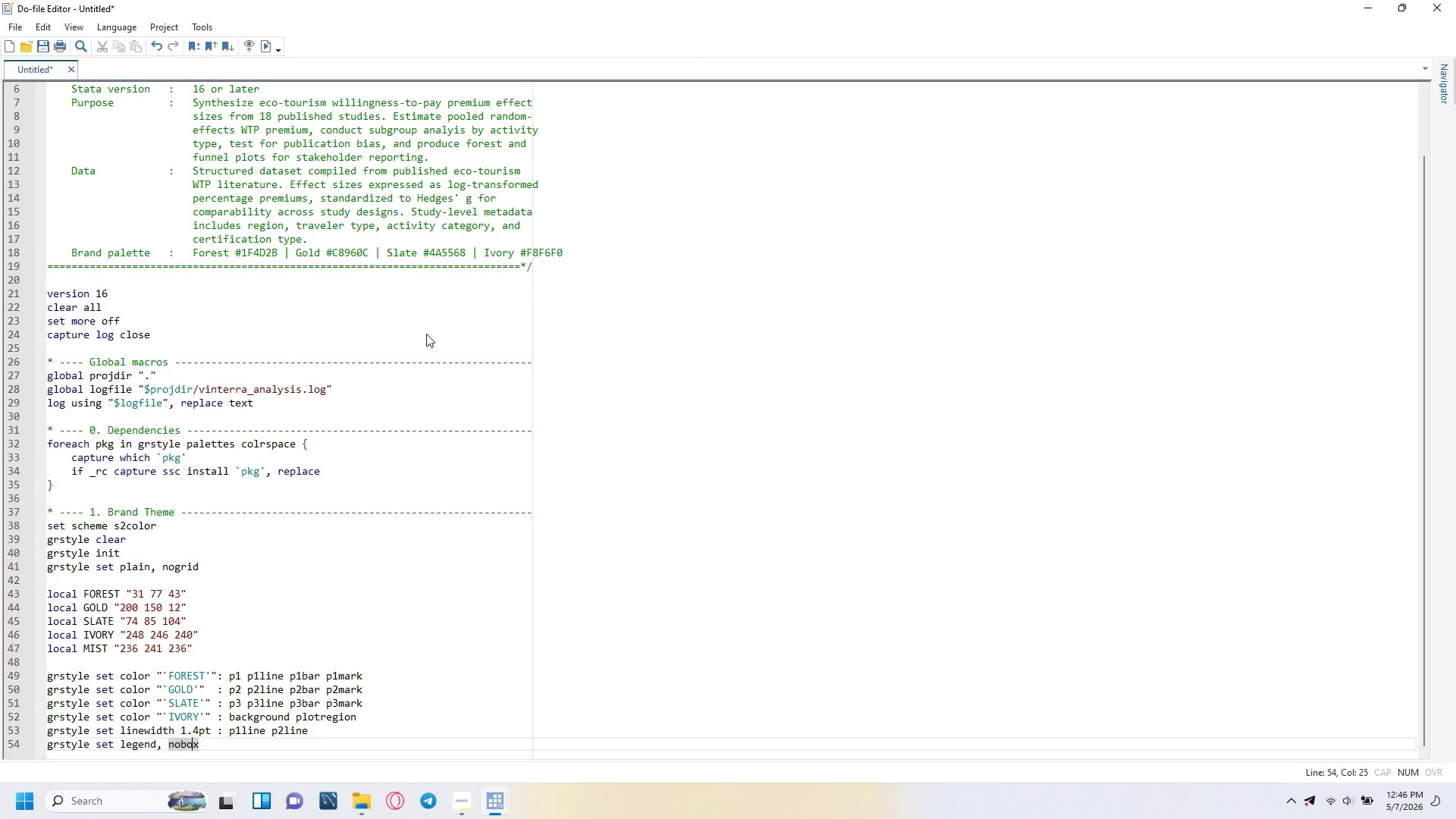 
key(ArrowRight)
 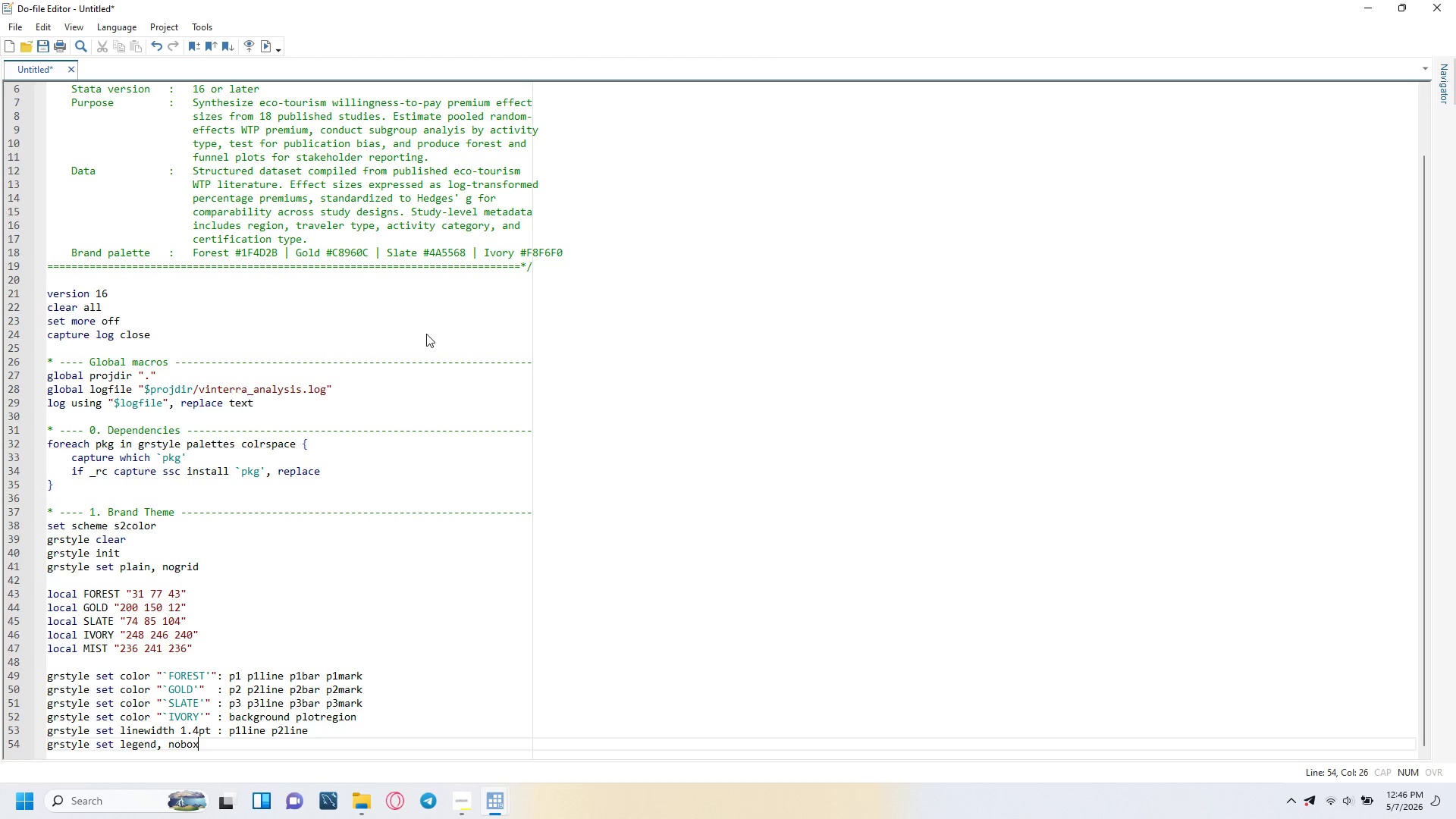 
key(ArrowRight)
 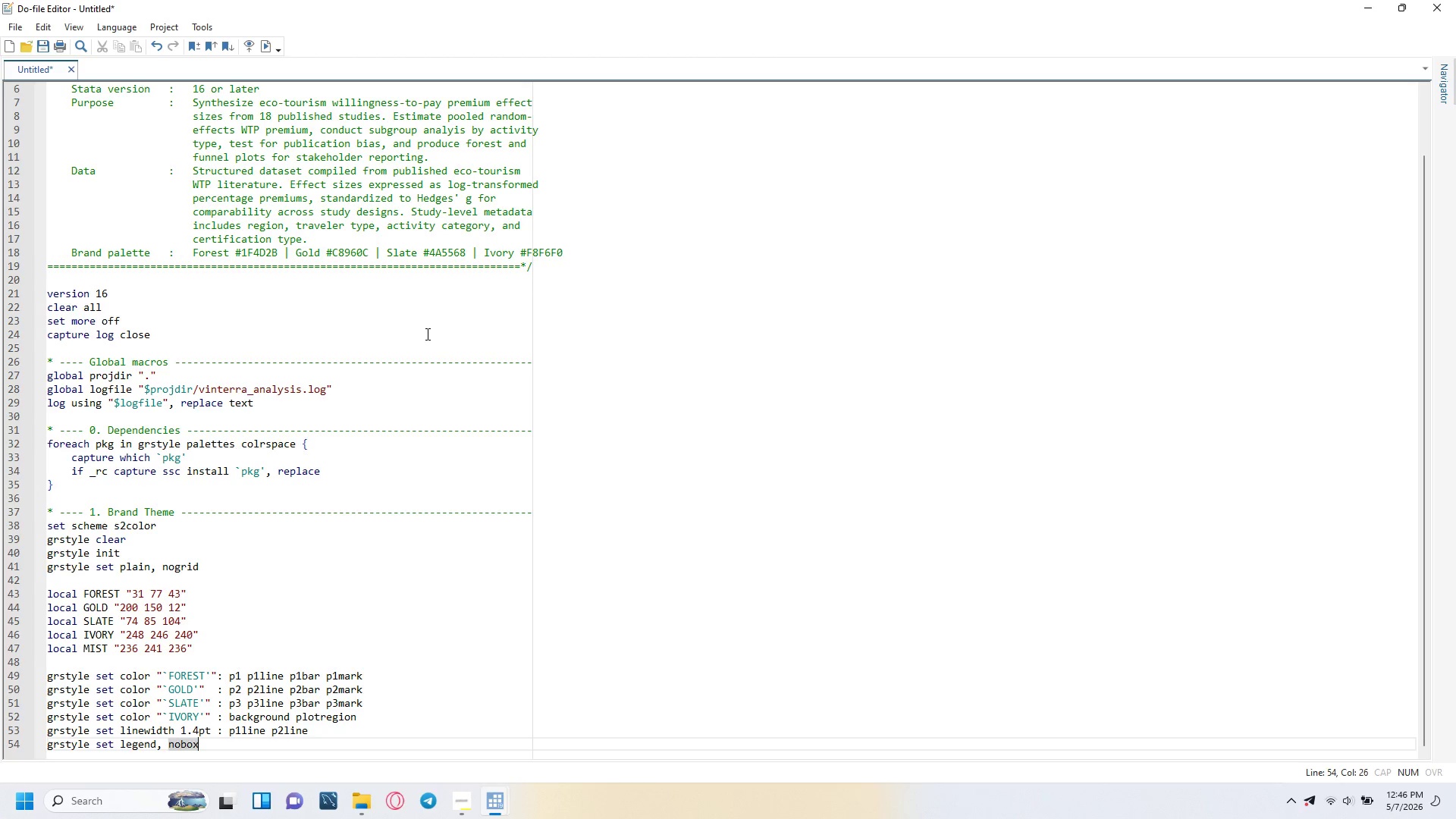 
key(Enter)
 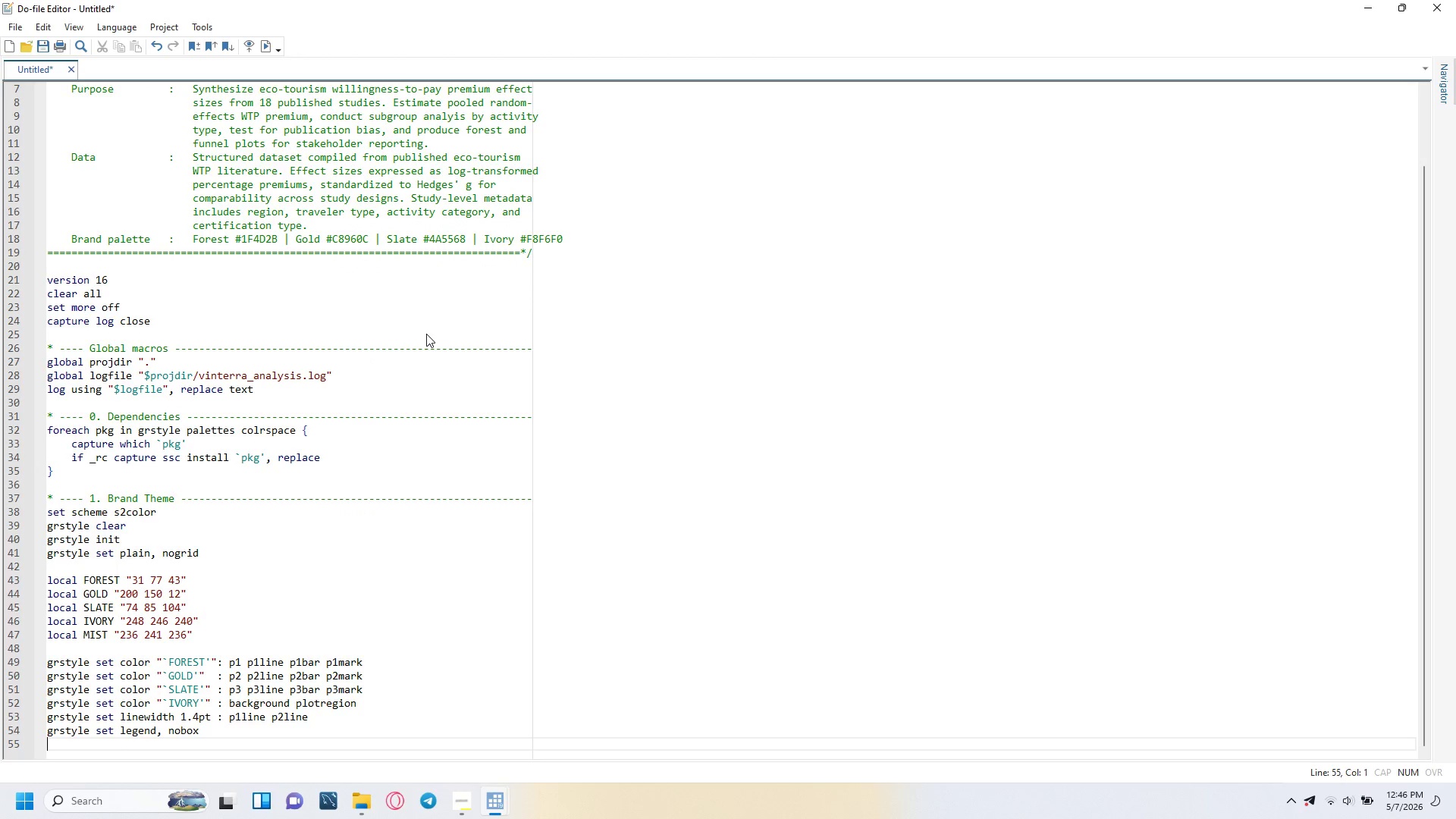 
type(grstyle set graphsize 10 7)
 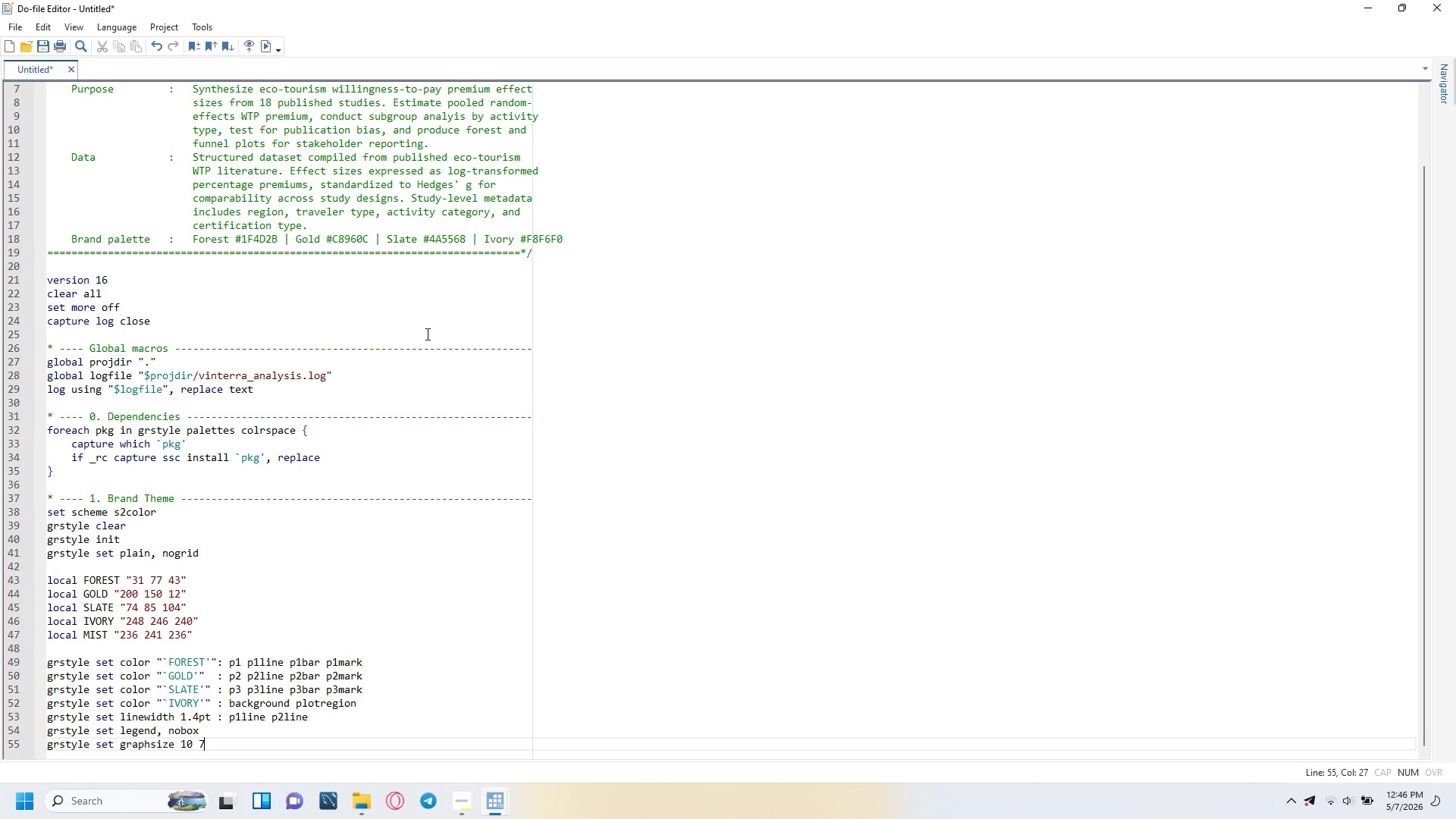 
wait(6.08)
 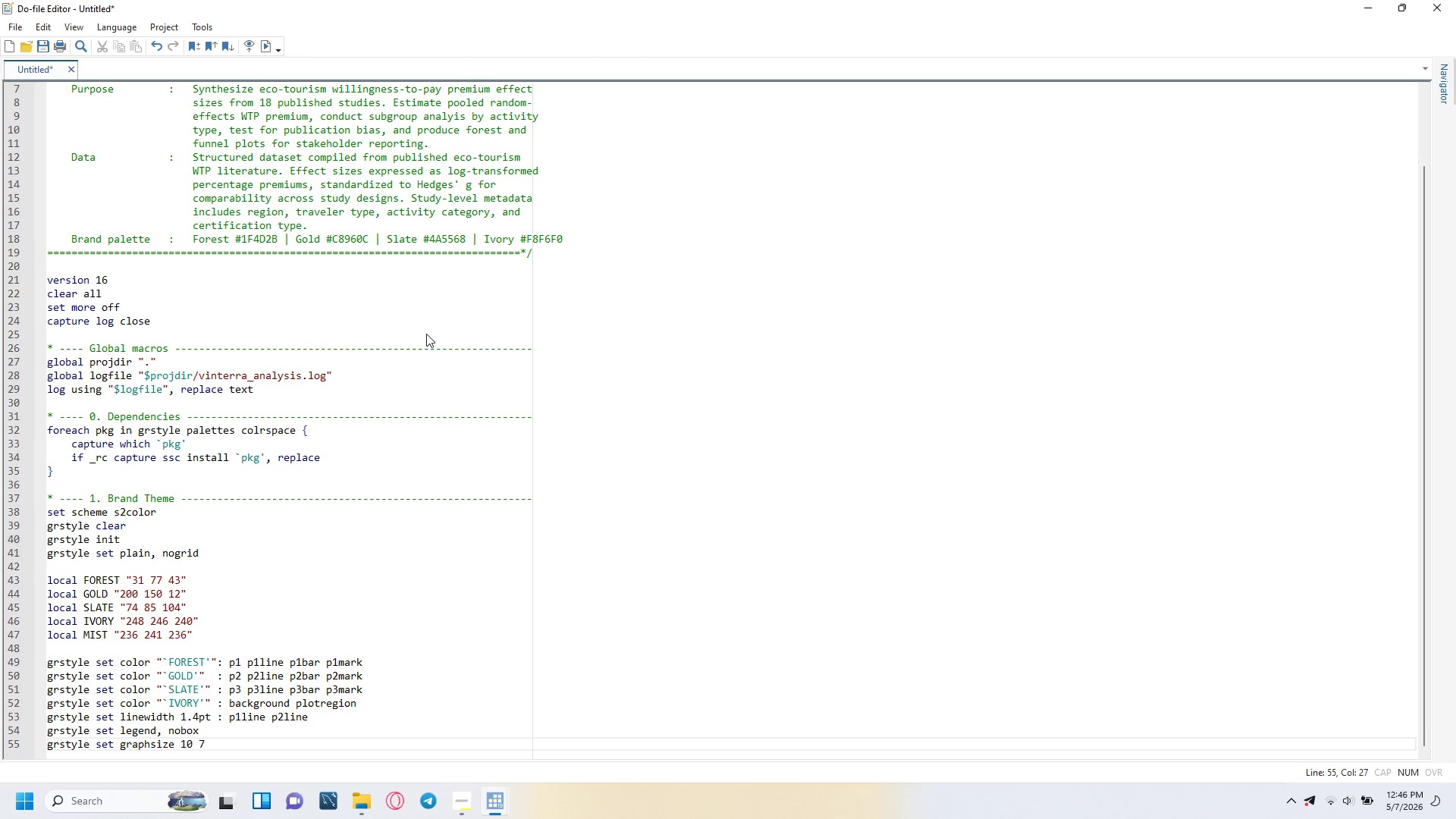 
key(Enter)
 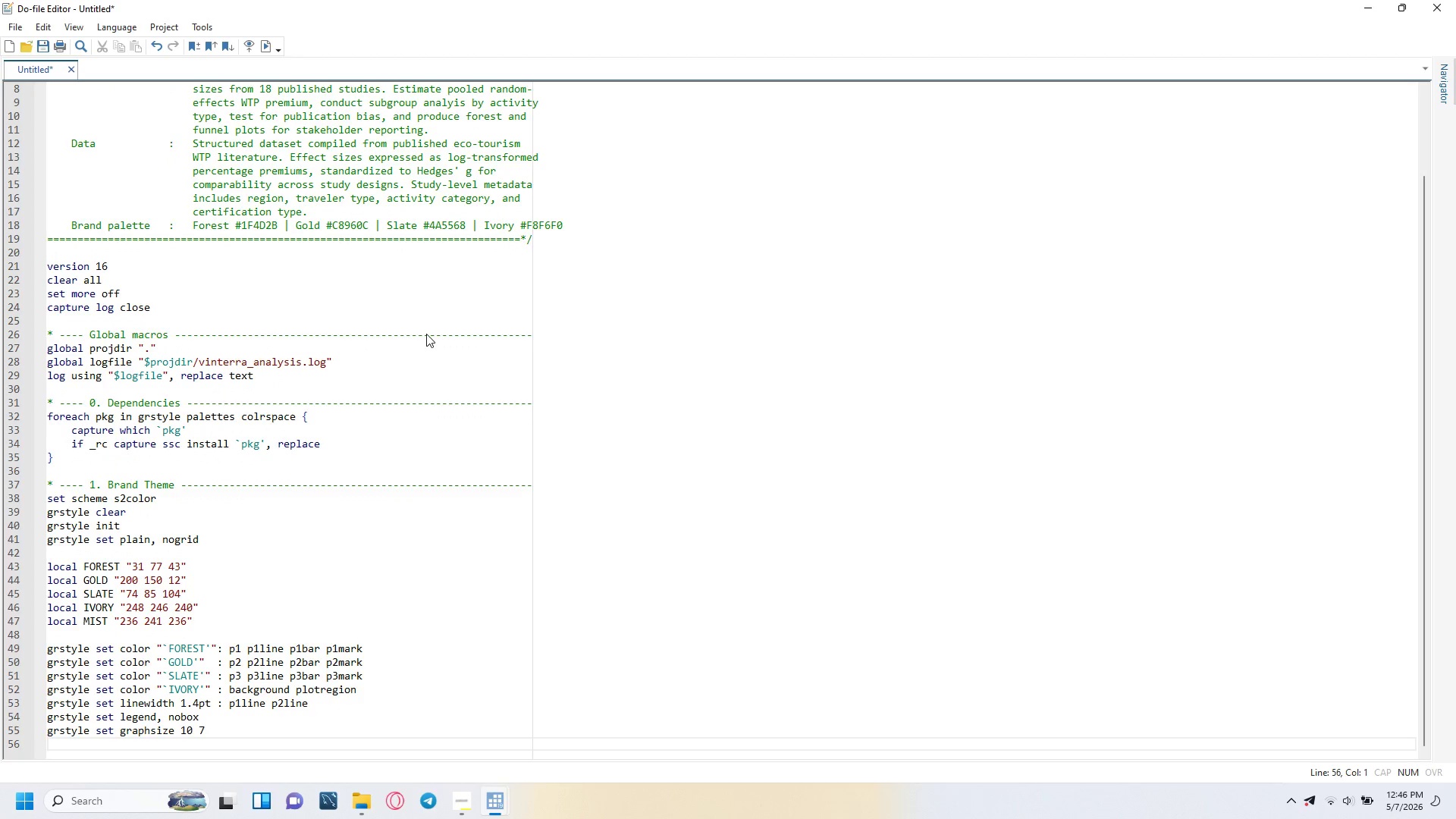 
key(Enter)
 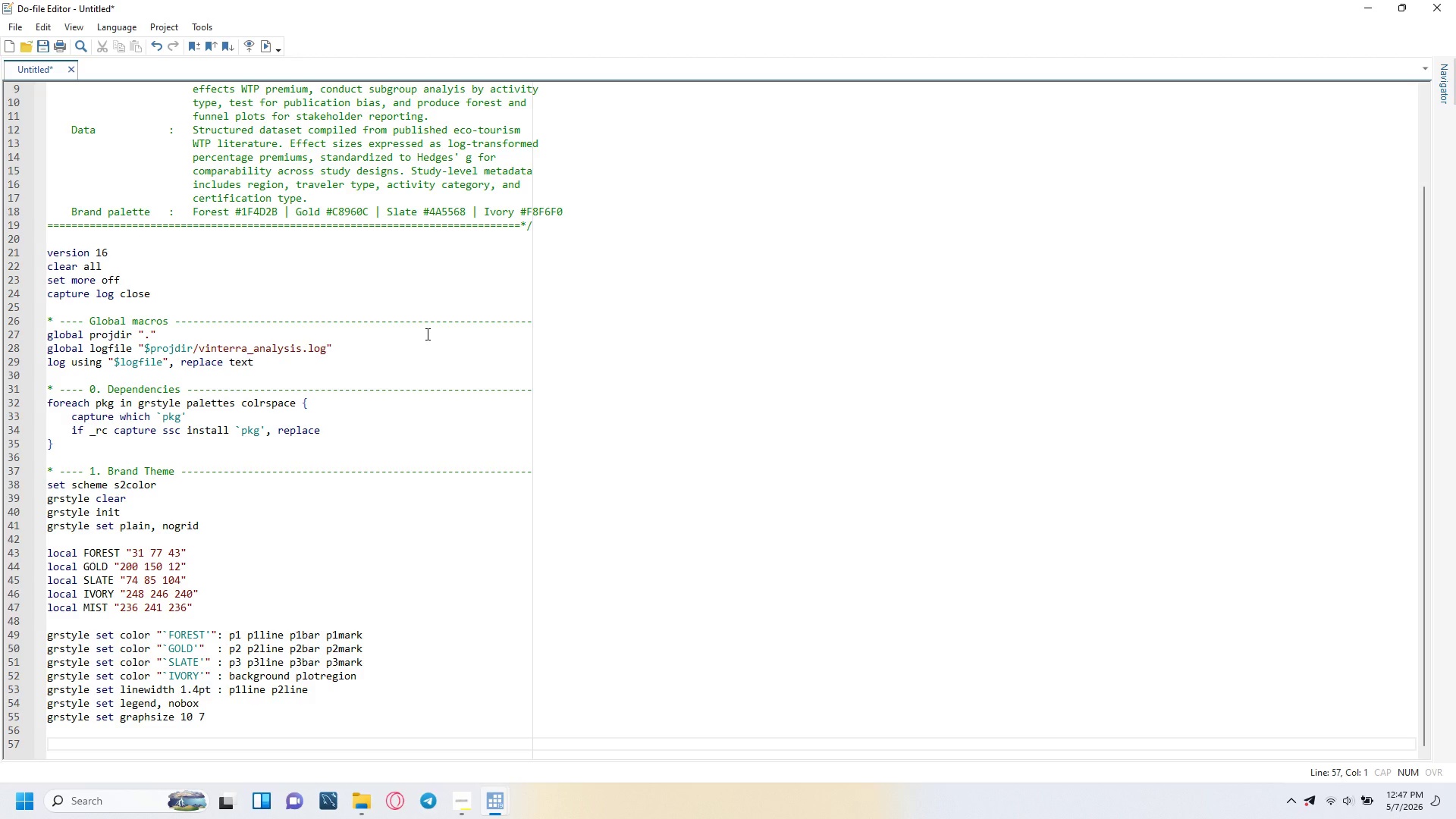 
wait(30.38)
 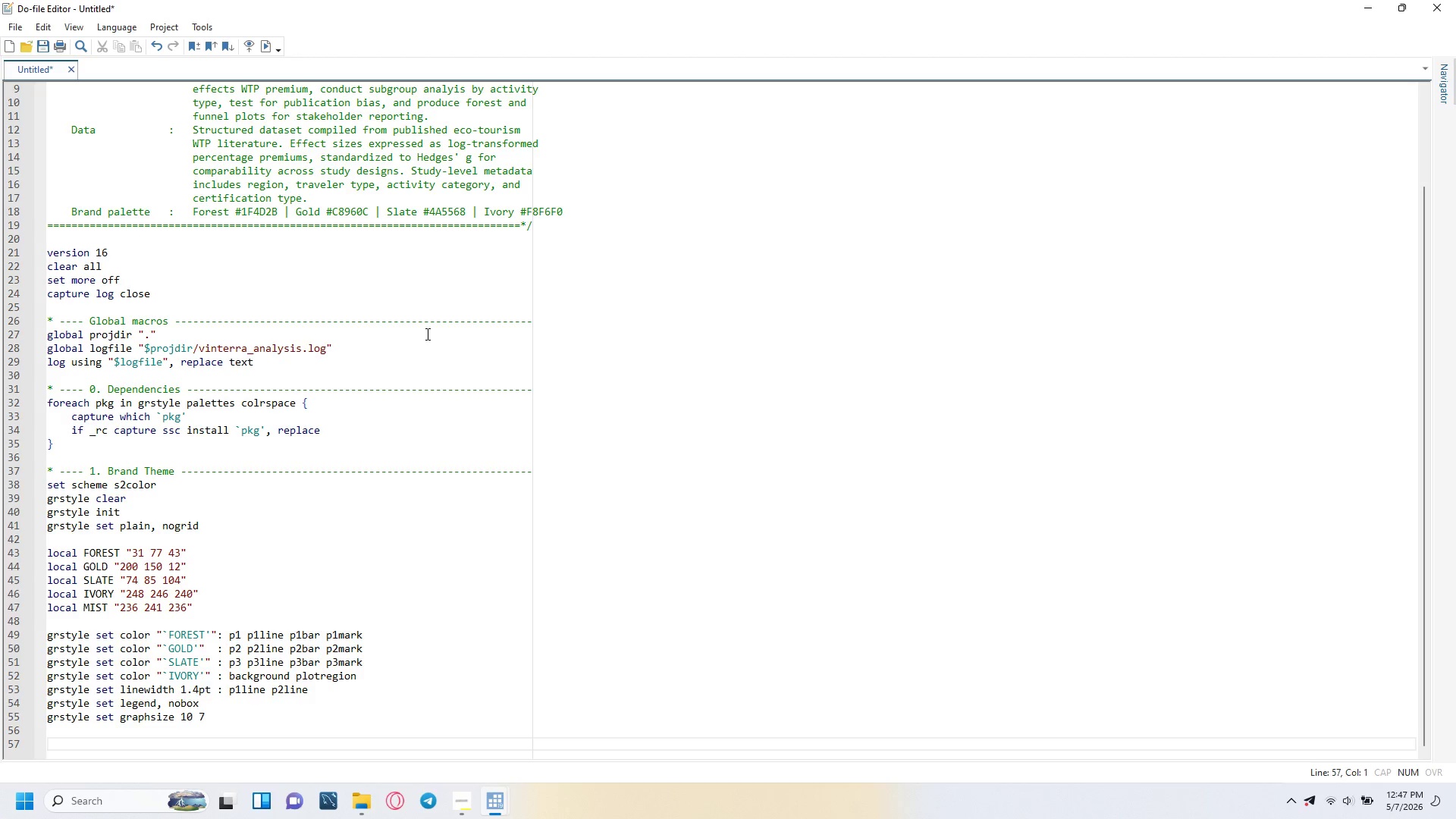 
type(8 ---- 2. Const)
 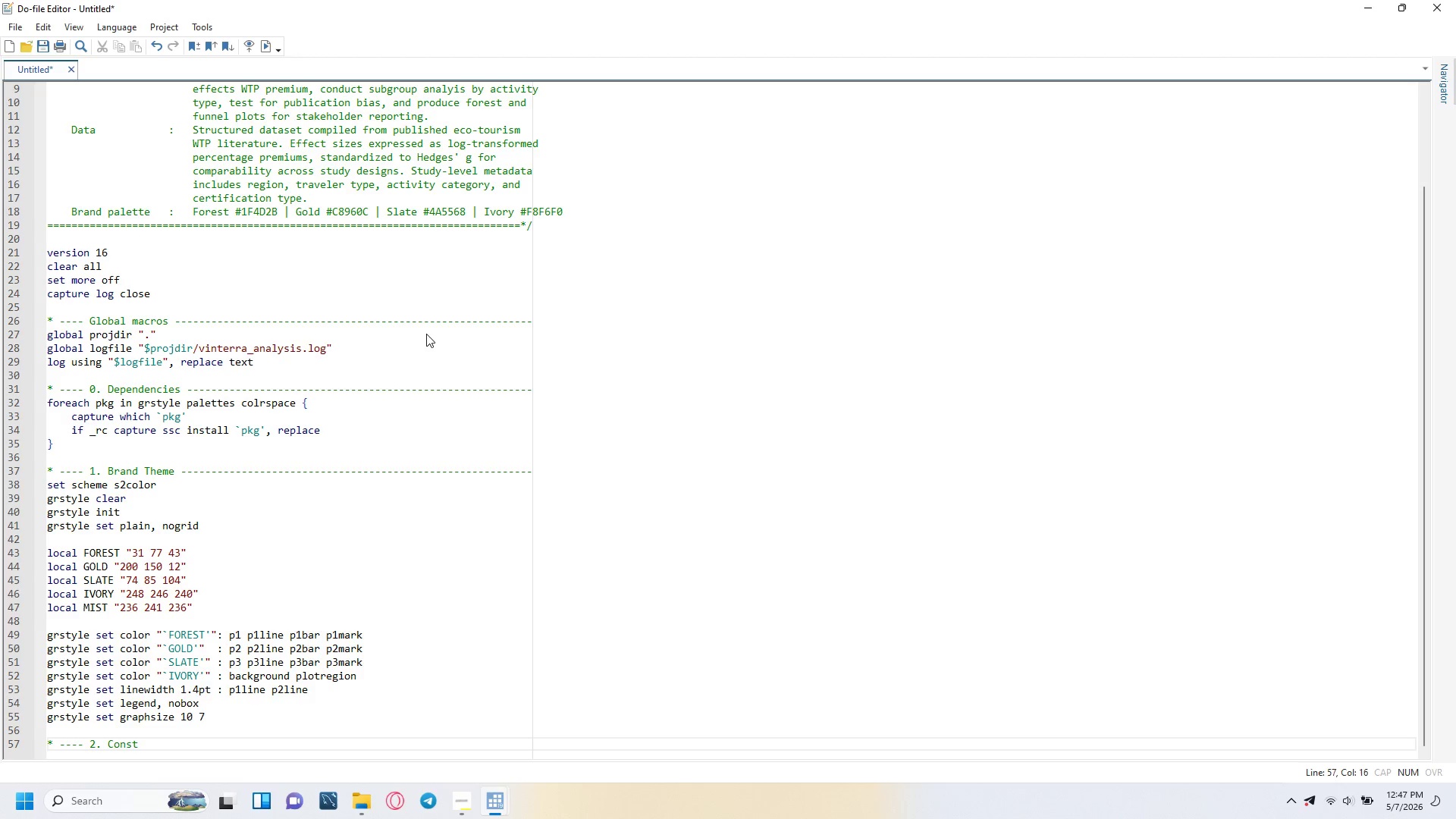 
type(u)
key(Backspace)
type(ruct Size E)
key(Backspace)
type(Dataset ----------------)
 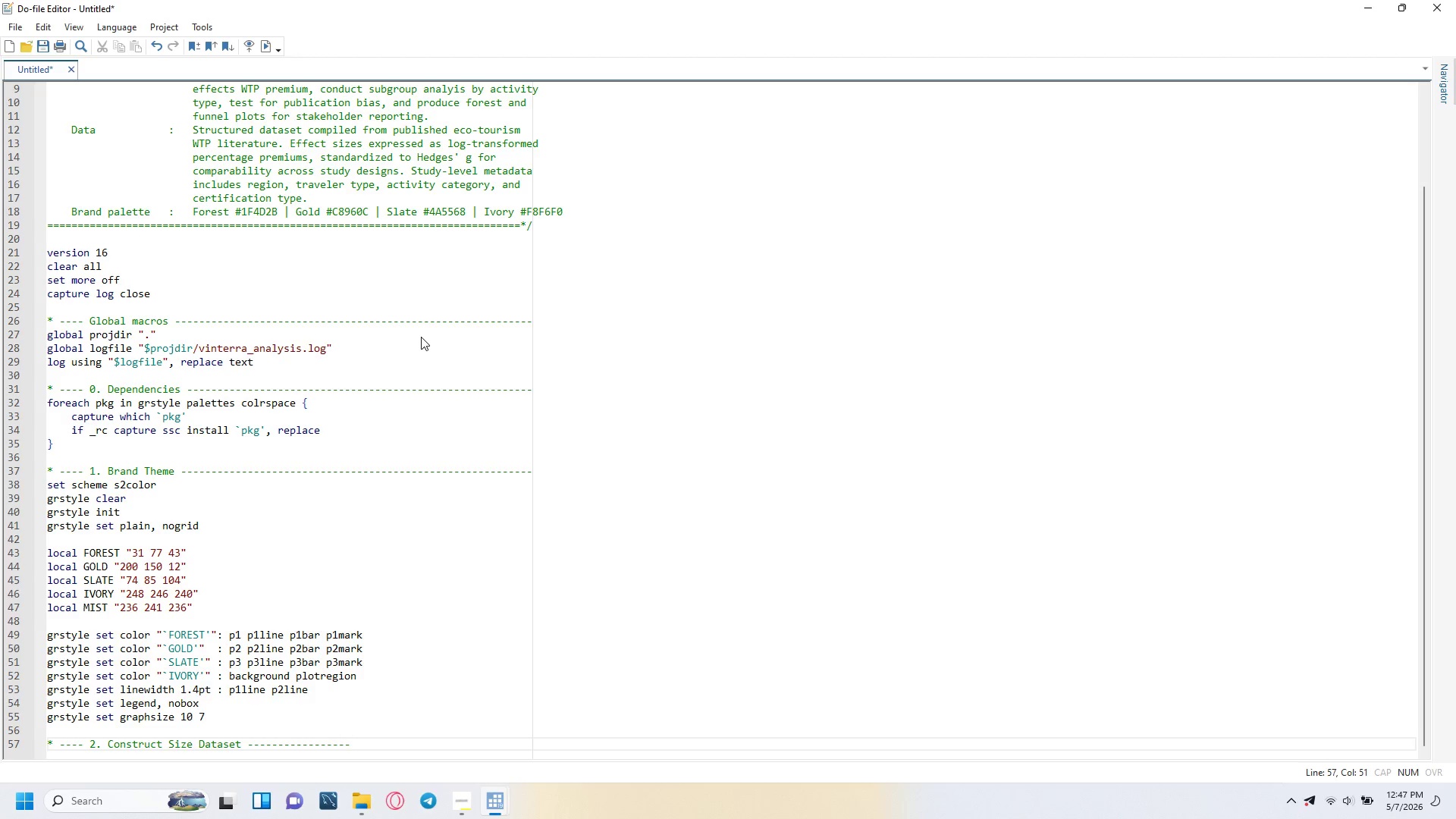 
wait(5.48)
 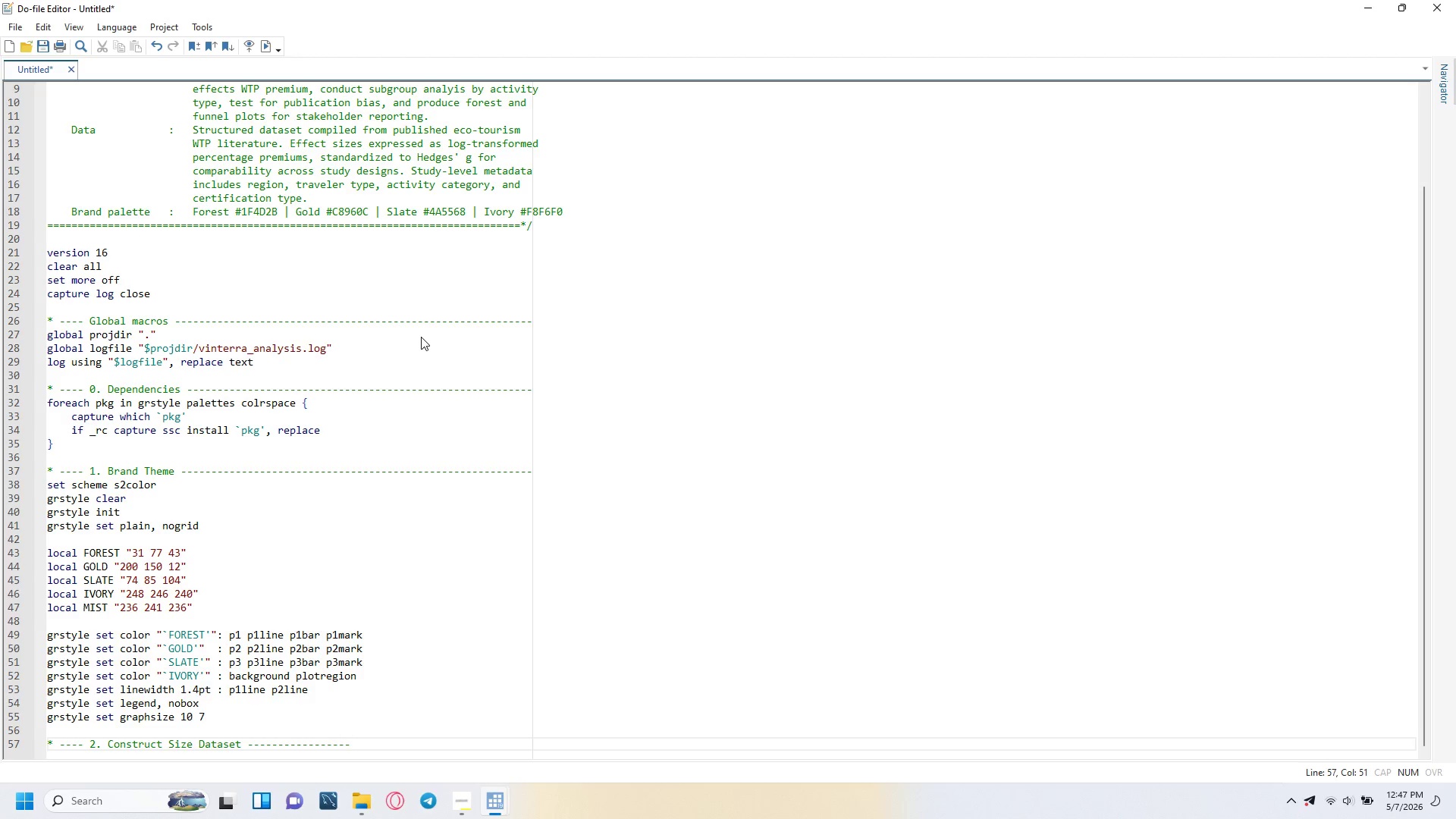 
key(Minus)
 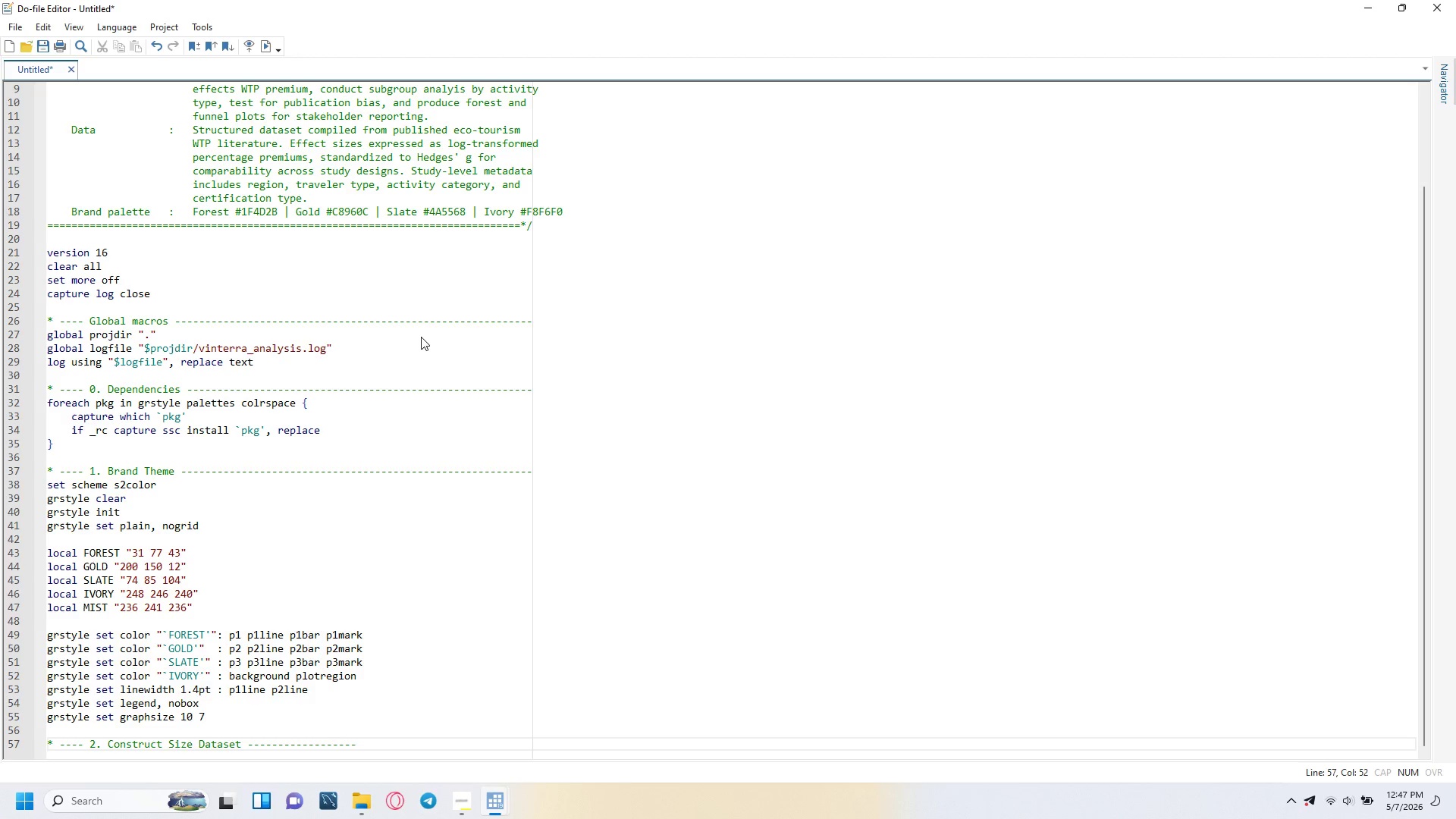 
key(Minus)
 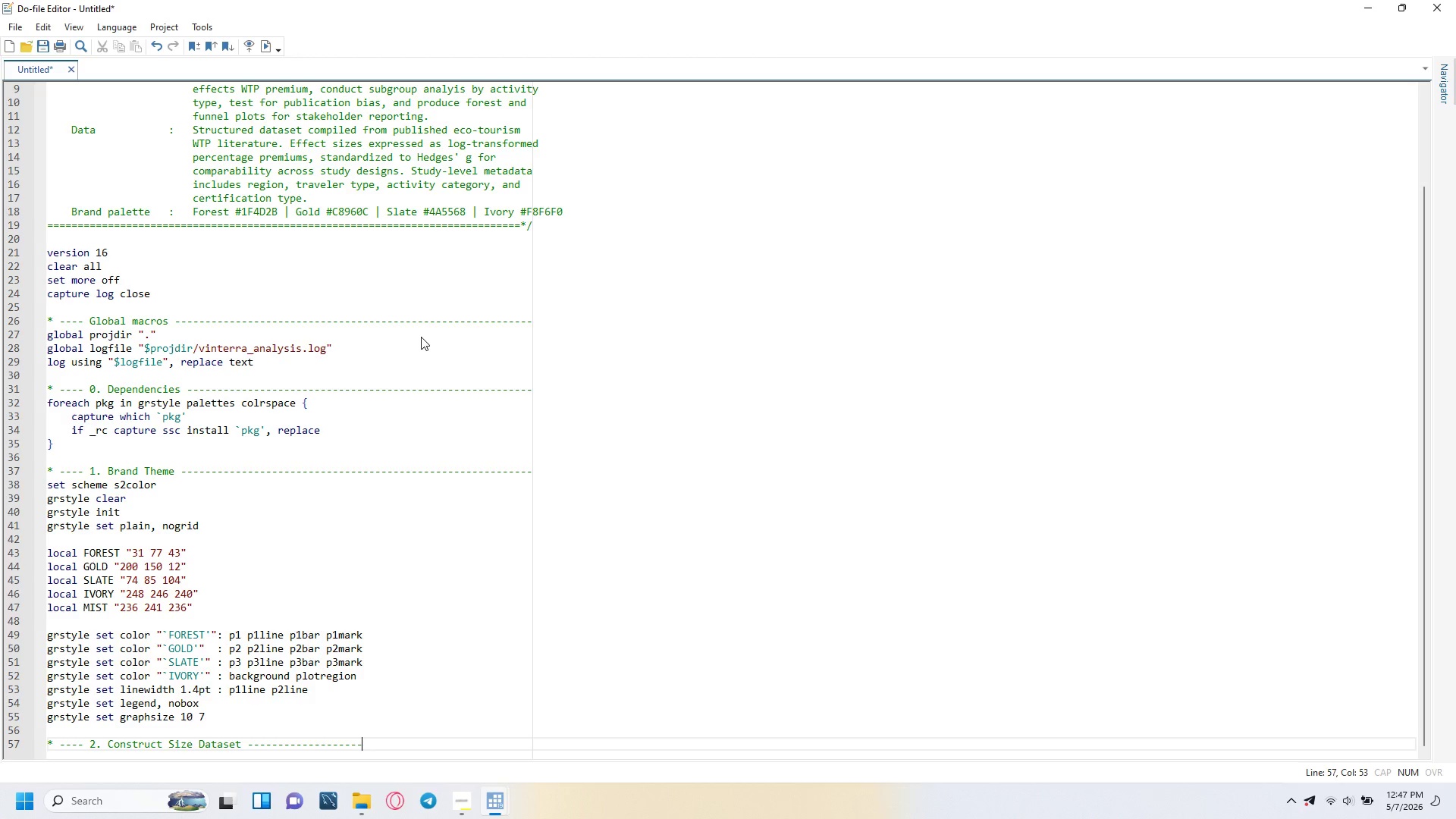 
key(Minus)
 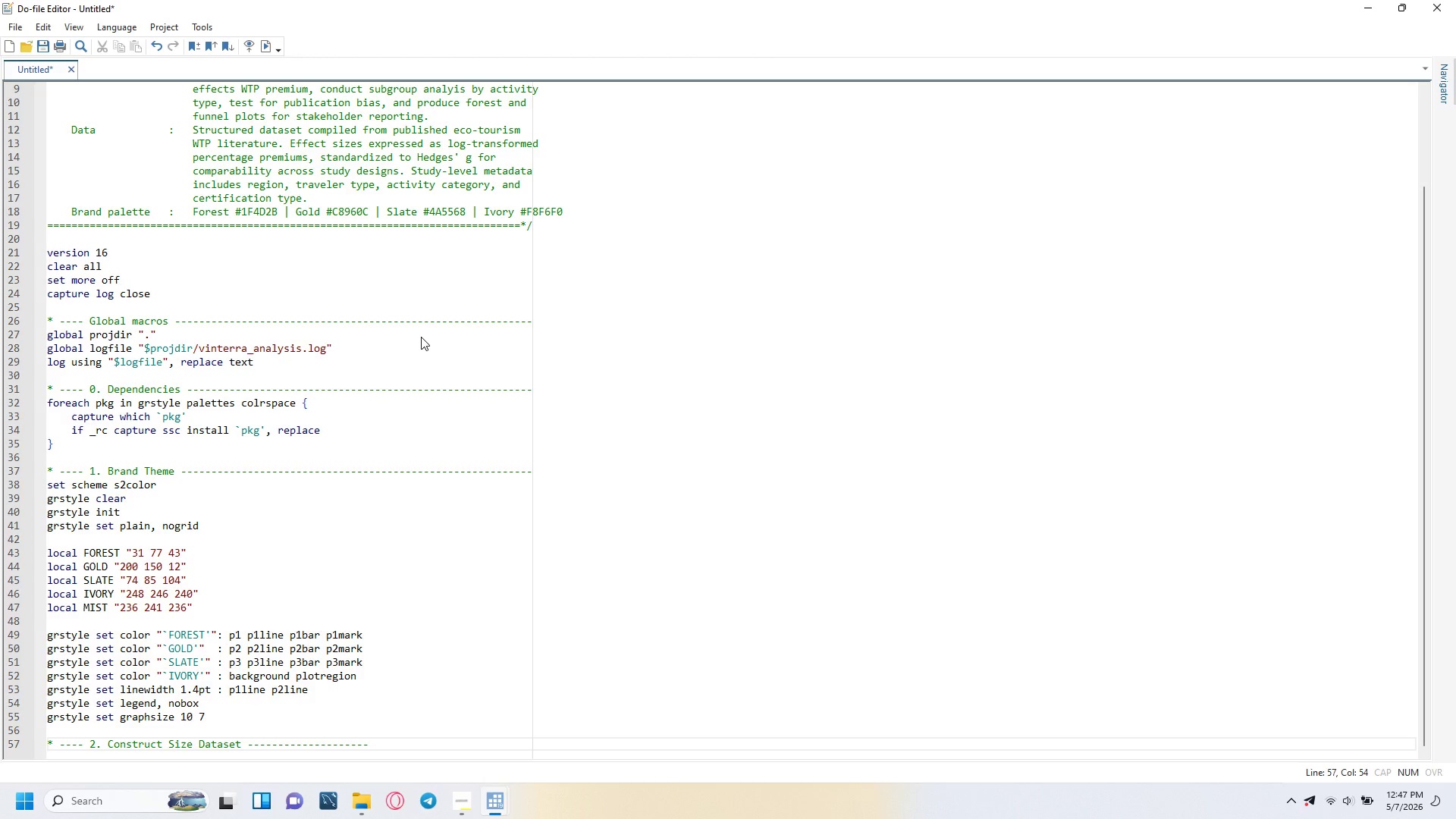 
key(Minus)
 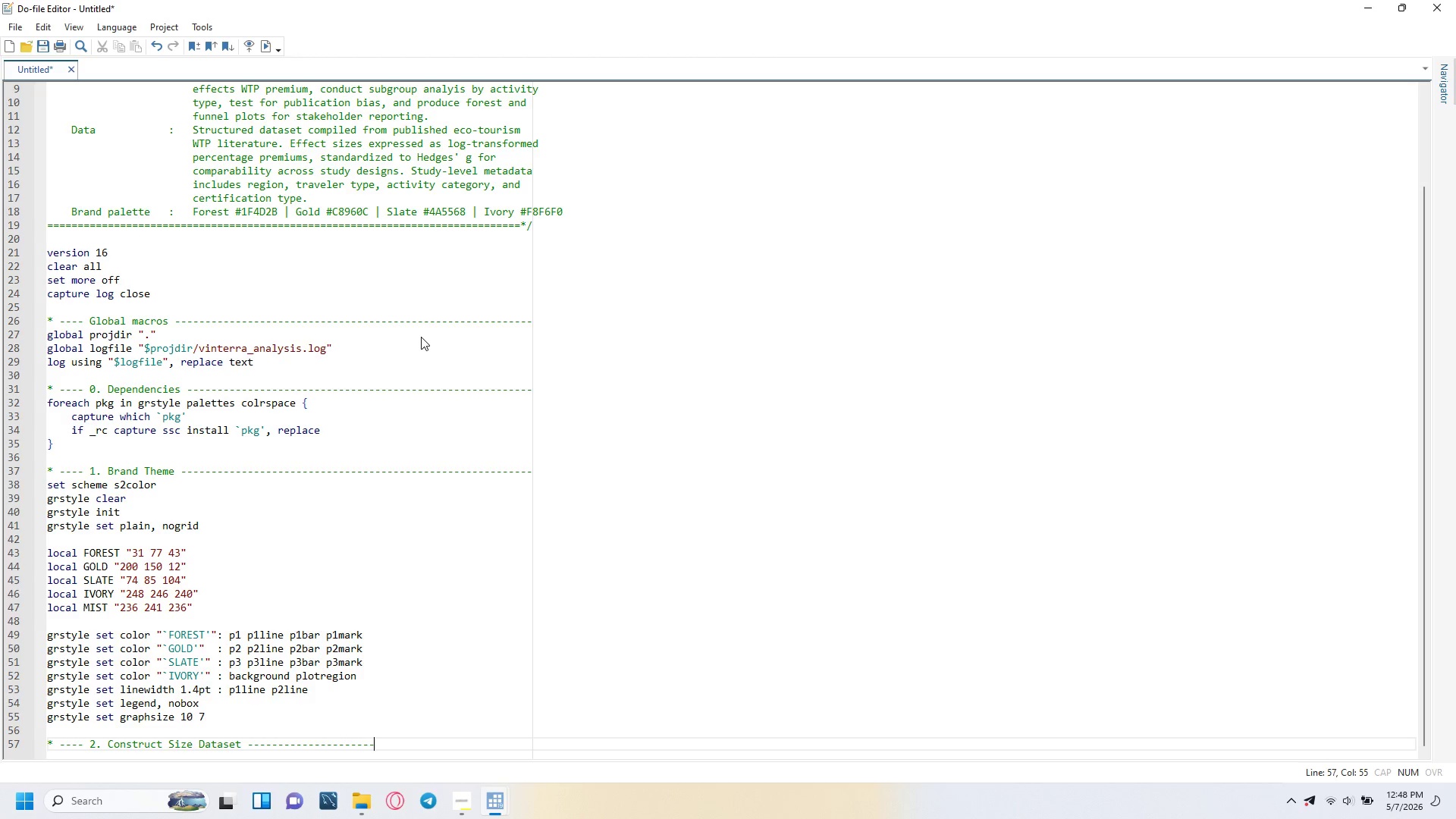 
key(Minus)
 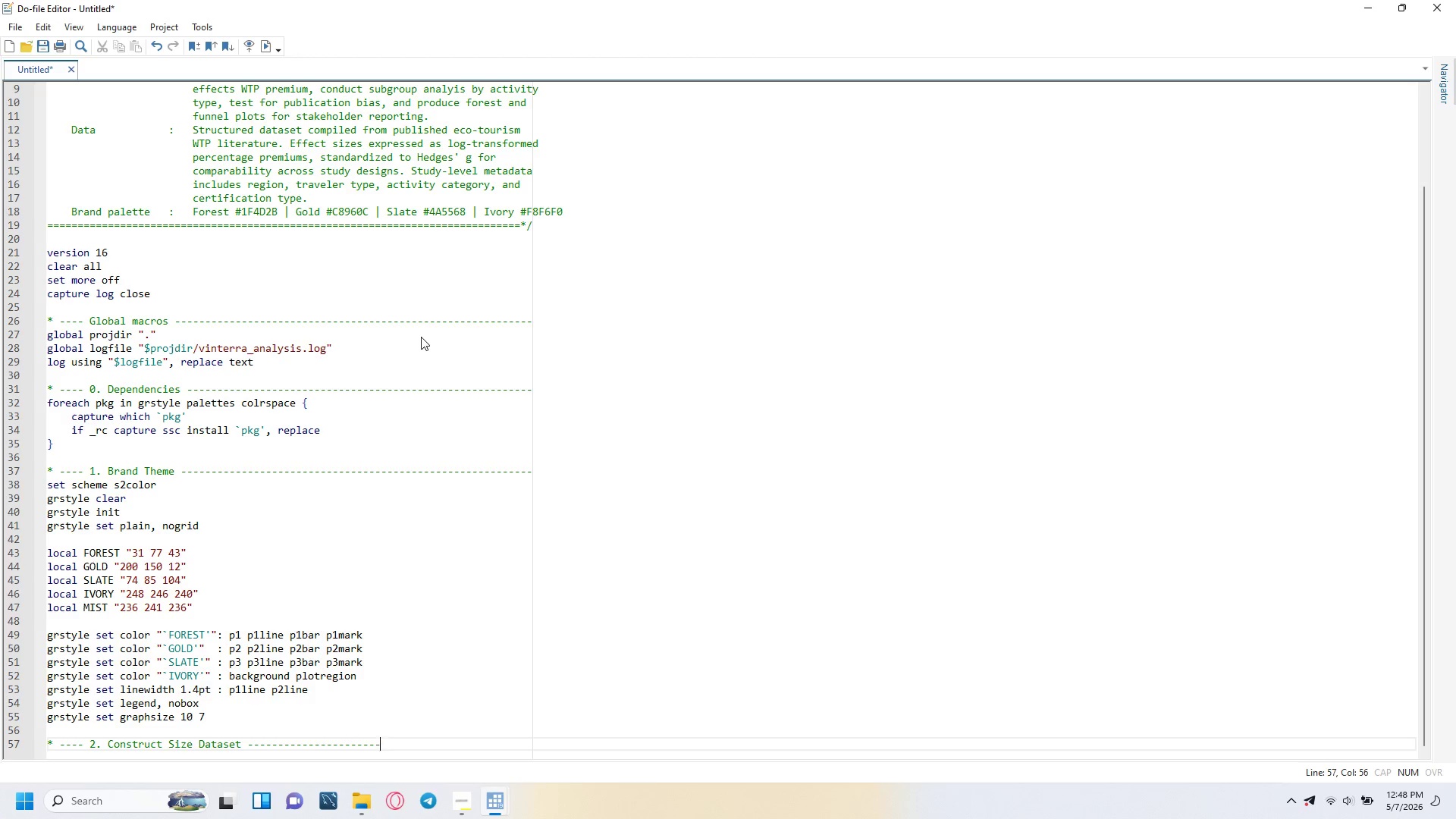 
key(Minus)
 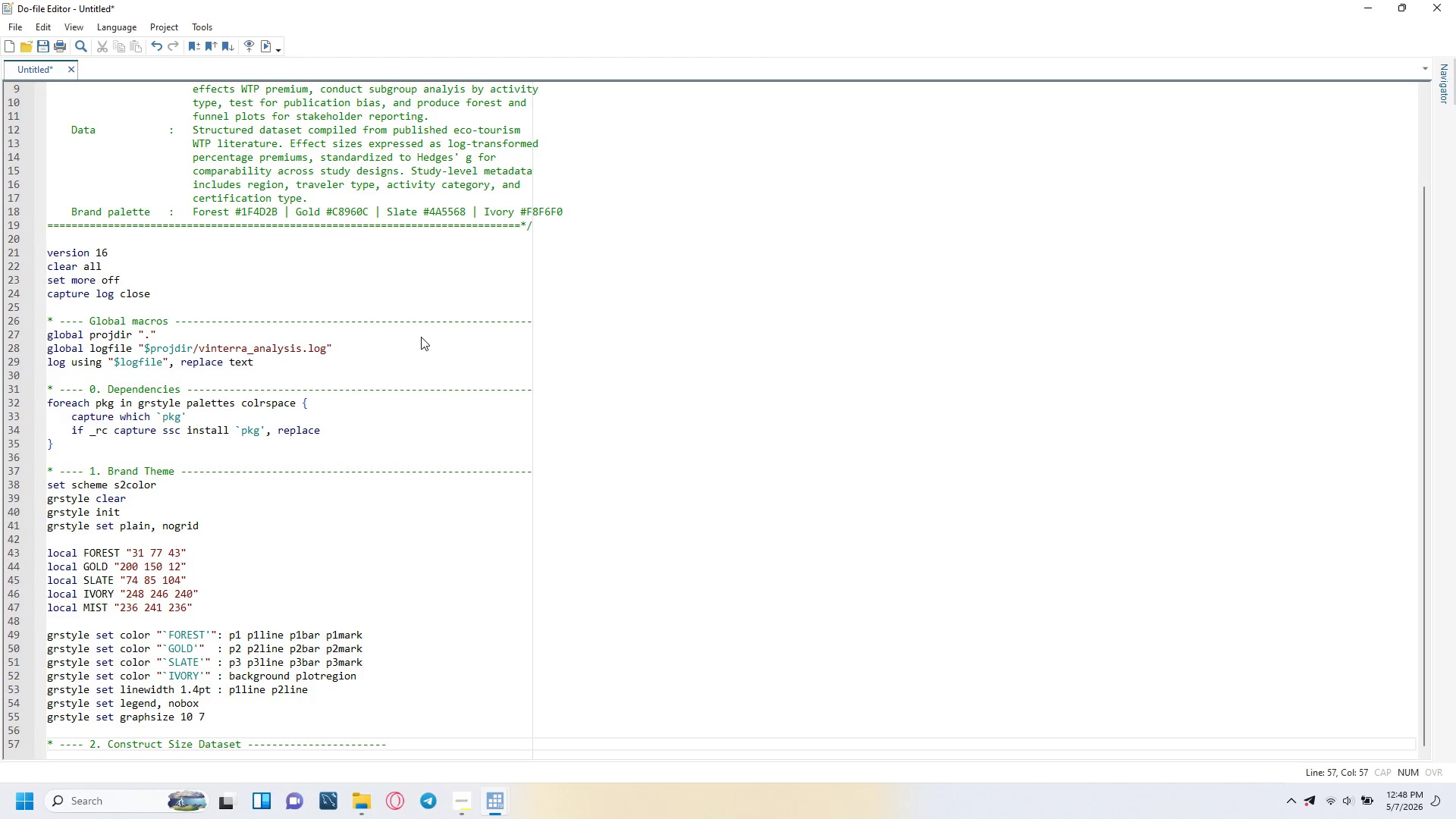 
key(Minus)
 